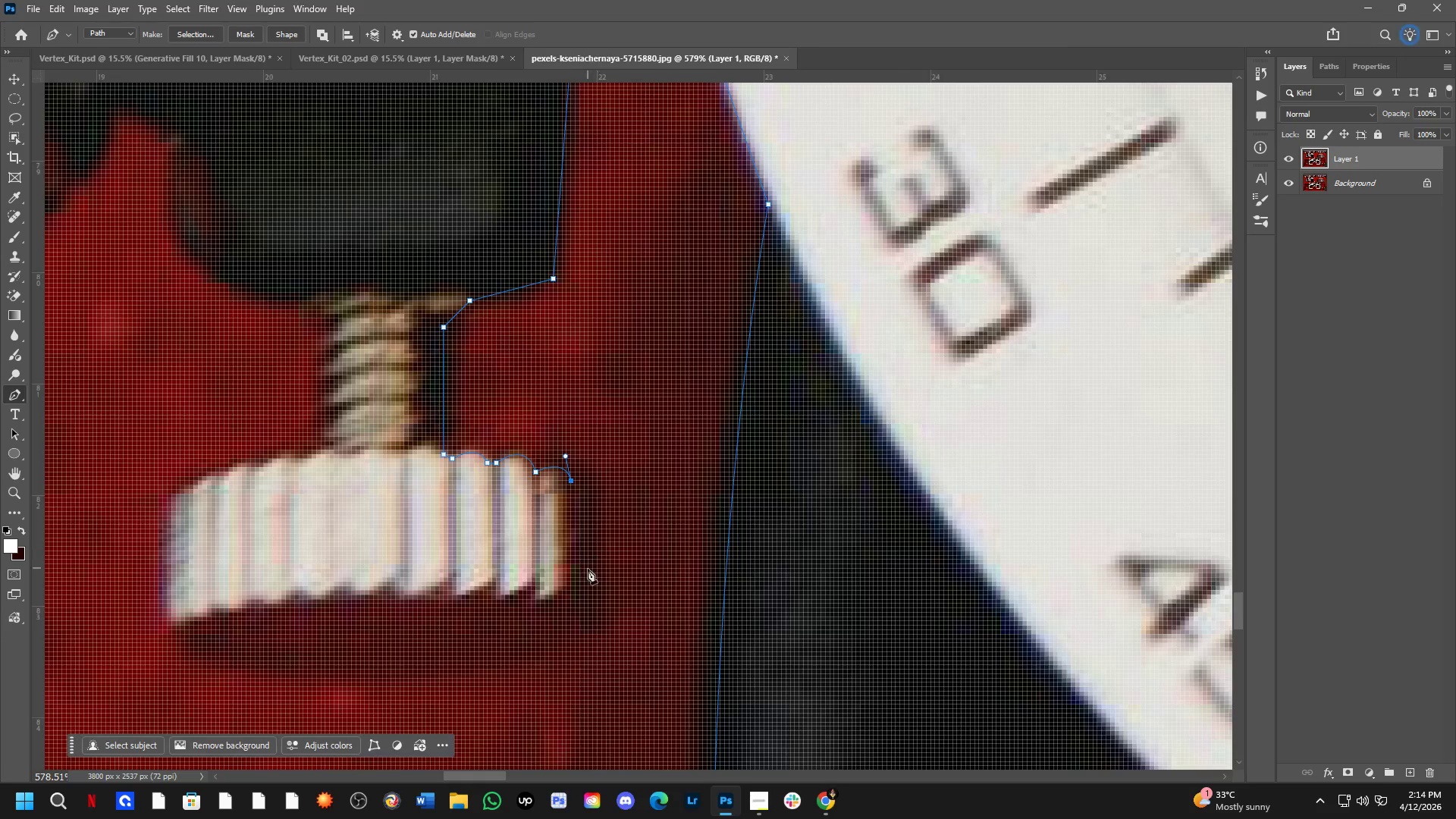 
key(Shift+ShiftLeft)
 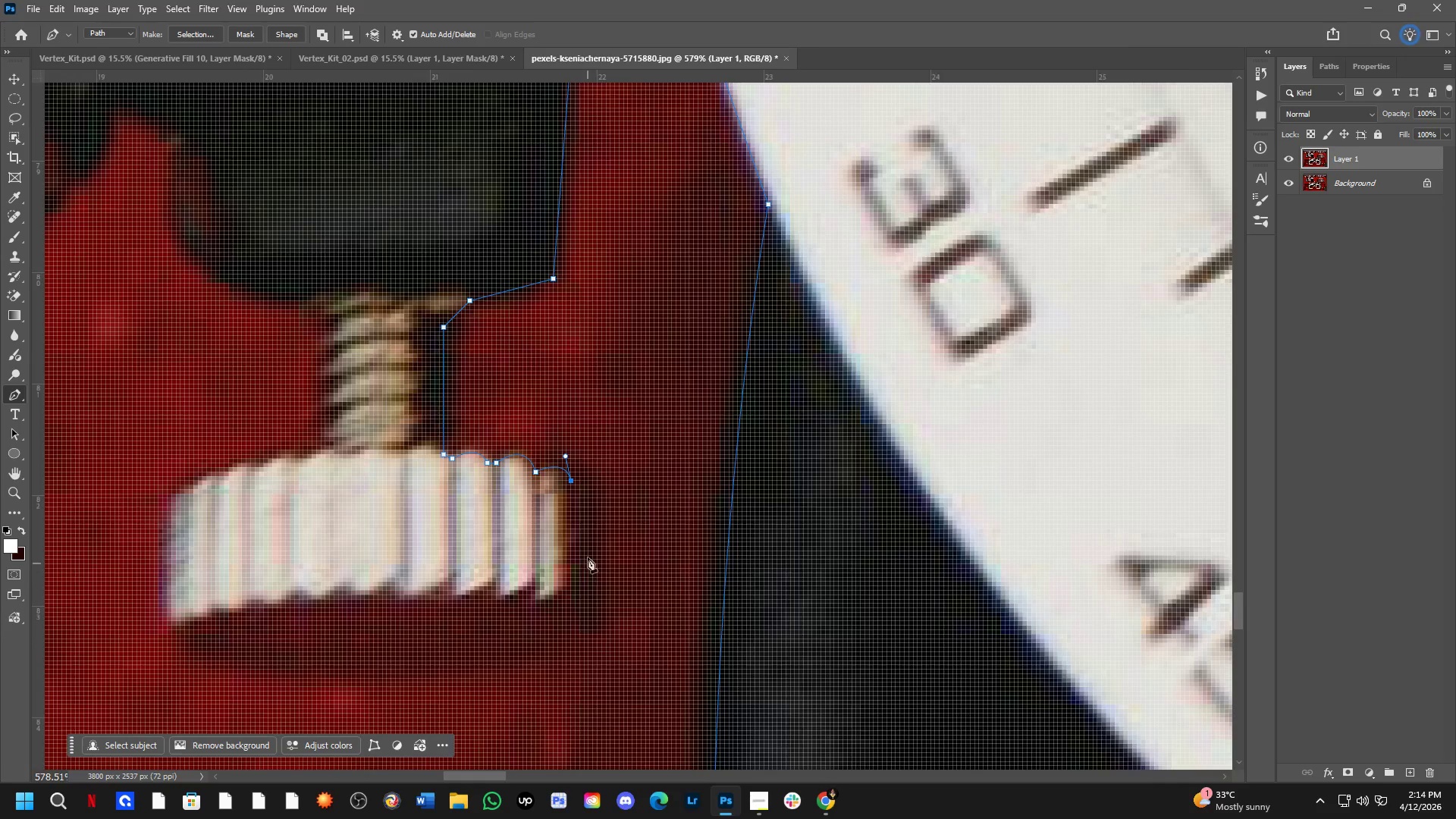 
scroll: coordinate [592, 526], scroll_direction: down, amount: 2.0
 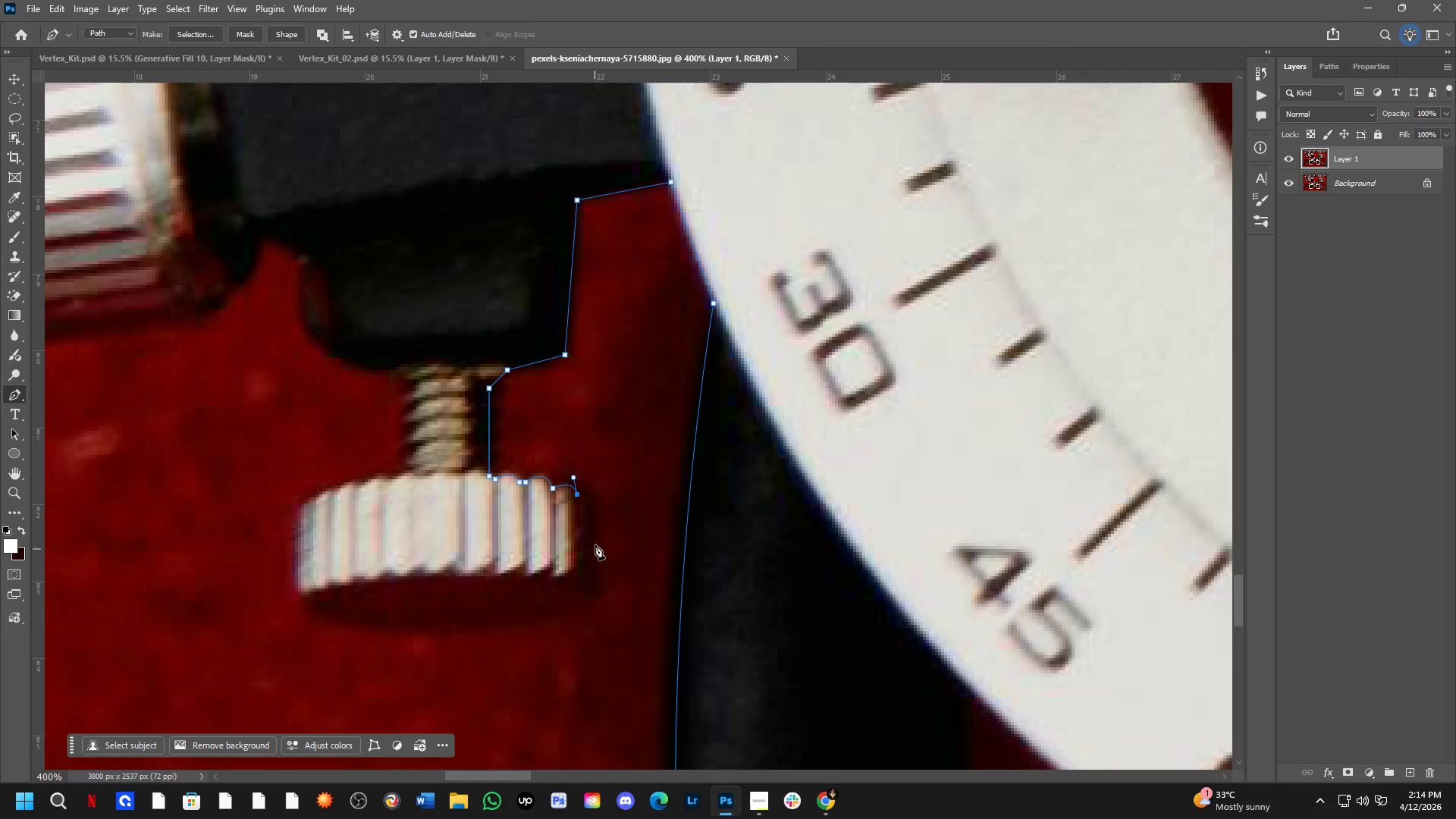 
left_click_drag(start_coordinate=[590, 497], to_coordinate=[591, 520])
 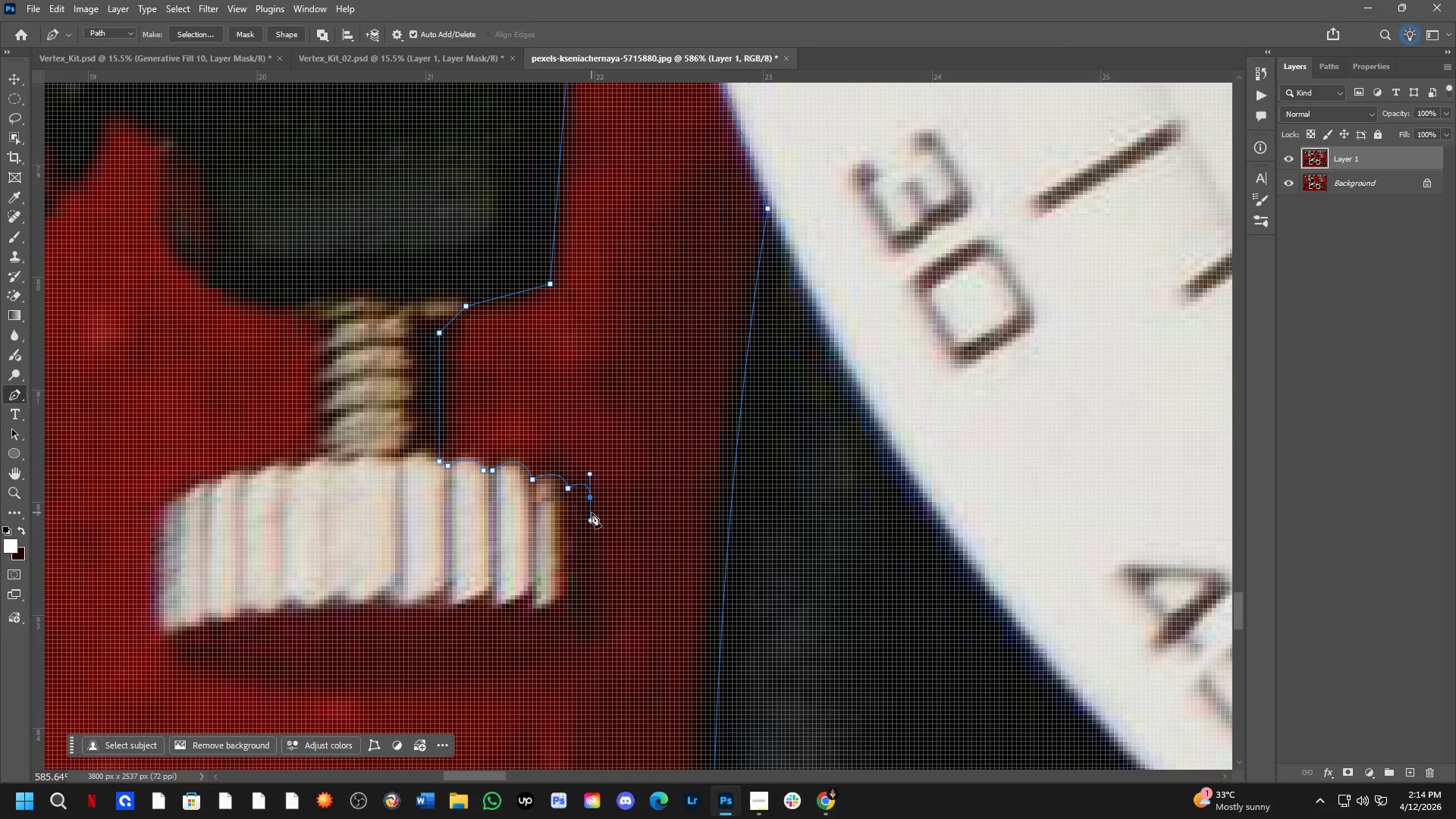 
scroll: coordinate [597, 508], scroll_direction: up, amount: 4.0
 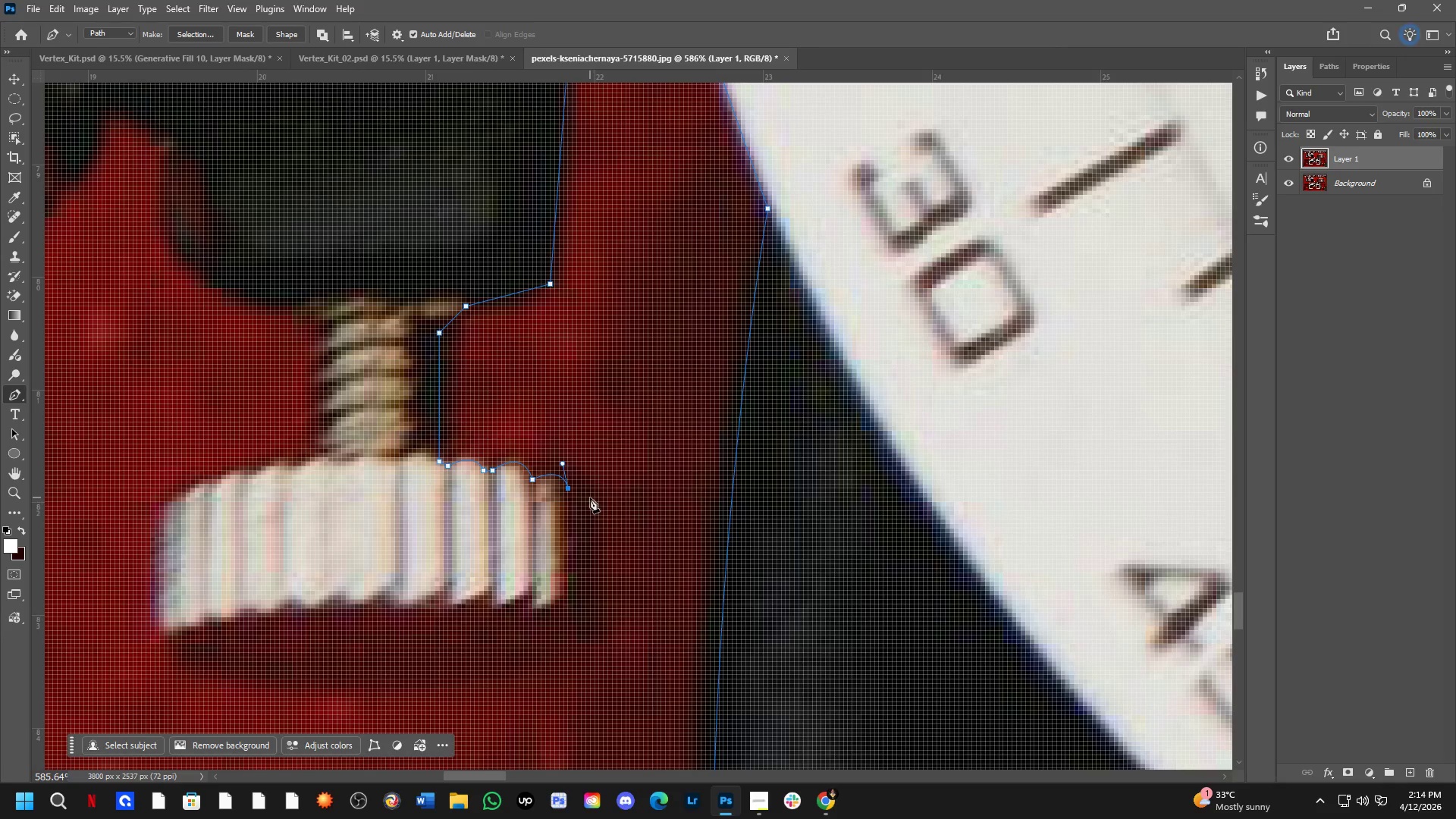 
key(Control+ControlLeft)
 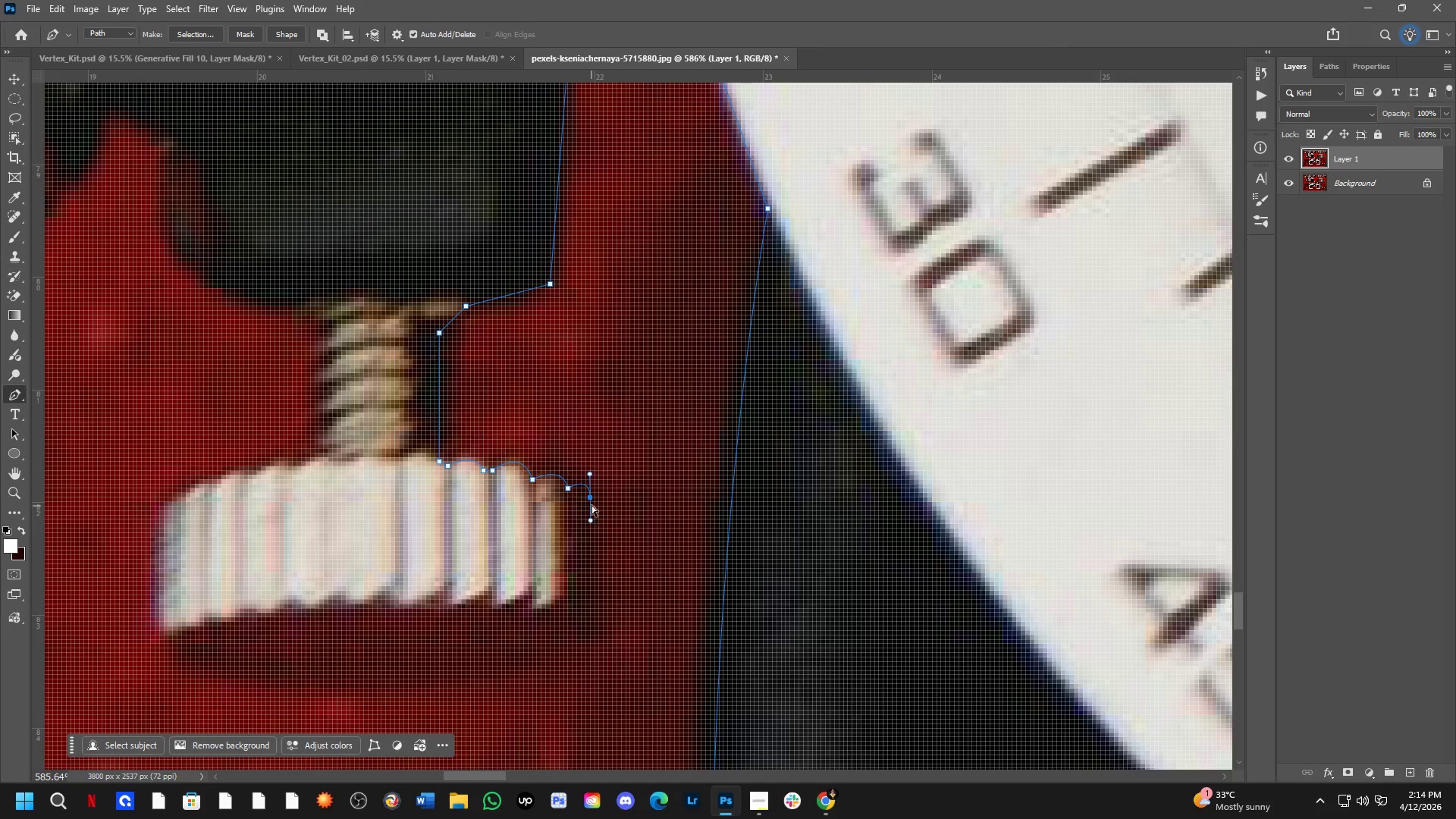 
key(Control+Z)
 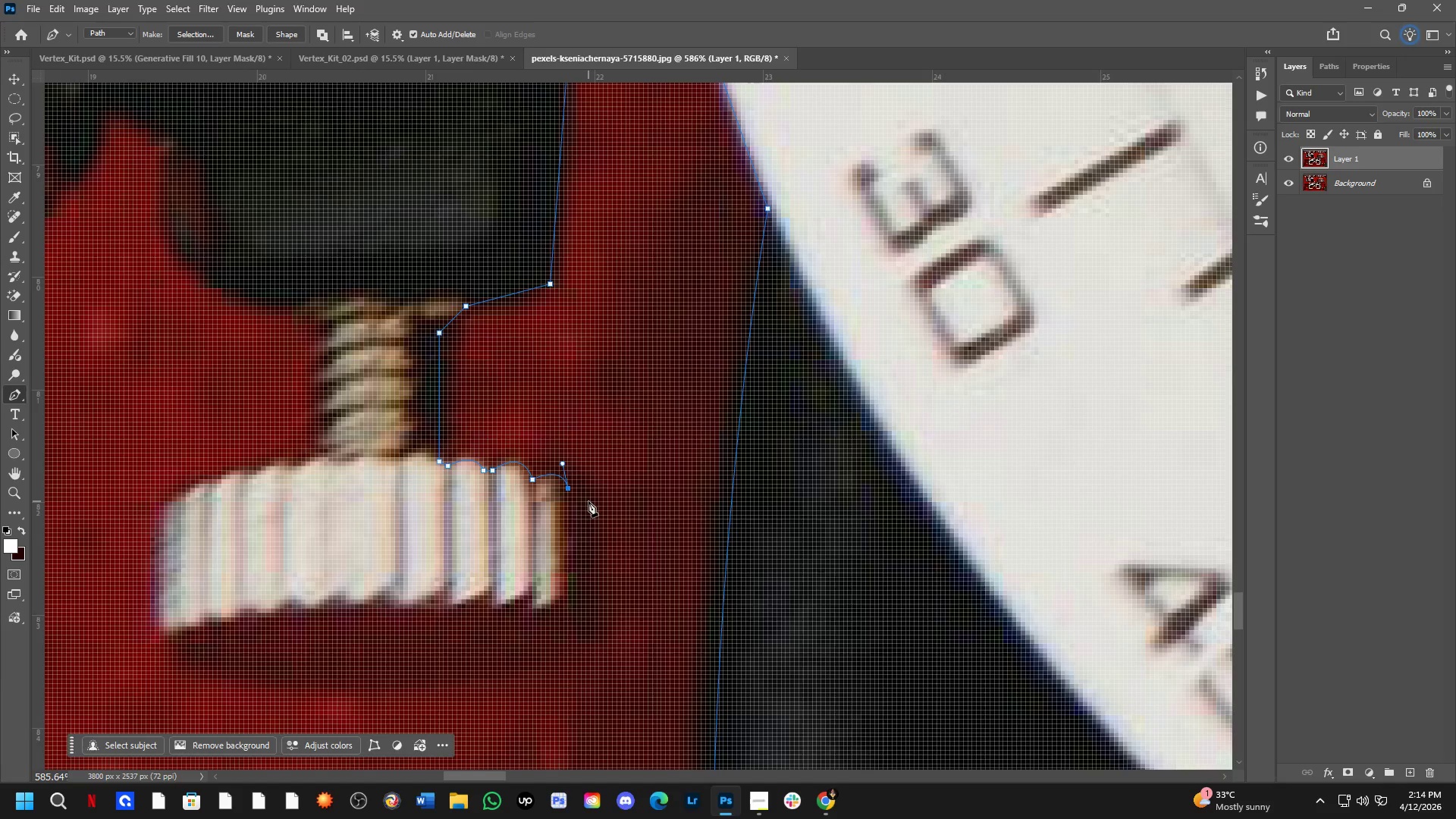 
left_click_drag(start_coordinate=[588, 501], to_coordinate=[592, 524])
 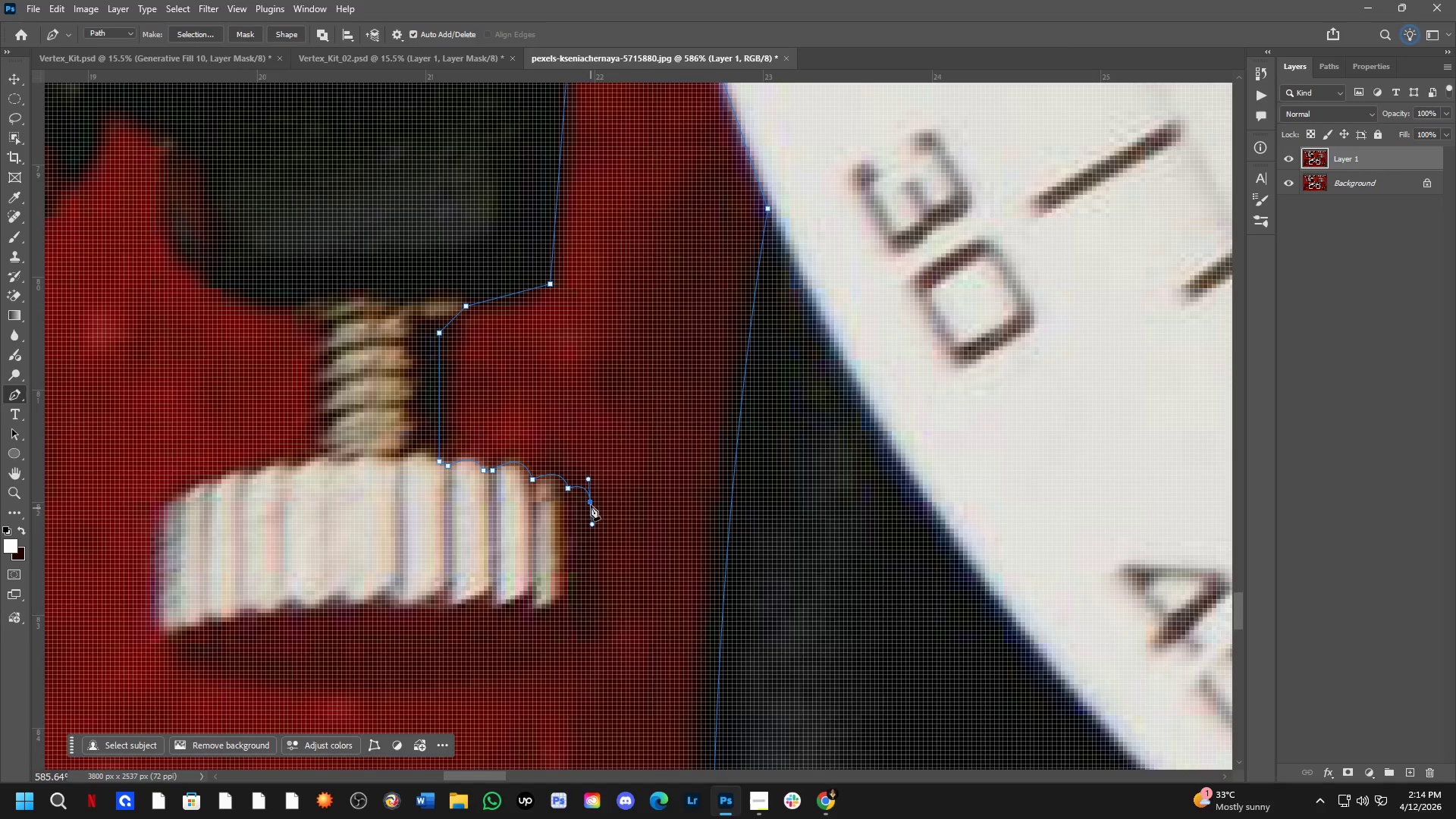 
hold_key(key=AltLeft, duration=0.36)
left_click([589, 501])
 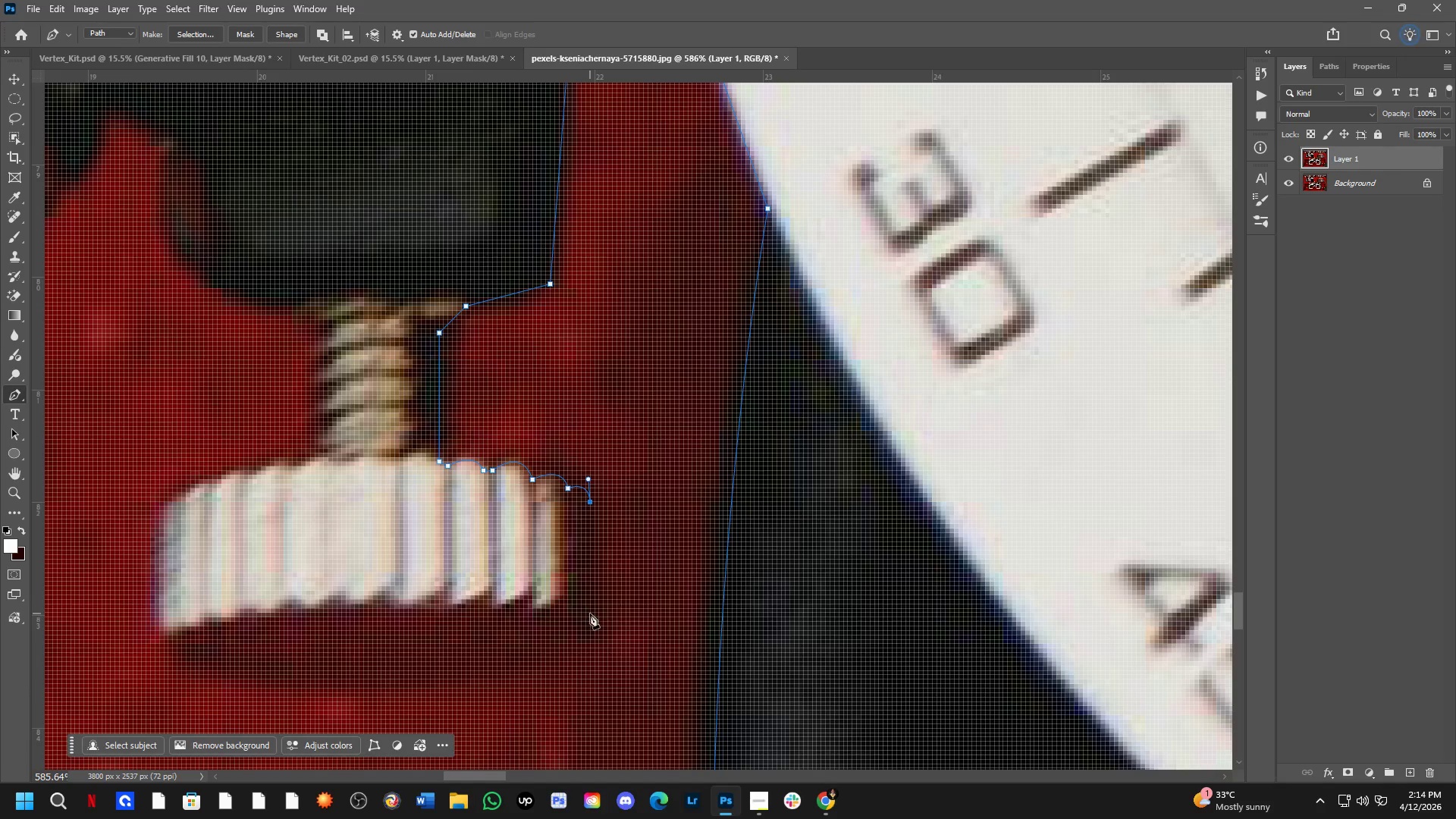 
left_click([591, 620])
 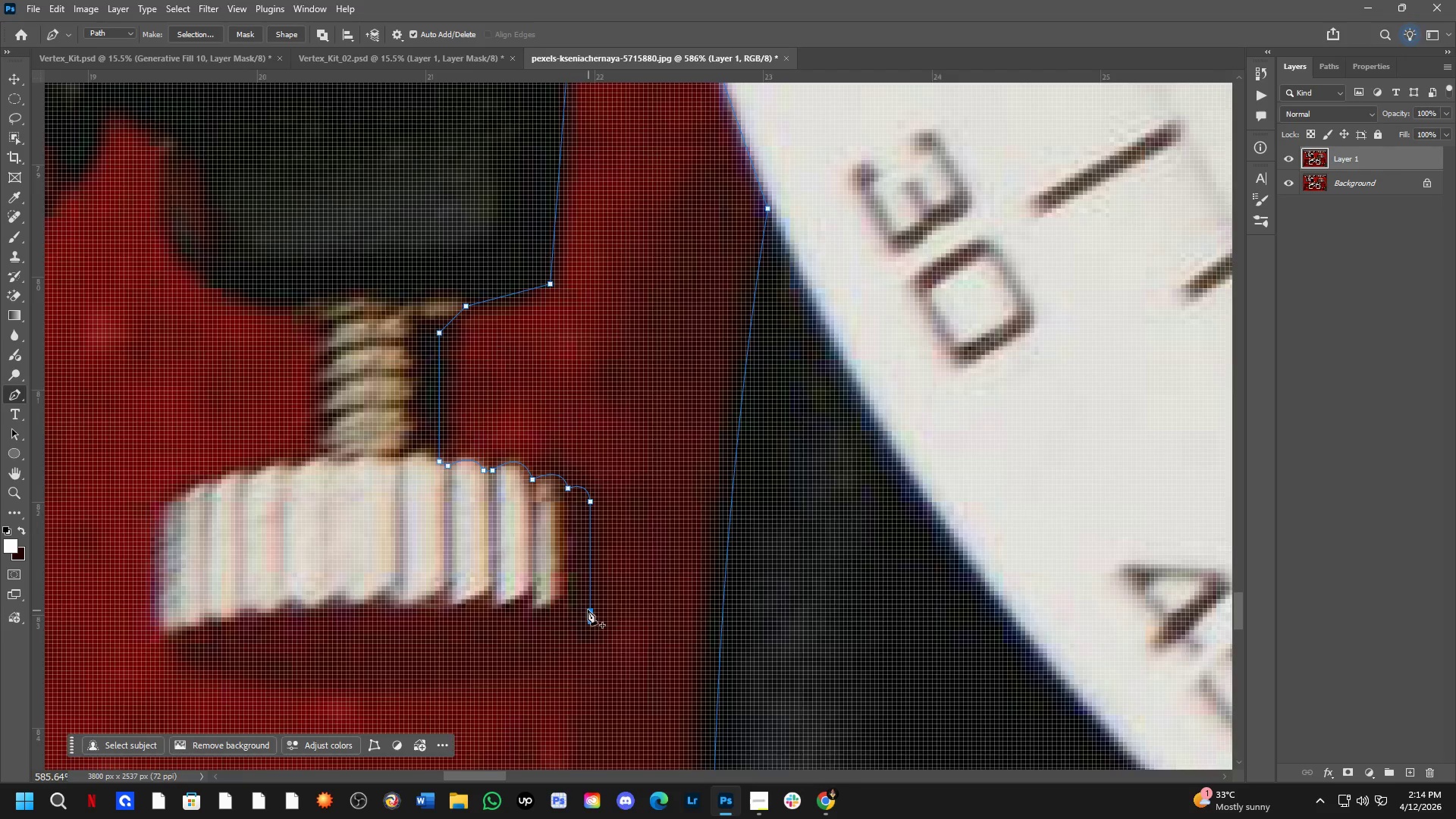 
hold_key(key=Space, duration=0.48)
 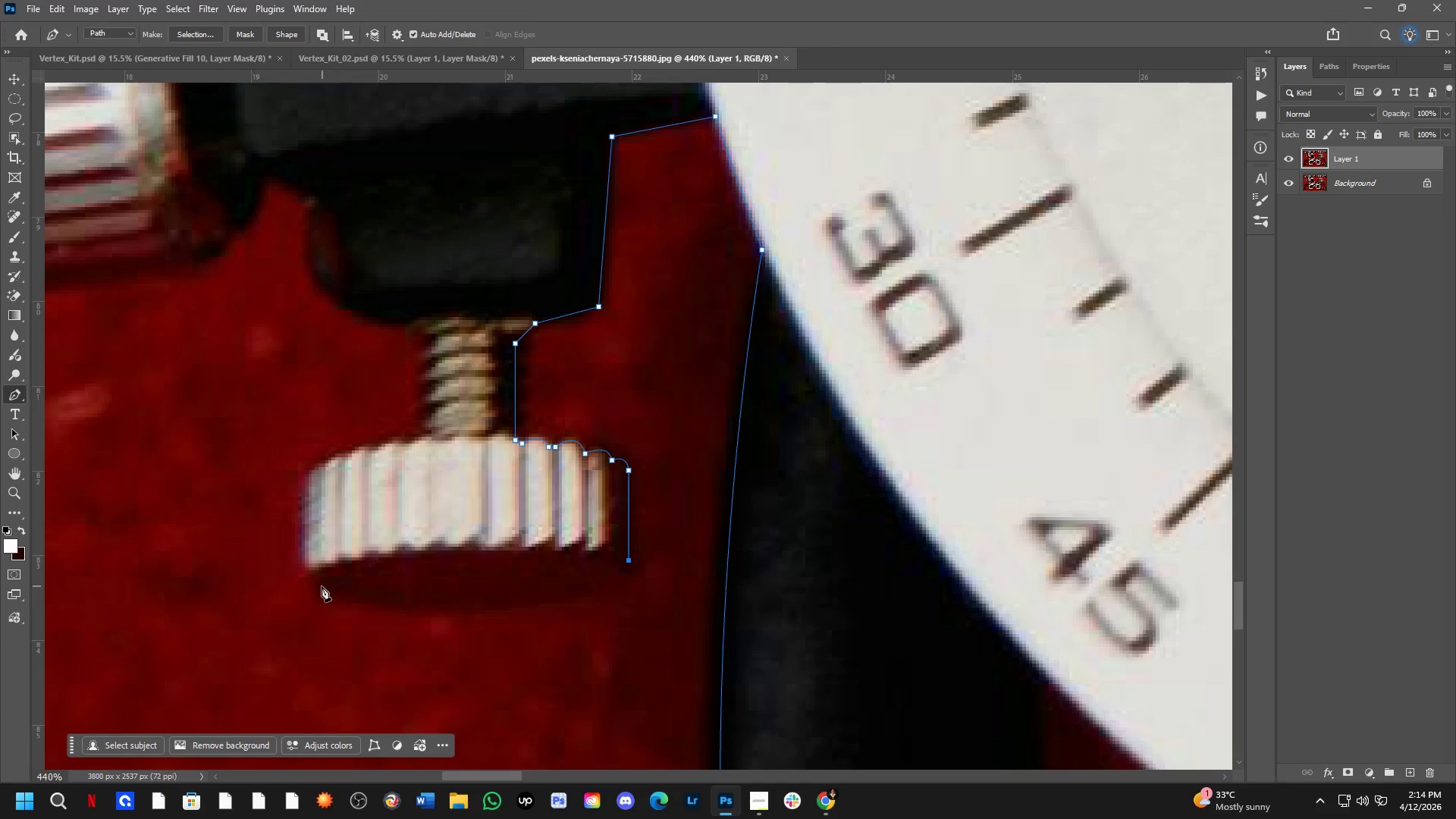 
left_click_drag(start_coordinate=[547, 655], to_coordinate=[586, 598])
 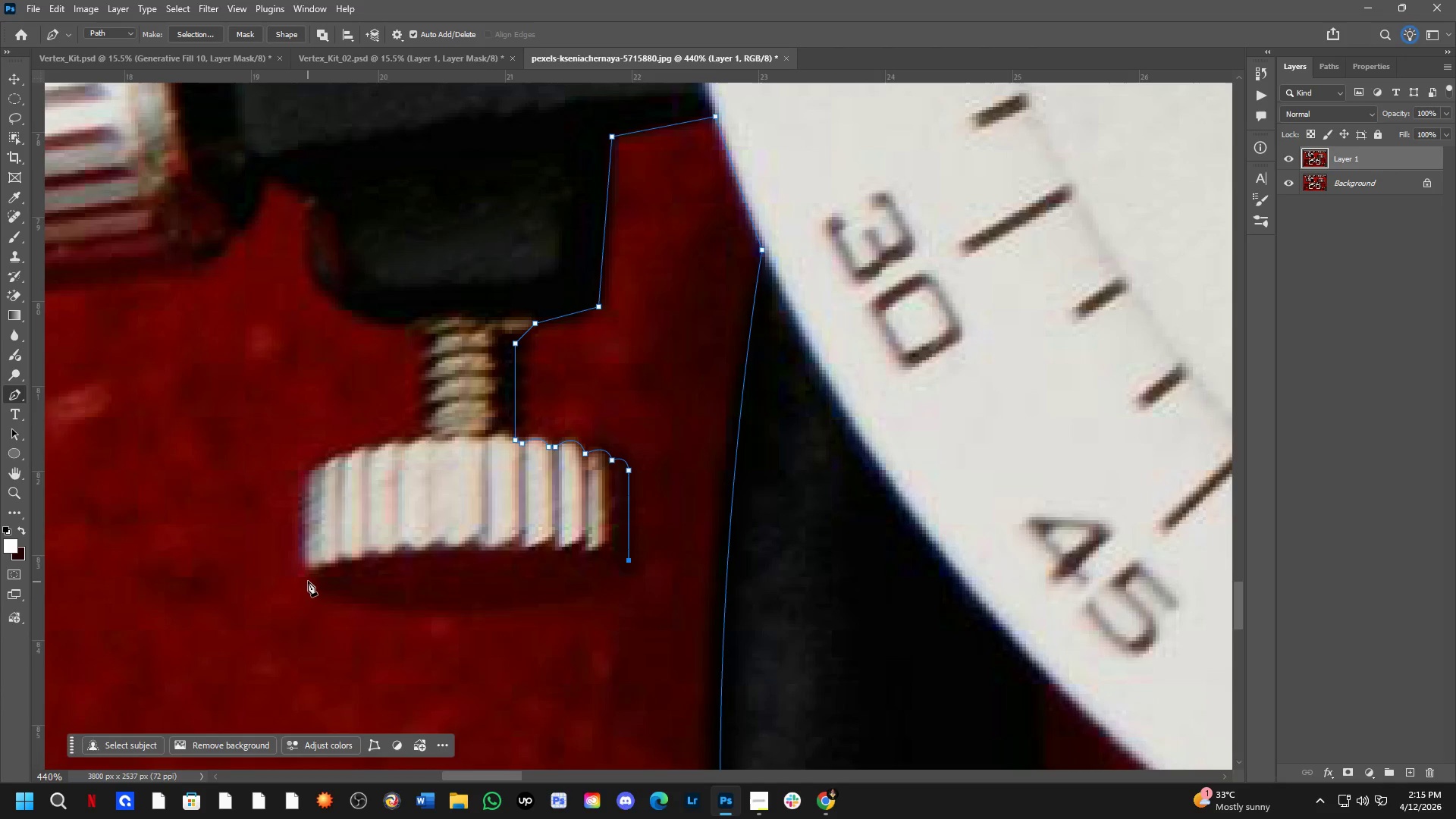 
scroll: coordinate [585, 607], scroll_direction: down, amount: 3.0
 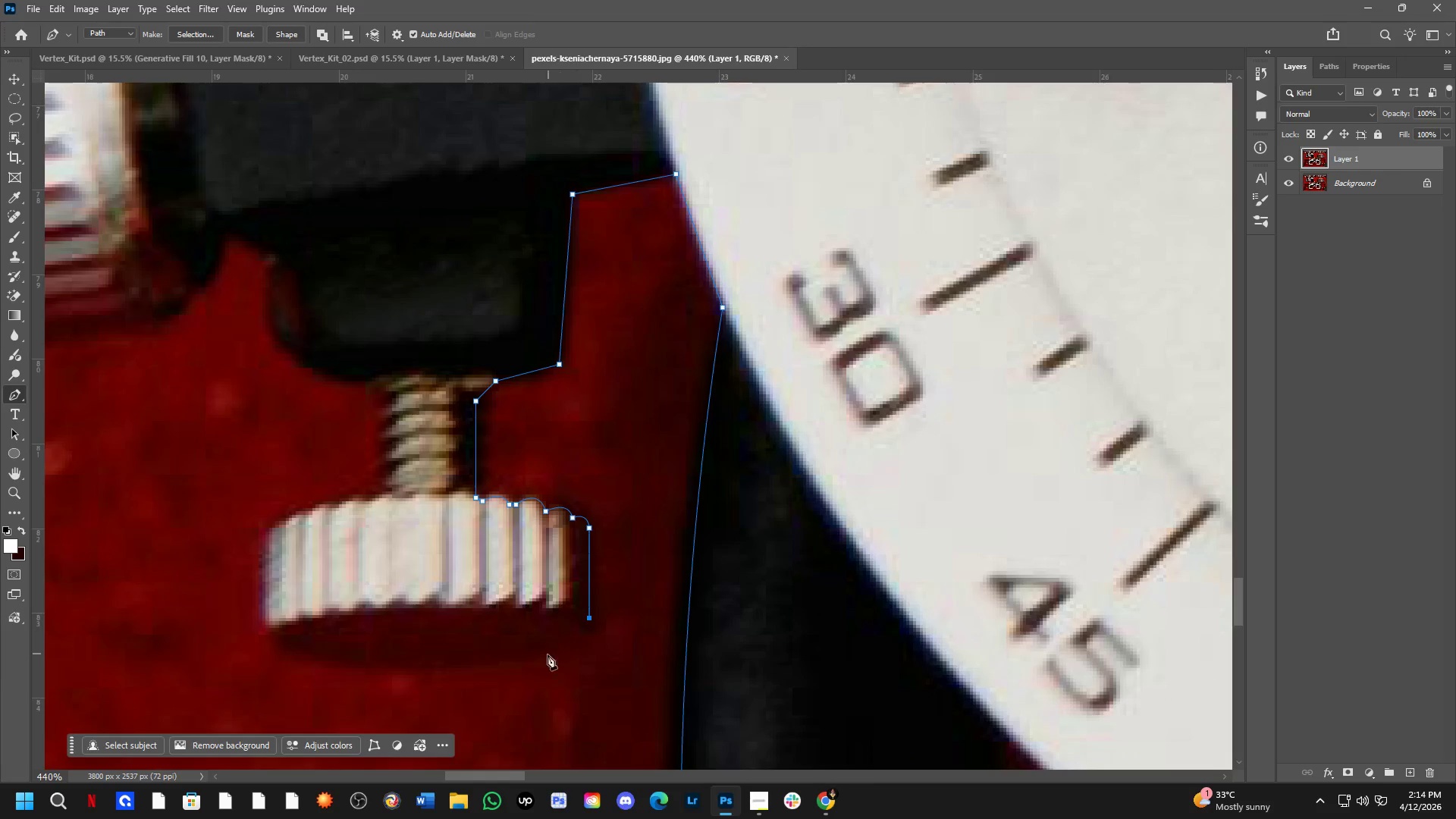 
left_click_drag(start_coordinate=[308, 577], to_coordinate=[137, 487])
 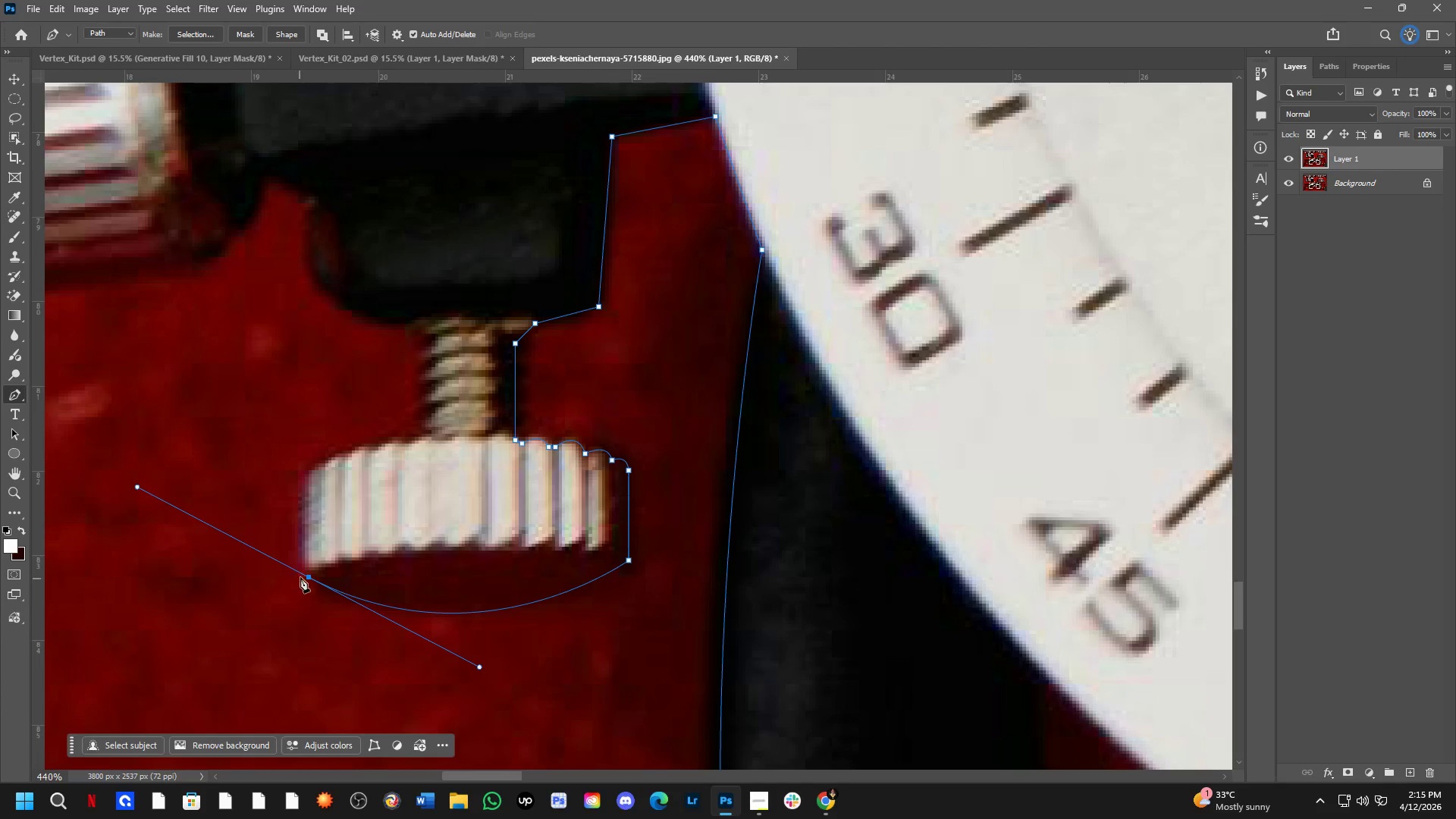 
hold_key(key=AltLeft, duration=0.86)
left_click([308, 579])
 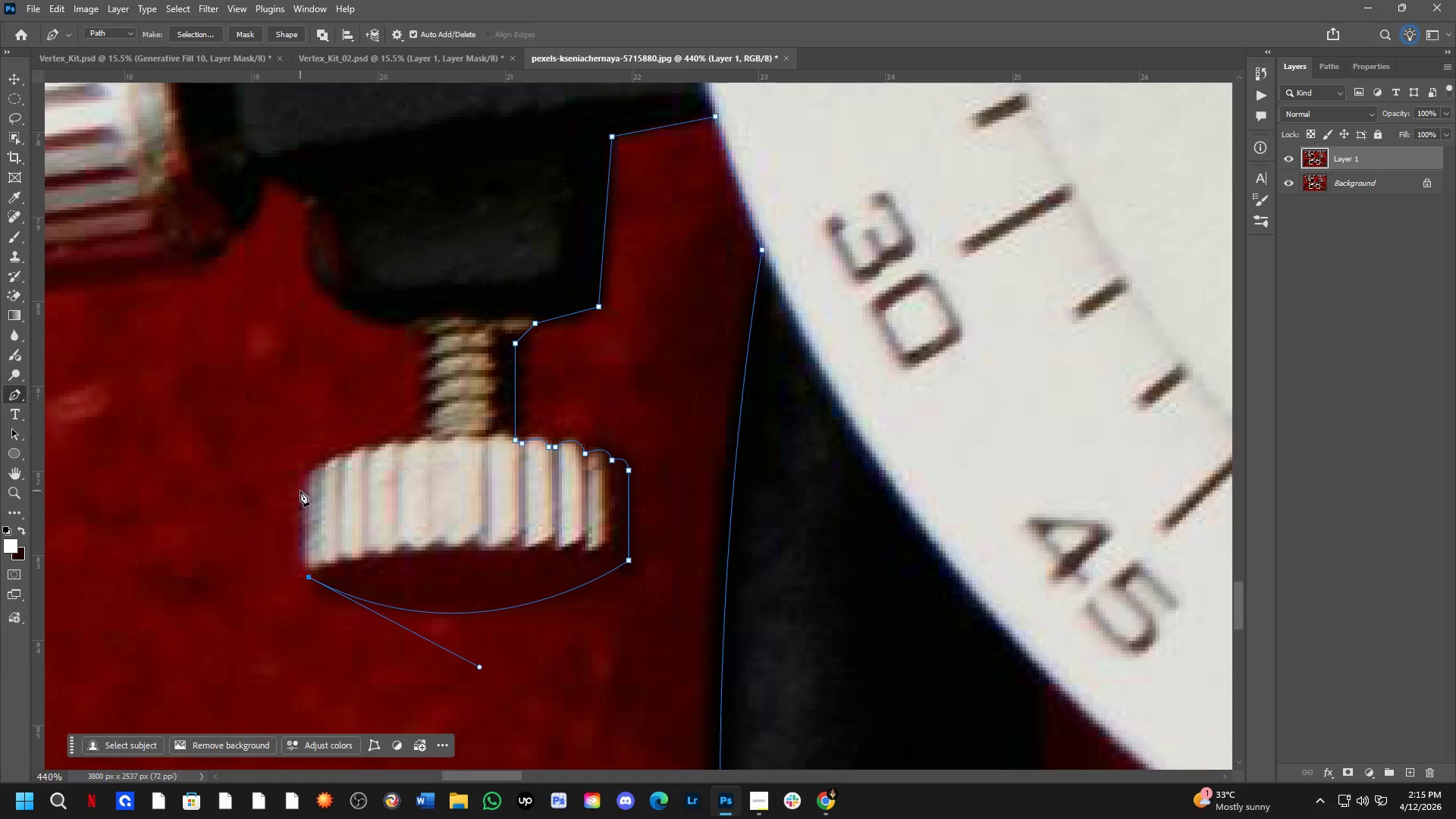 
left_click([303, 495])
 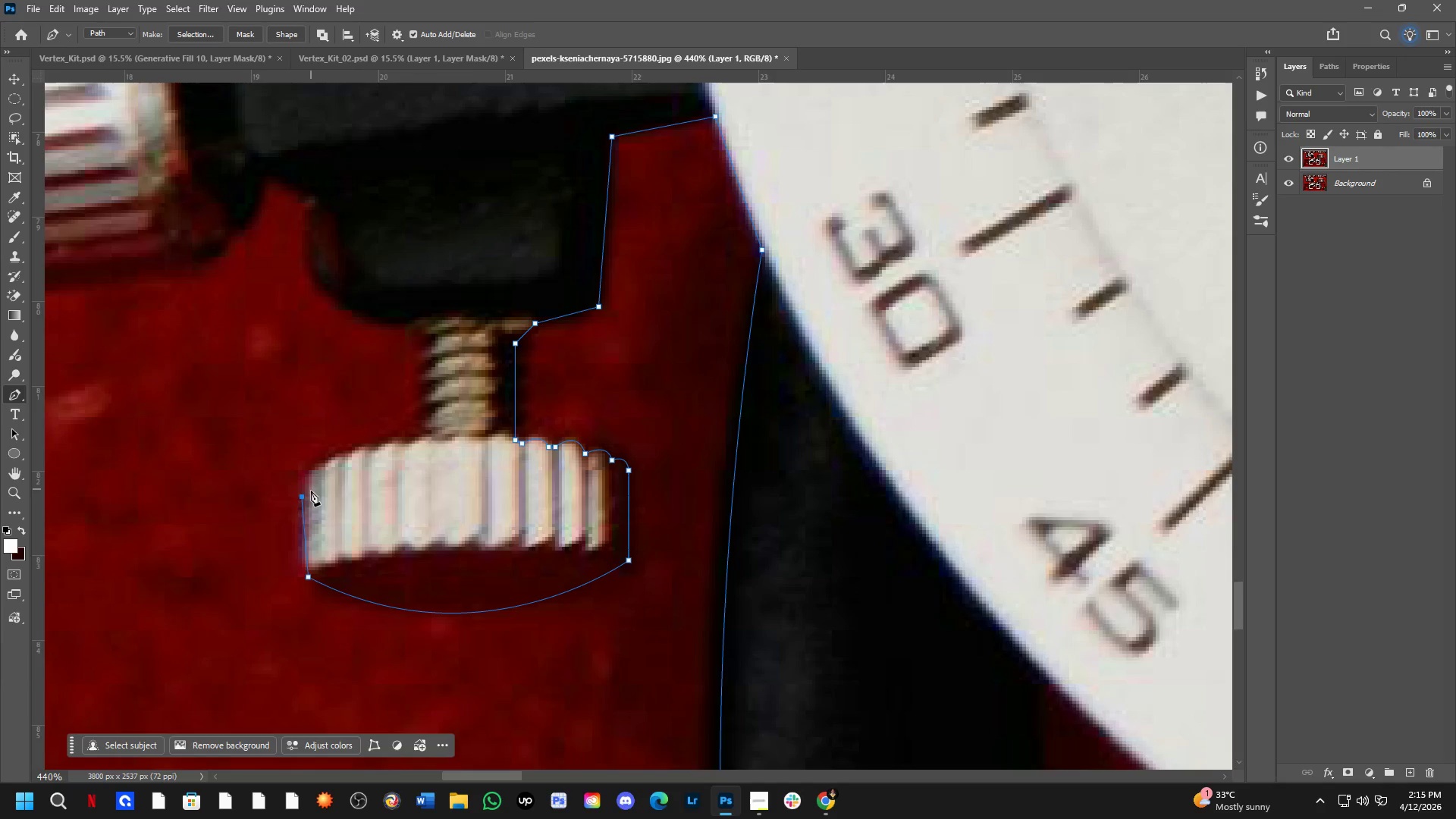 
hold_key(key=ControlLeft, duration=1.49)
left_click([309, 576])
 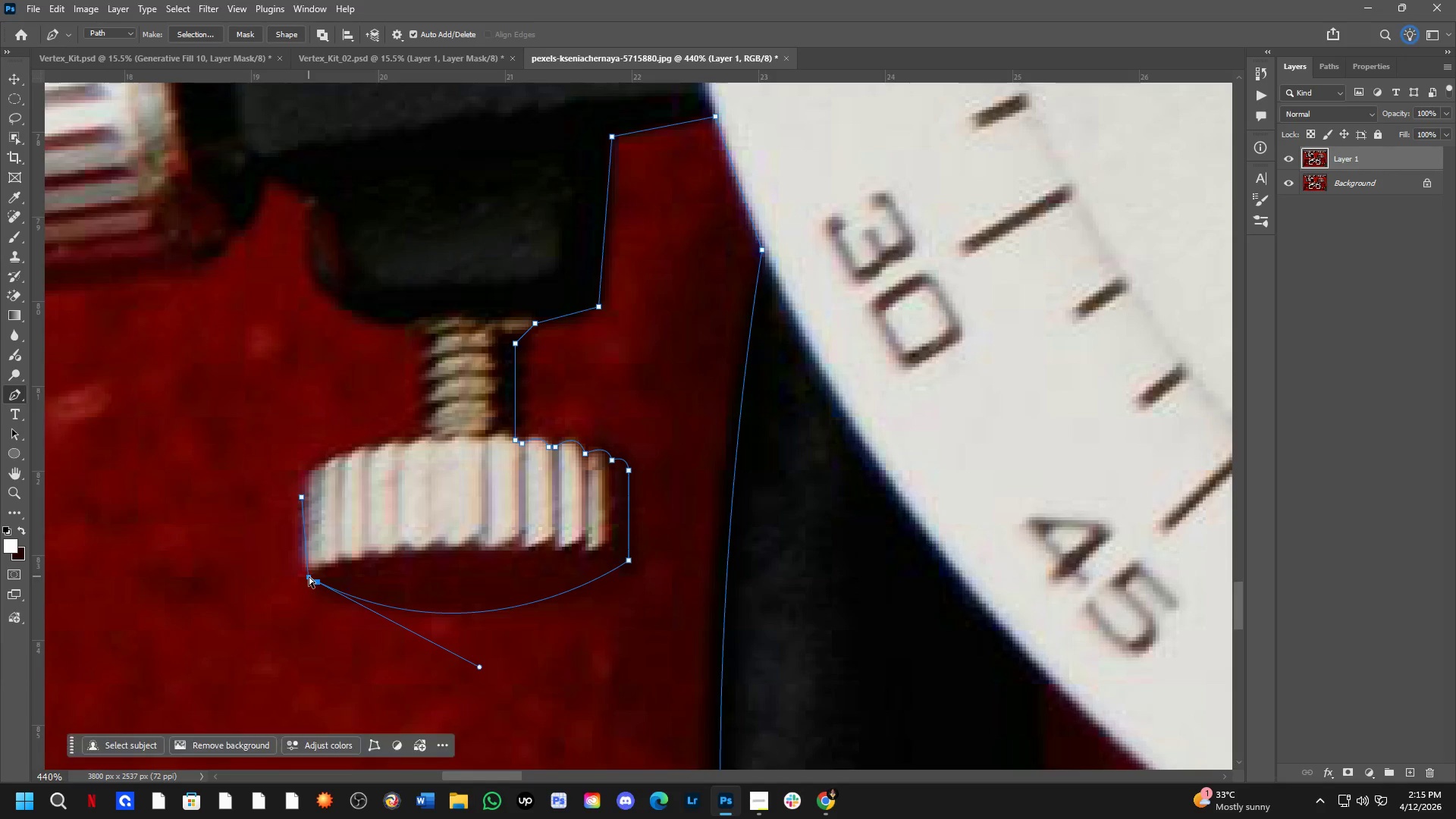 
left_click_drag(start_coordinate=[309, 576], to_coordinate=[304, 576])
 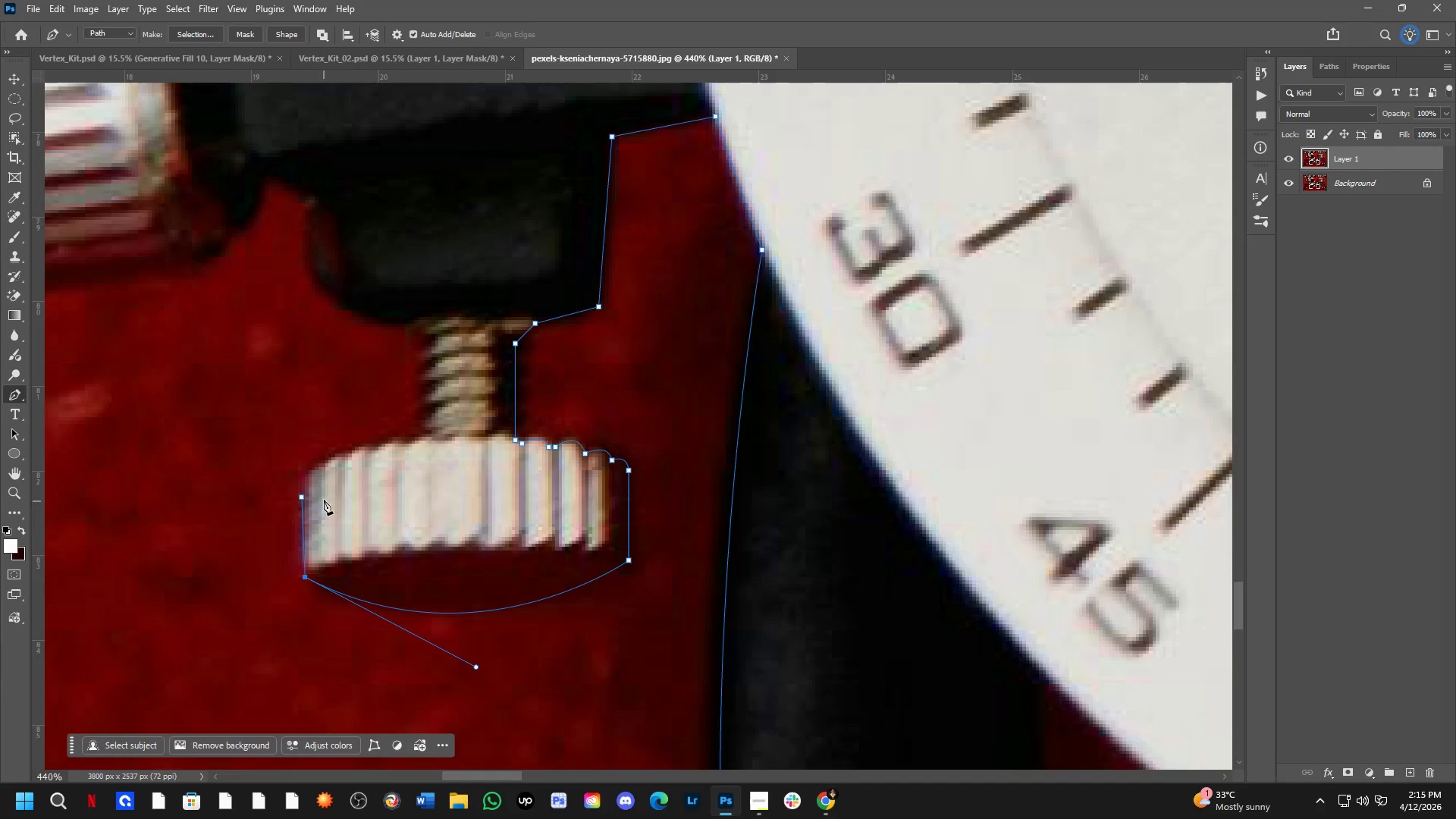 
scroll: coordinate [321, 487], scroll_direction: up, amount: 1.0
 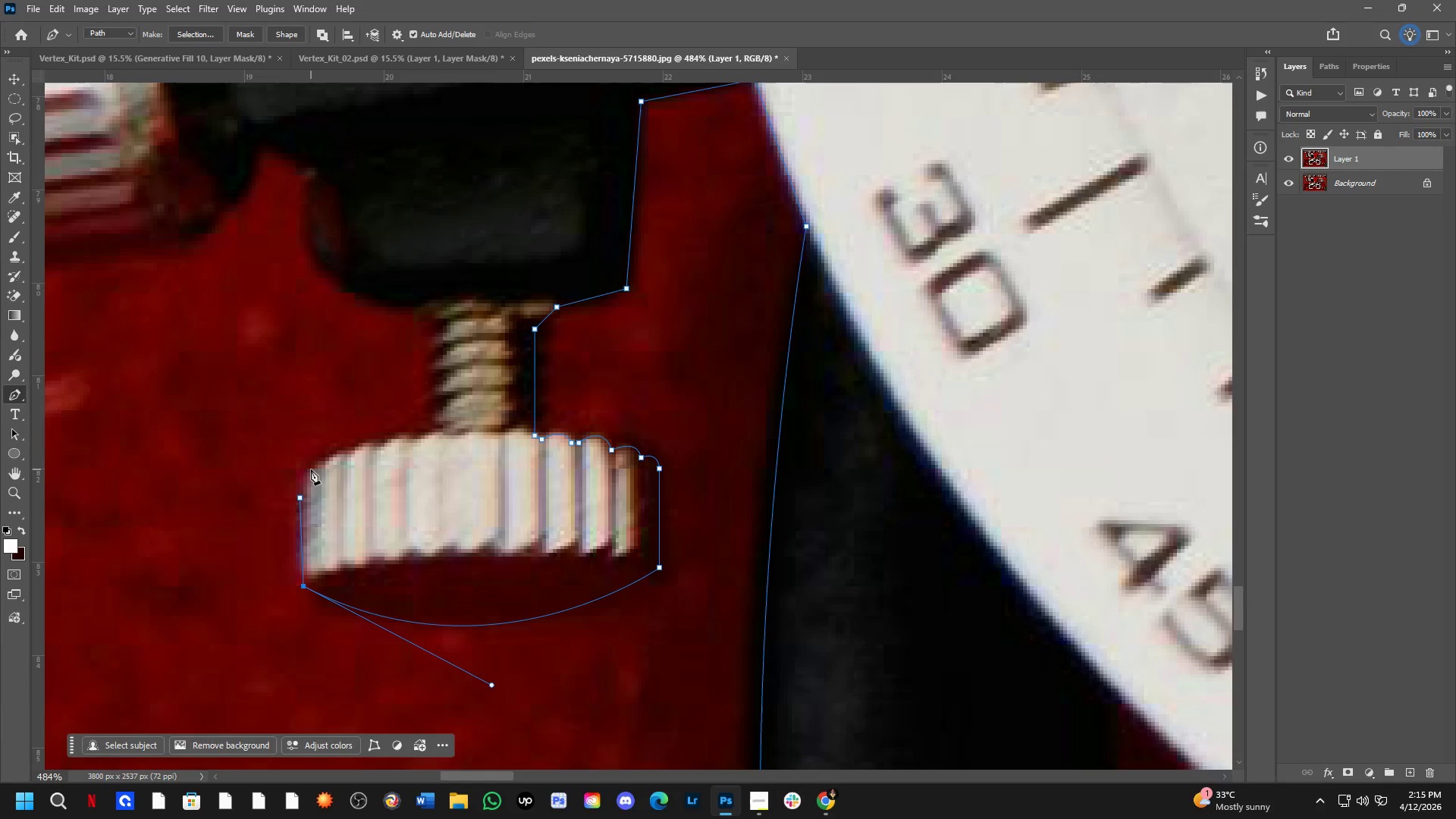 
left_click([307, 470])
 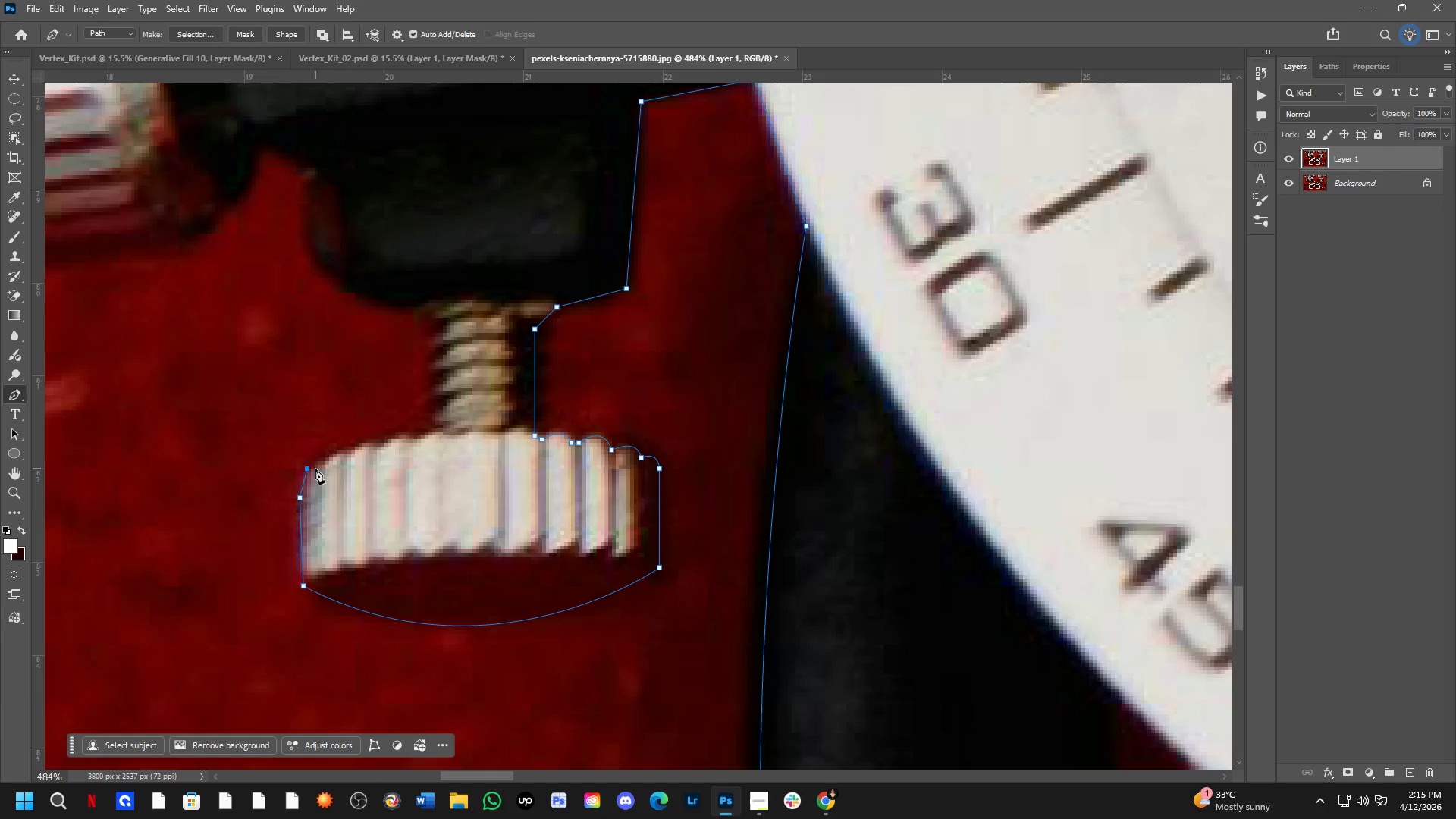 
left_click([316, 468])
 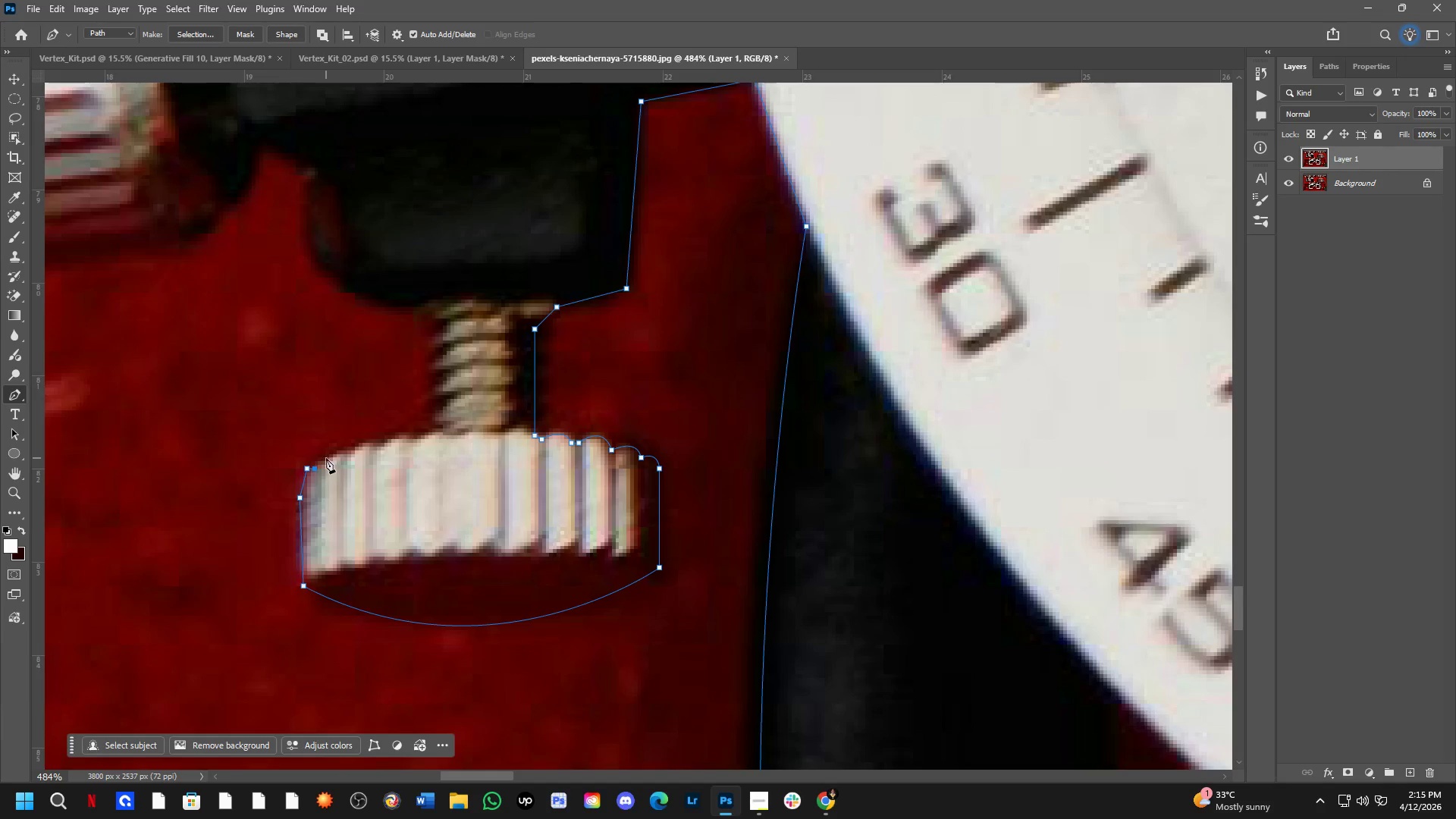 
left_click([324, 458])
 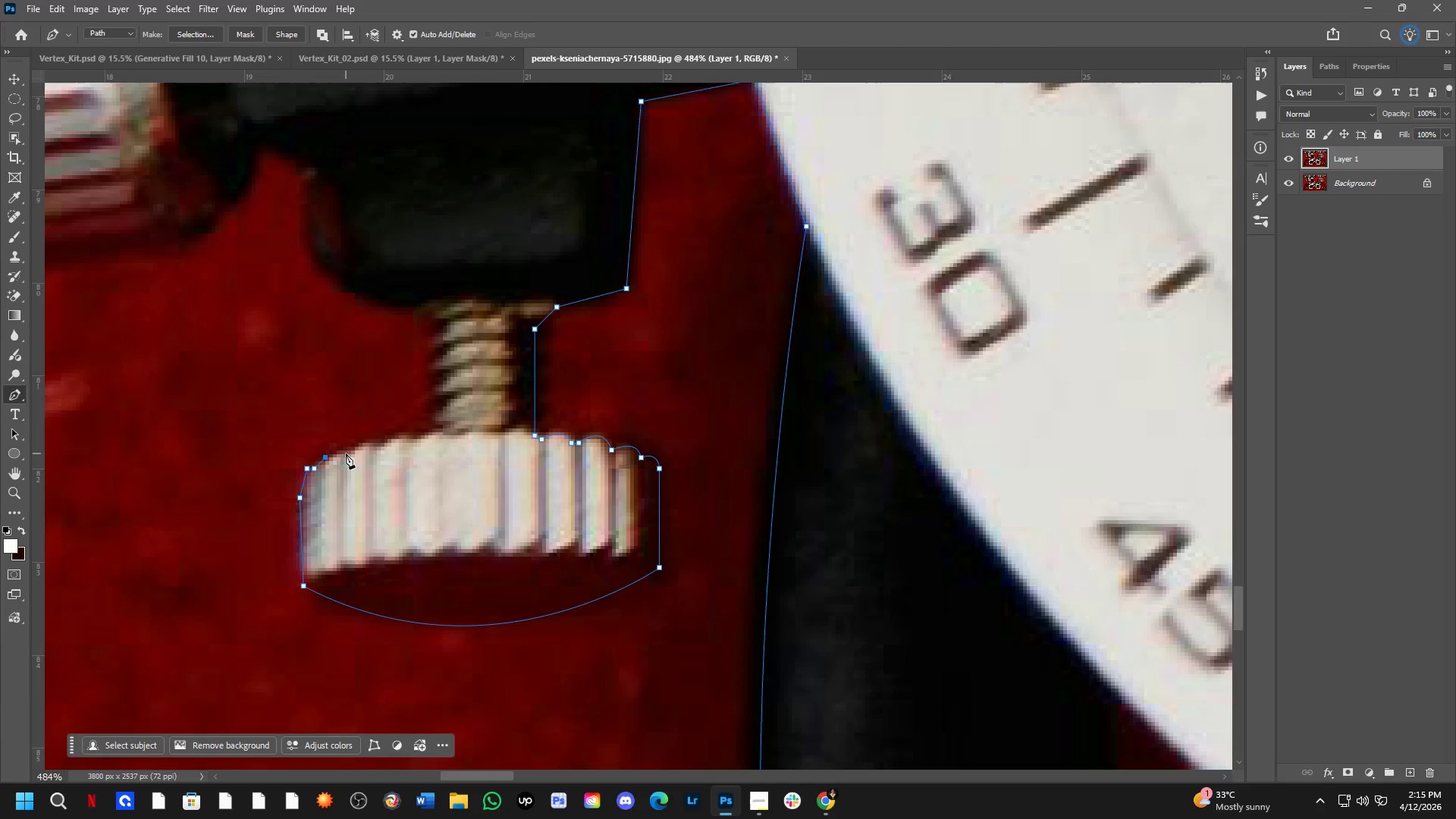 
left_click([347, 453])
 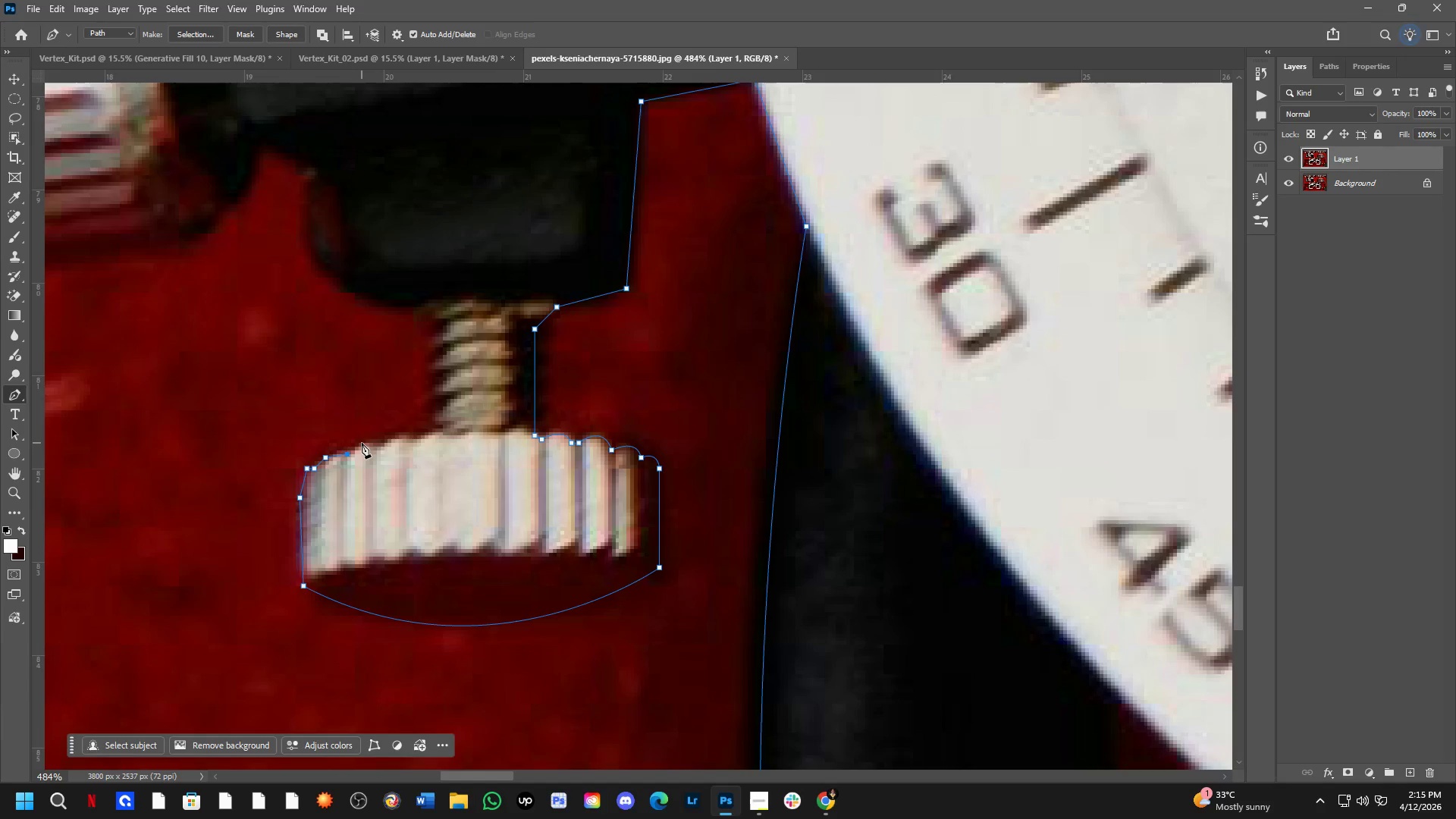 
key(Control+Z)
 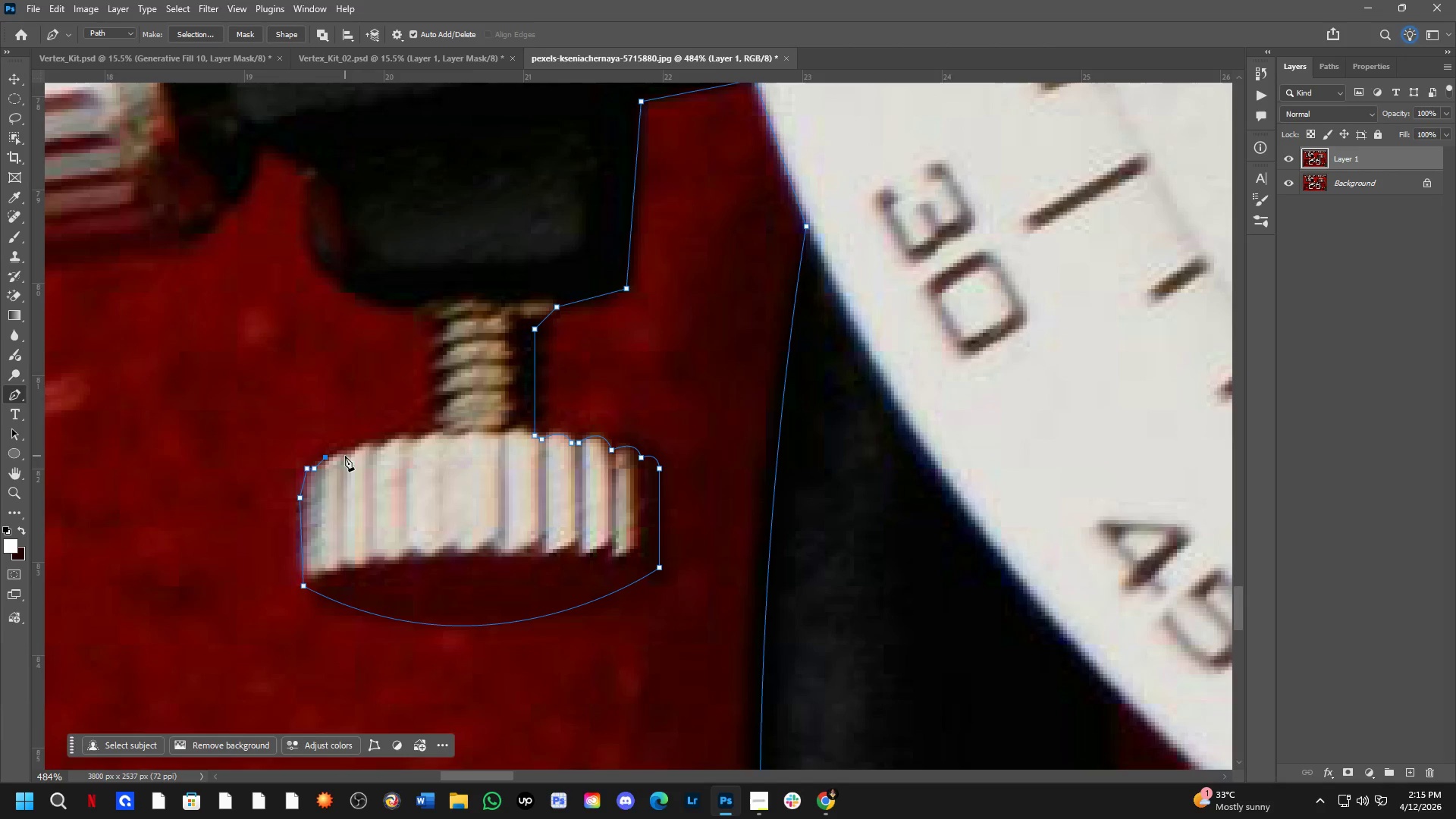 
left_click_drag(start_coordinate=[345, 456], to_coordinate=[352, 464])
 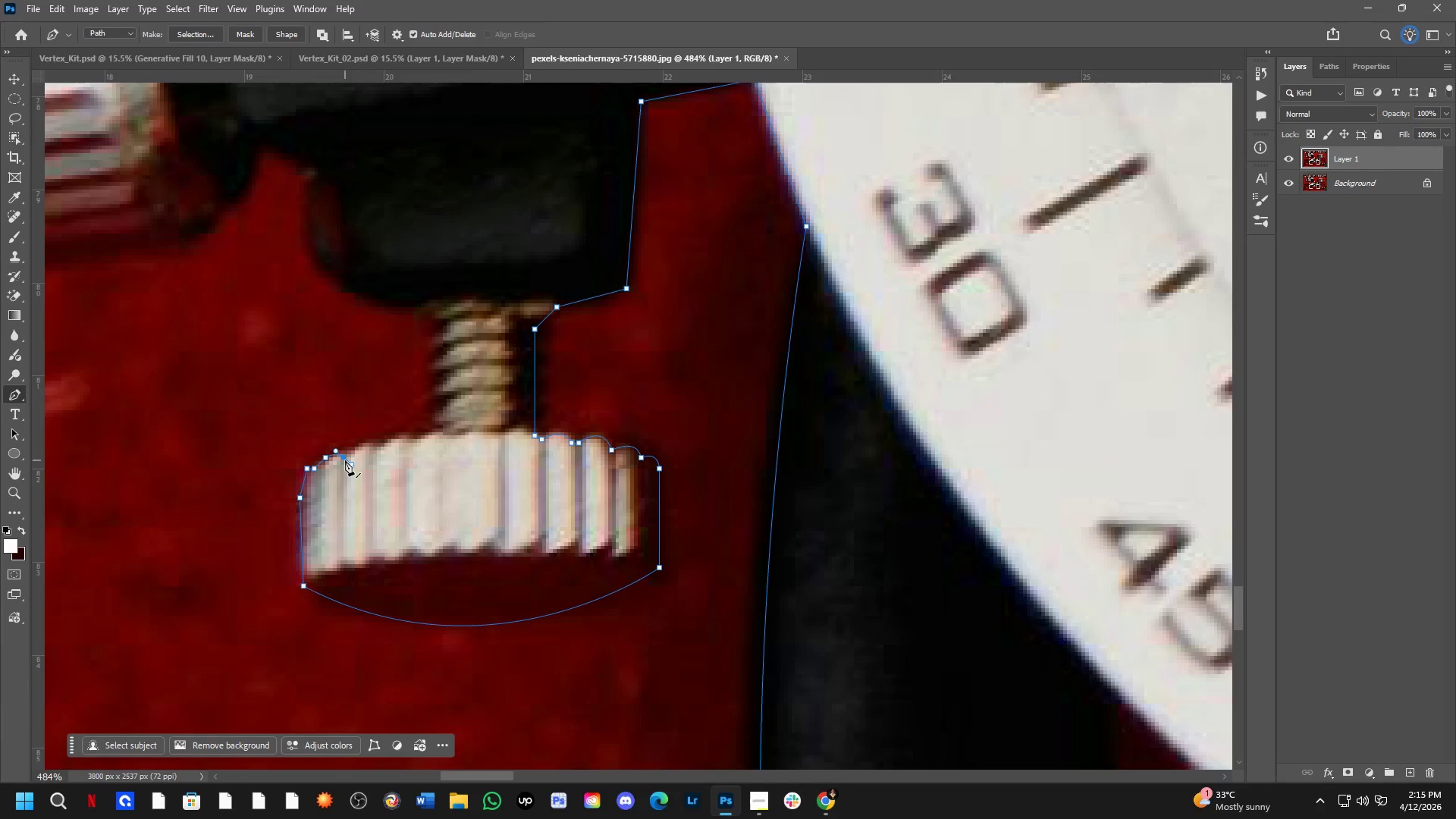 
hold_key(key=AltLeft, duration=0.61)
left_click([345, 458])
 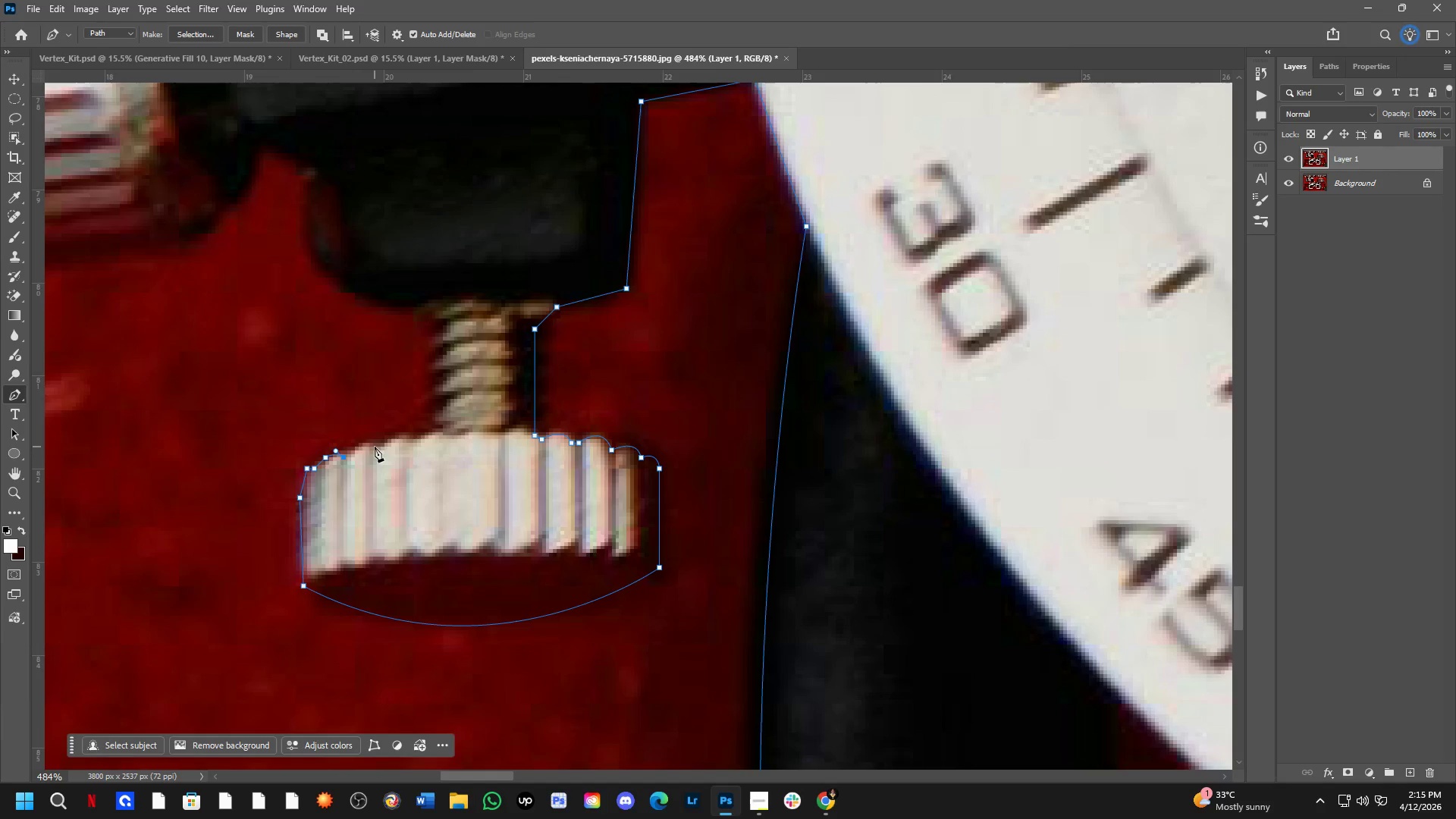 
left_click_drag(start_coordinate=[376, 447], to_coordinate=[391, 458])
 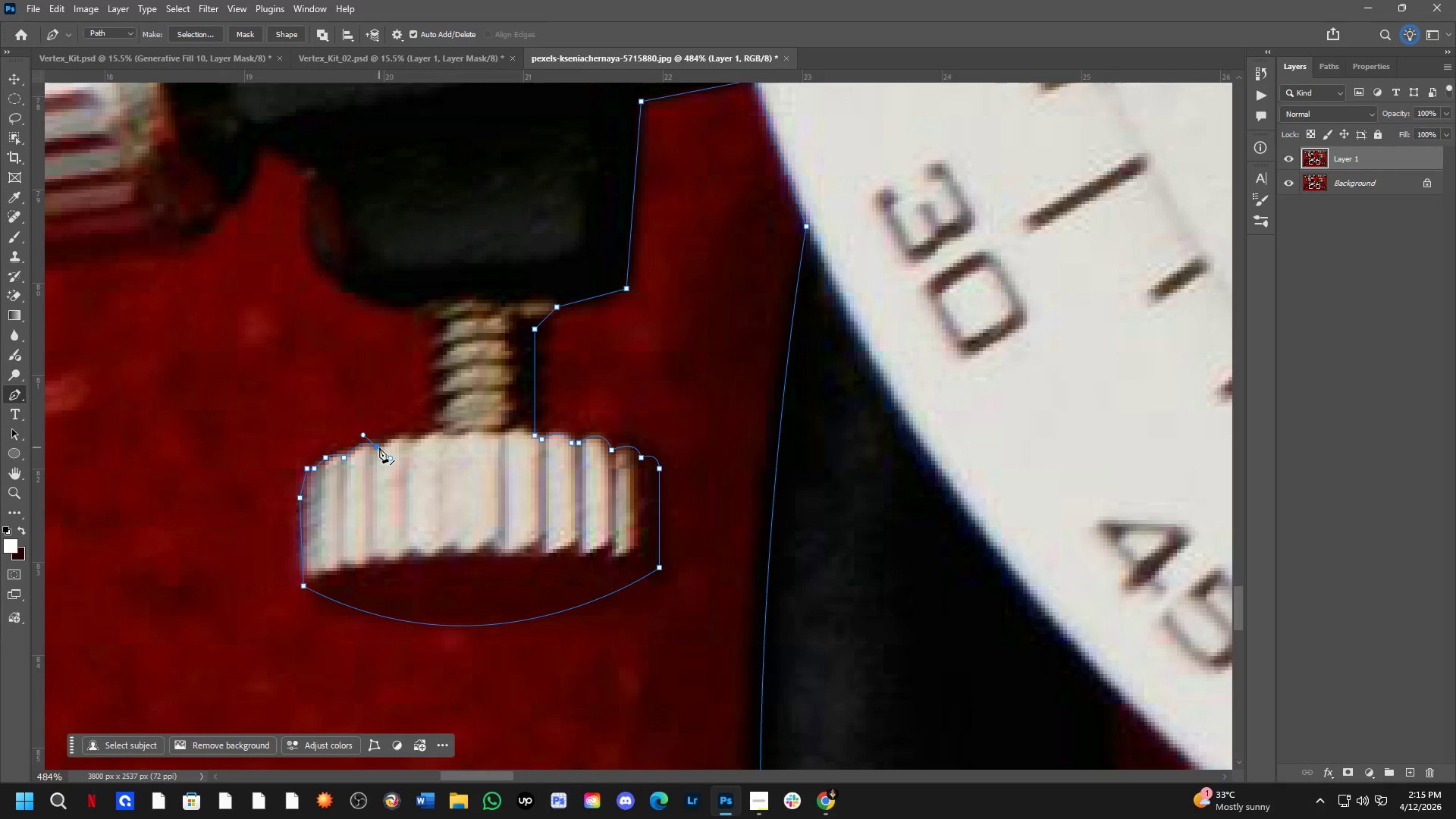 
key(Alt+AltLeft)
 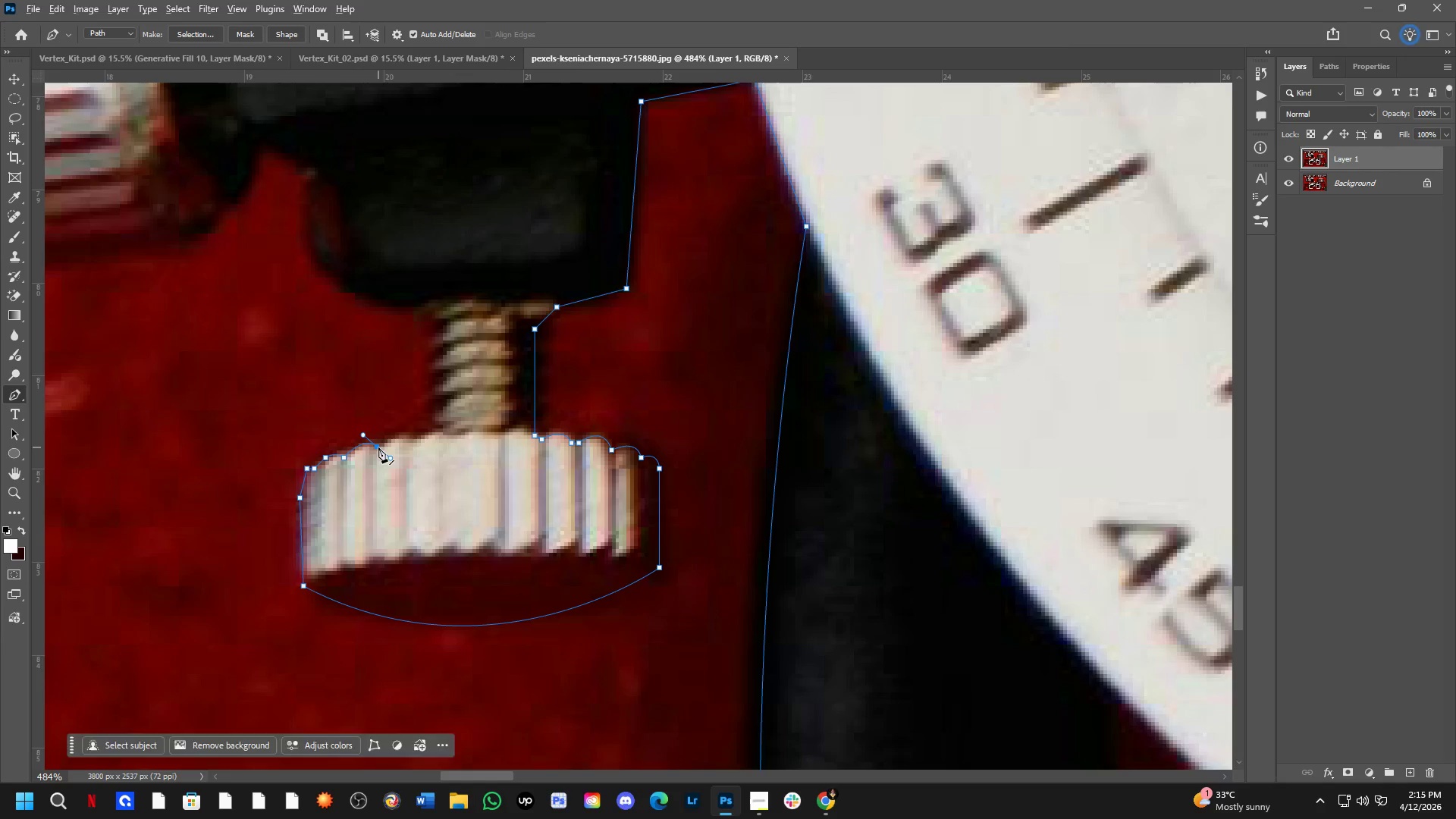 
left_click([378, 447])
 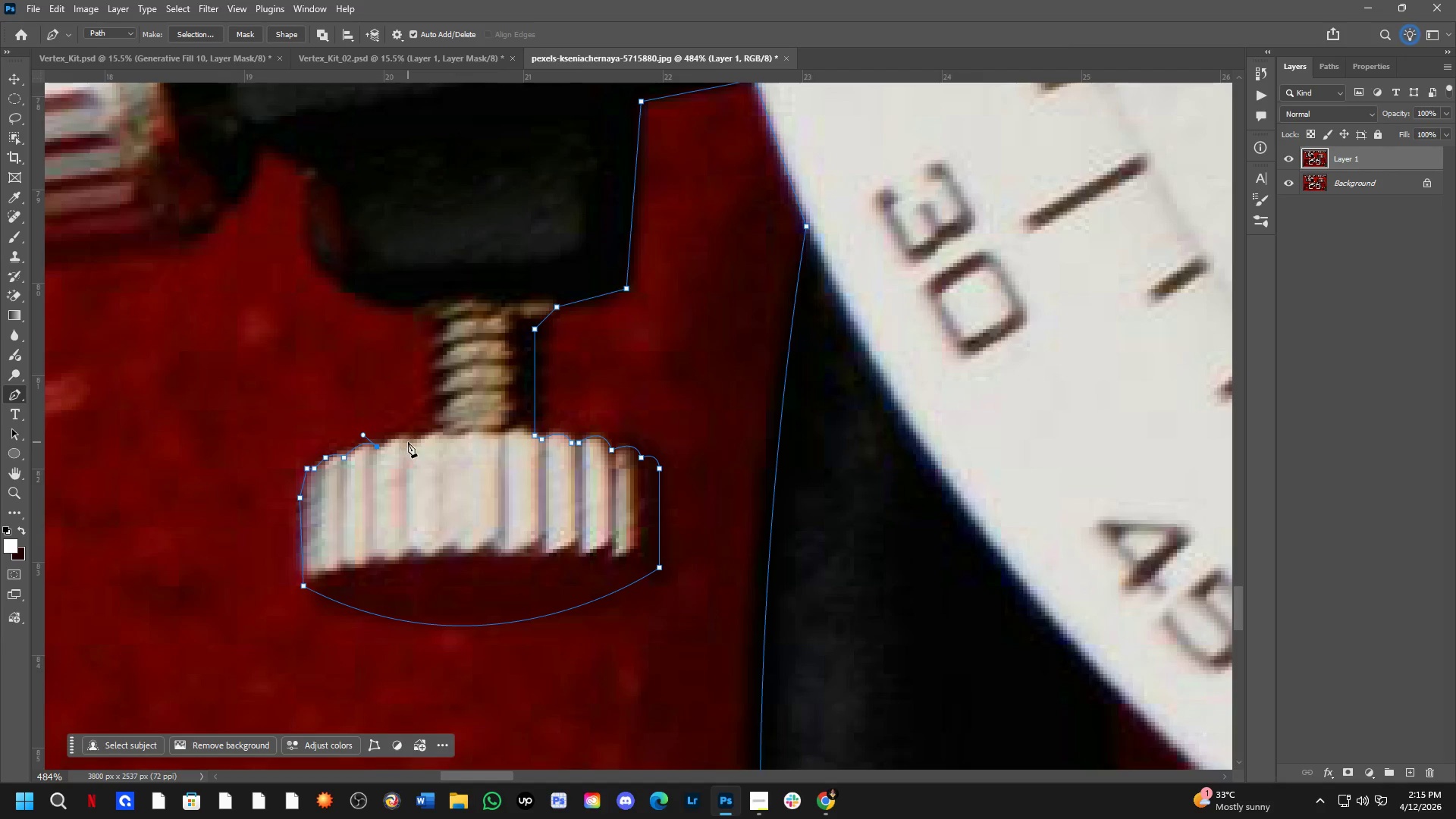 
left_click_drag(start_coordinate=[408, 442], to_coordinate=[425, 451])
 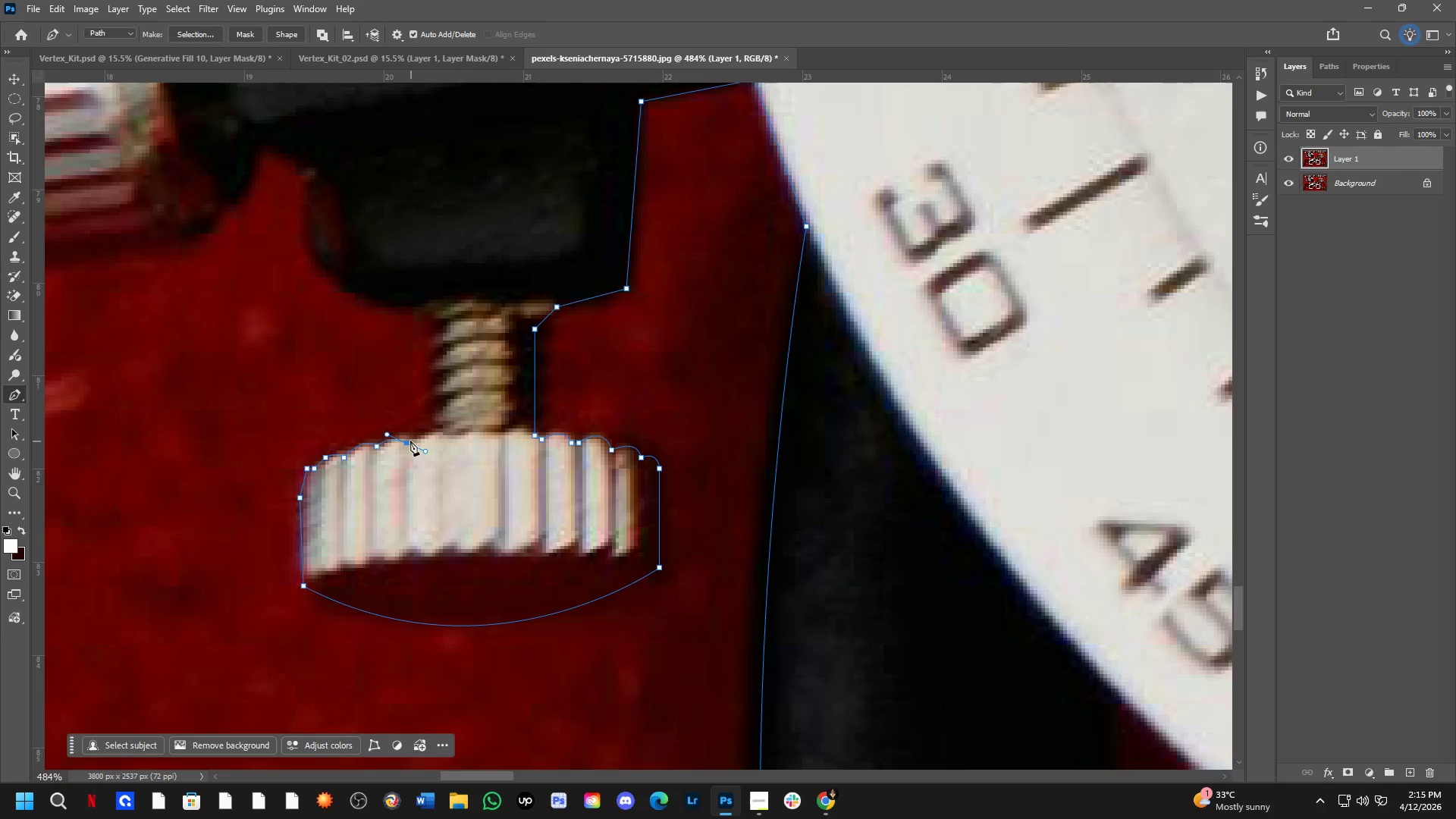 
hold_key(key=AltLeft, duration=0.59)
 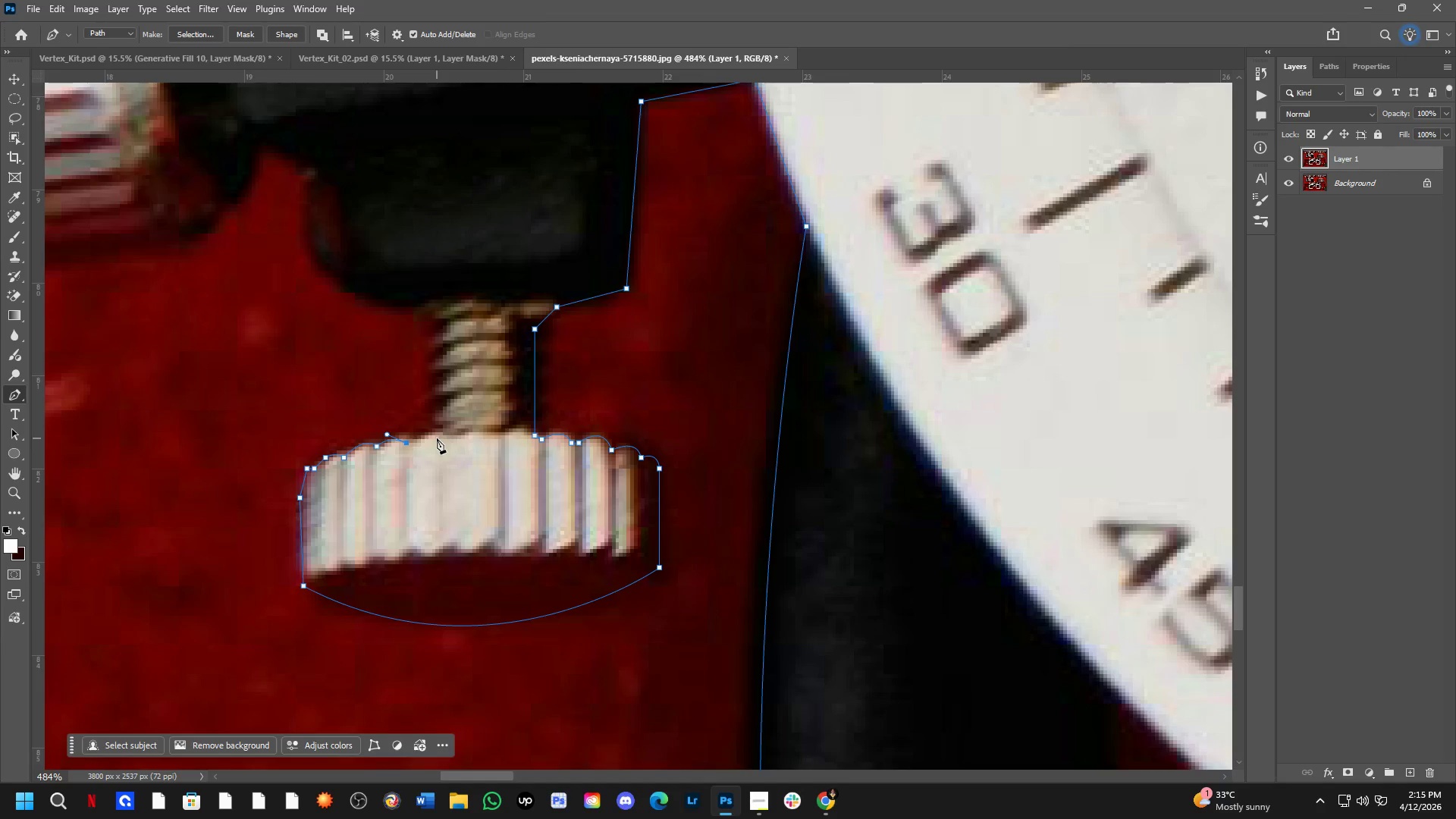 
left_click_drag(start_coordinate=[439, 438], to_coordinate=[451, 449])
 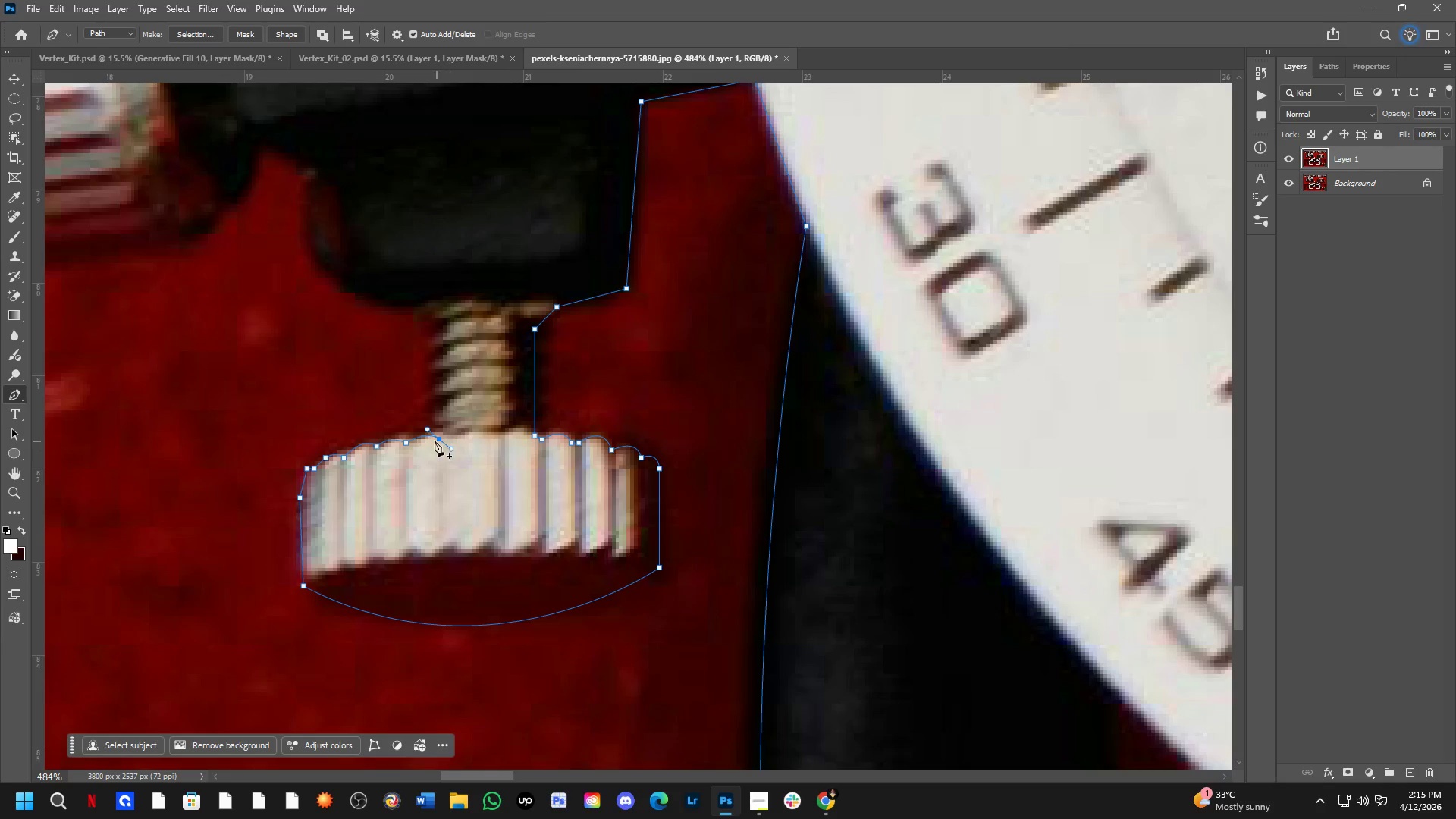 
hold_key(key=AltLeft, duration=0.73)
left_click([438, 439])
 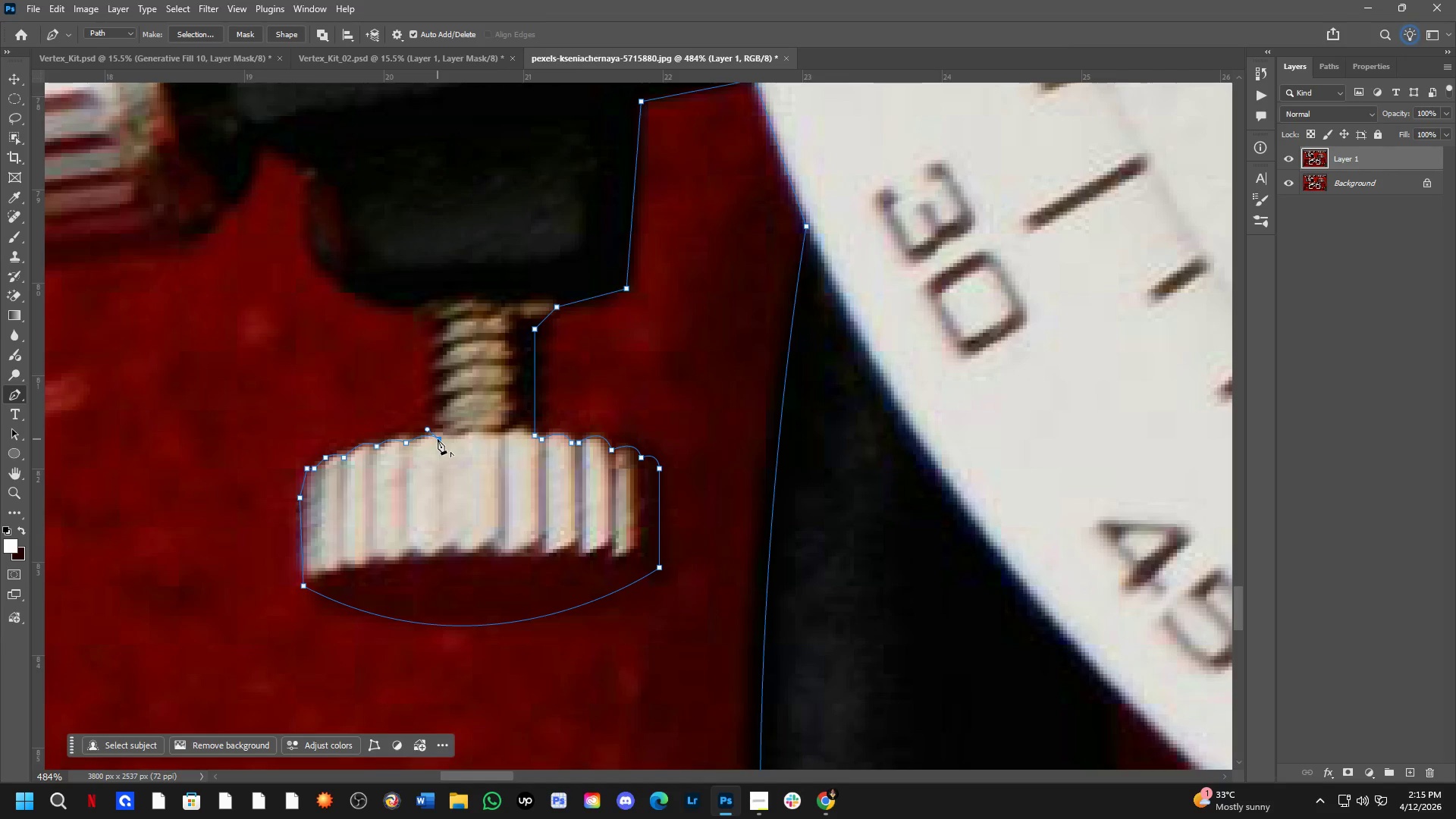 
hold_key(key=ControlLeft, duration=0.84)
left_click_drag(start_coordinate=[438, 439], to_coordinate=[432, 438])
 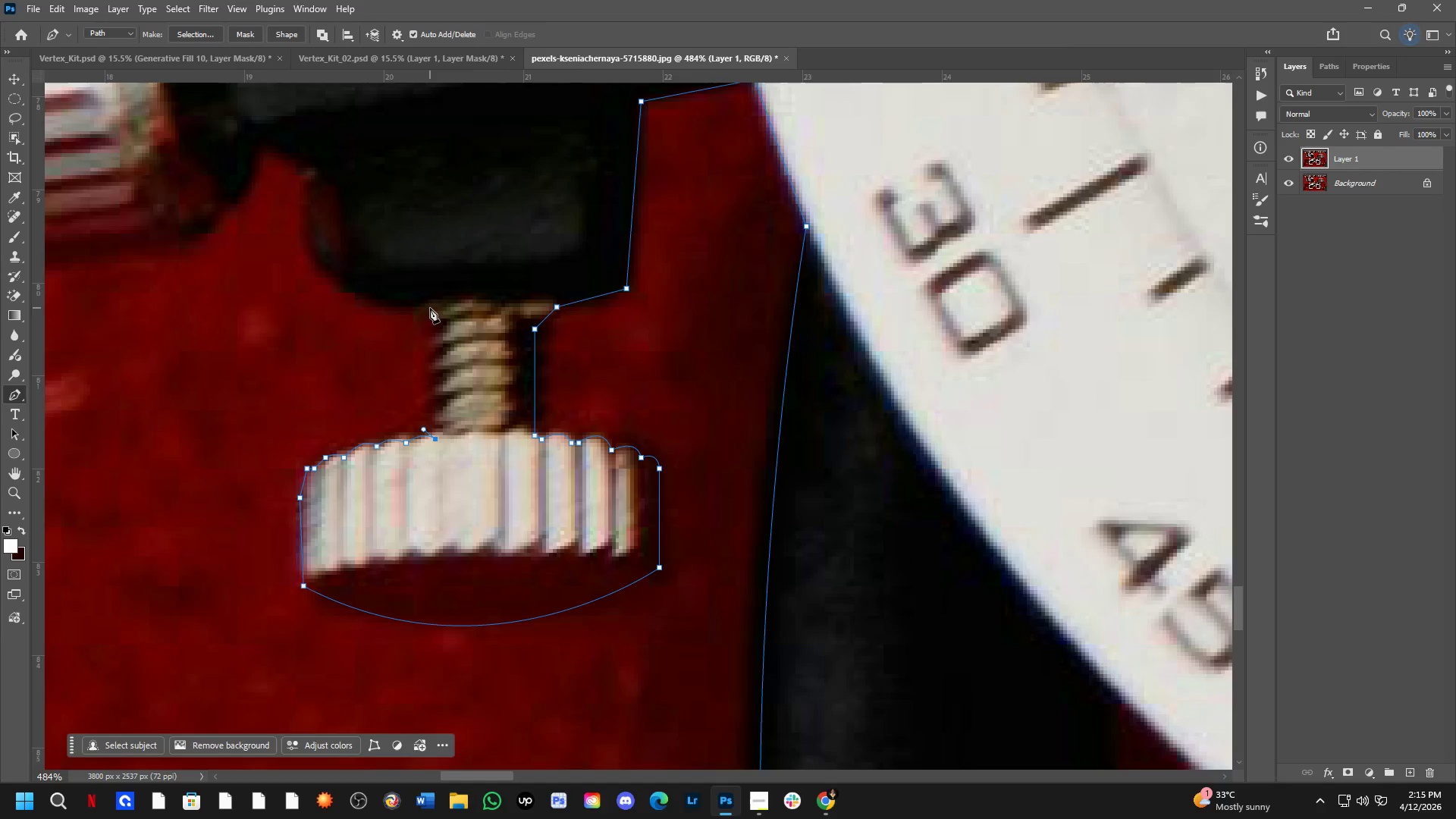 
left_click([430, 308])
 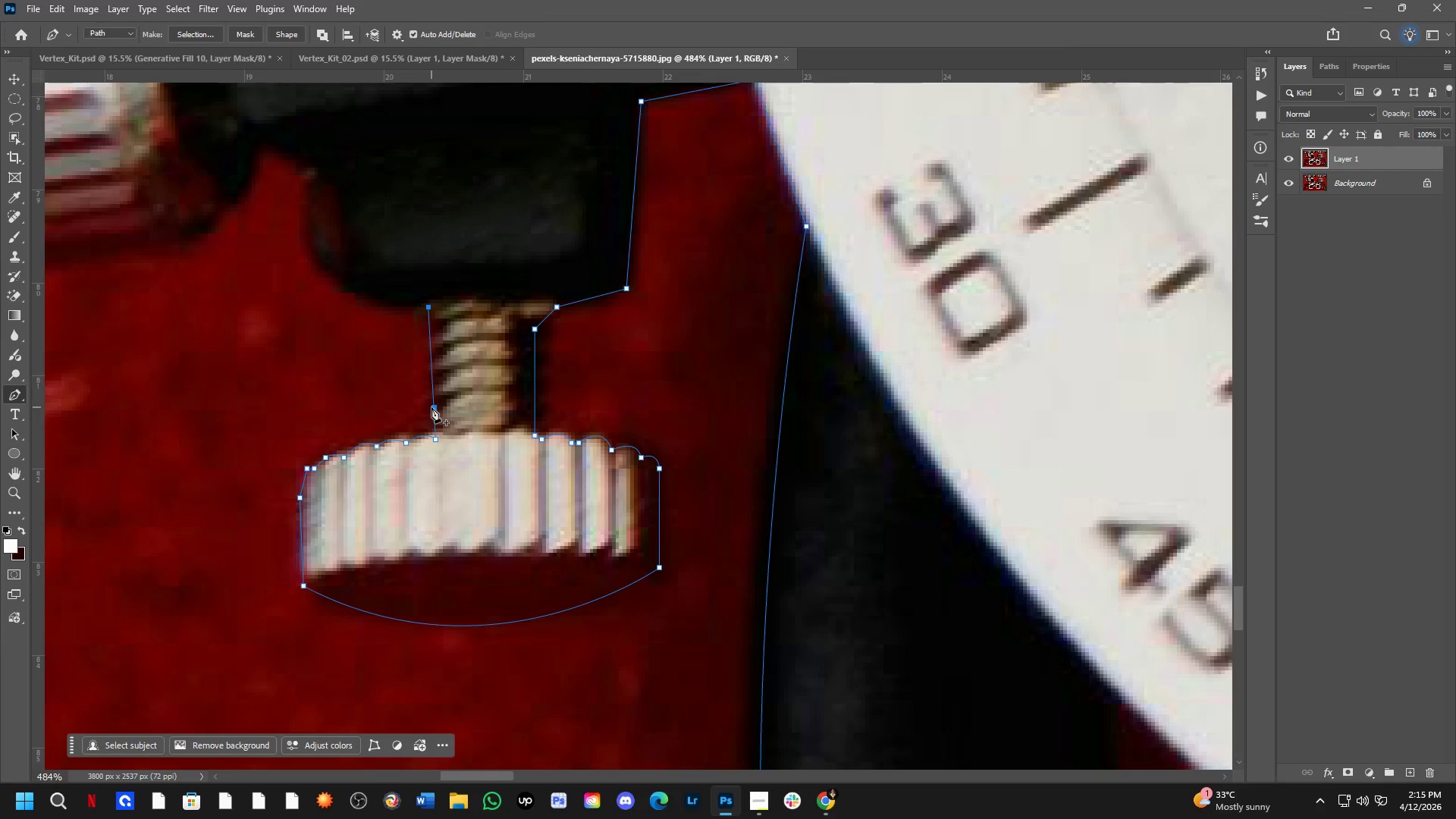 
key(Control+ControlLeft)
 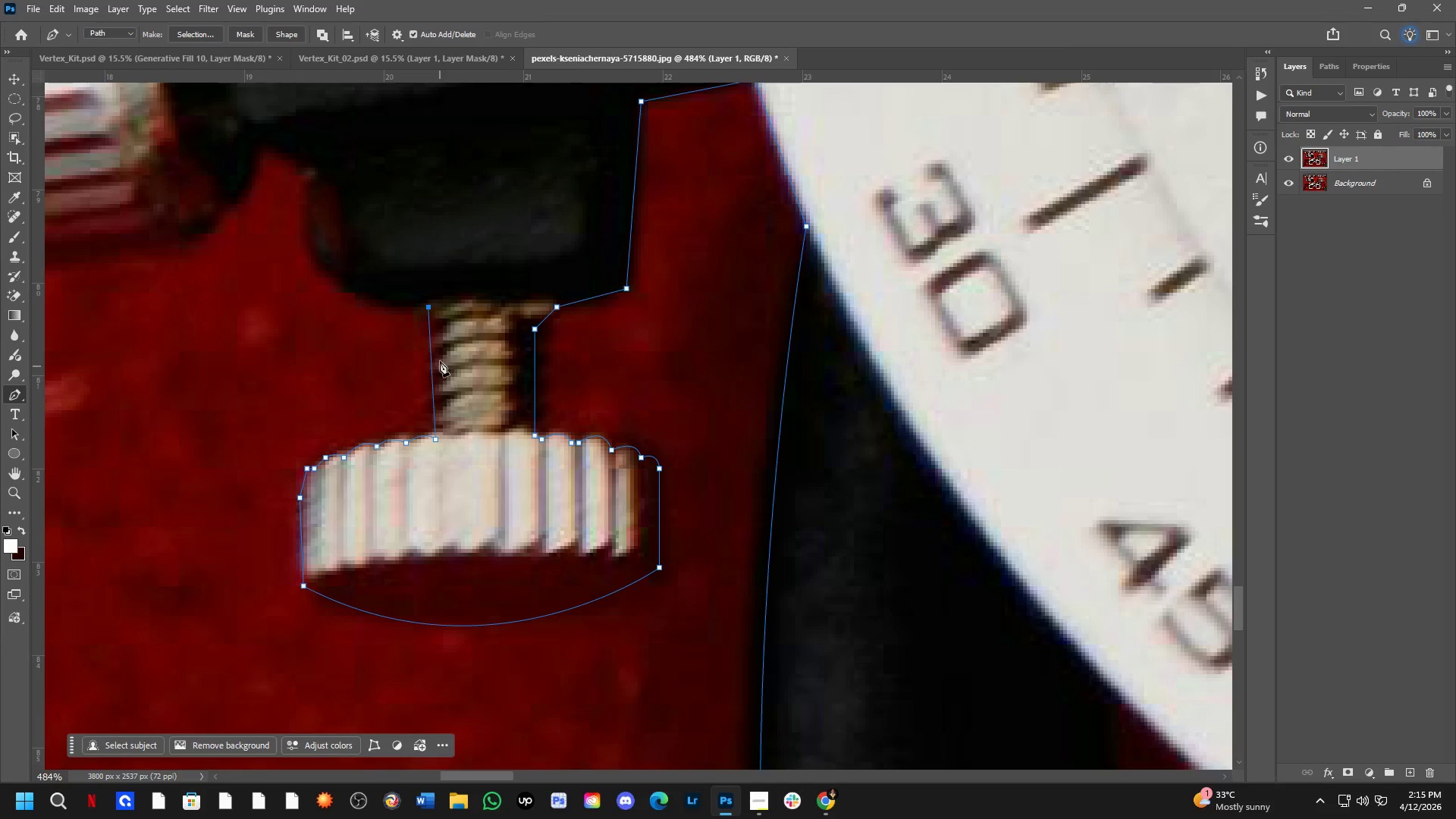 
key(Control+Z)
 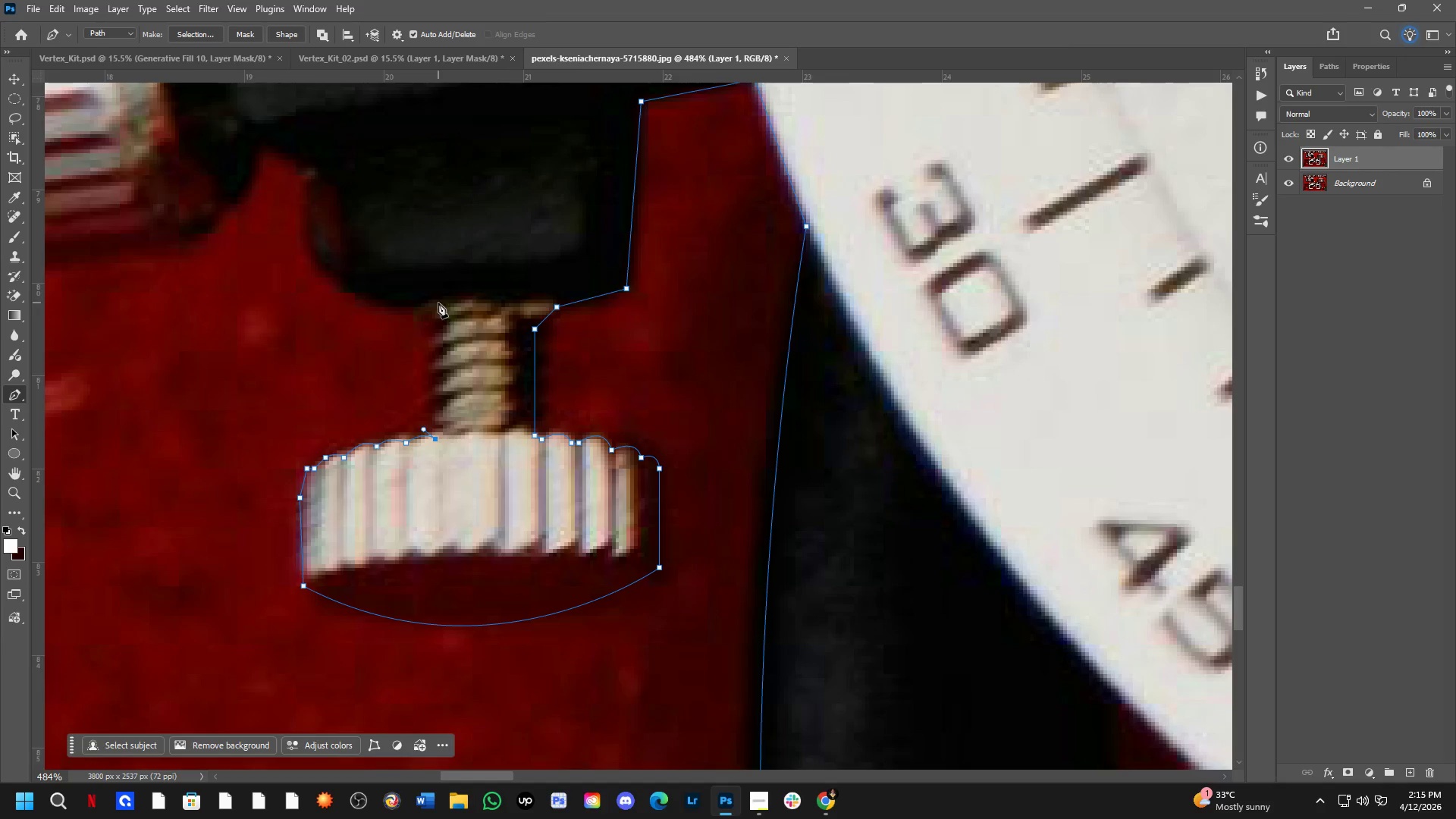 
left_click([438, 302])
 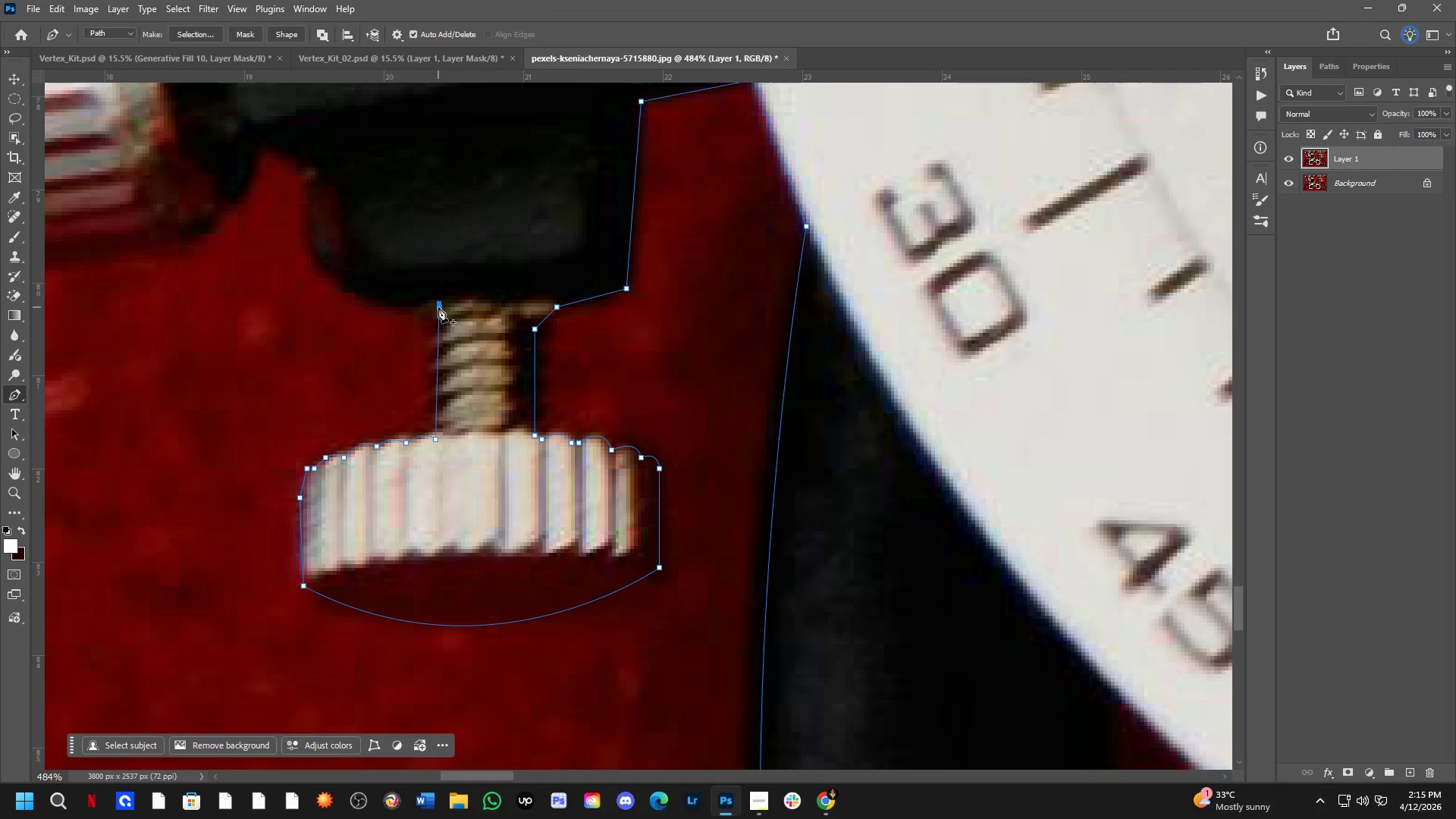 
key(Control+ControlLeft)
 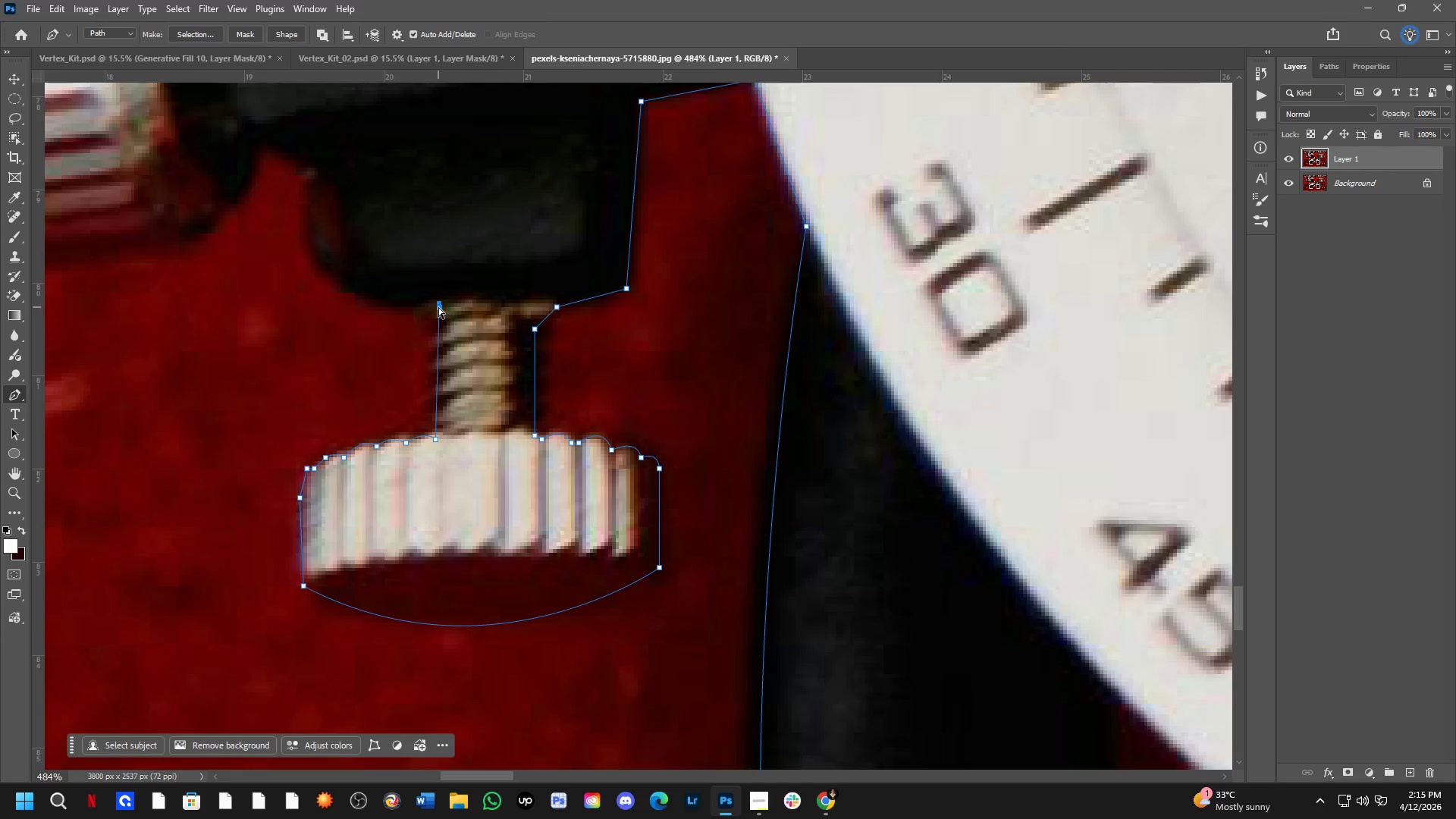 
key(Control+Z)
 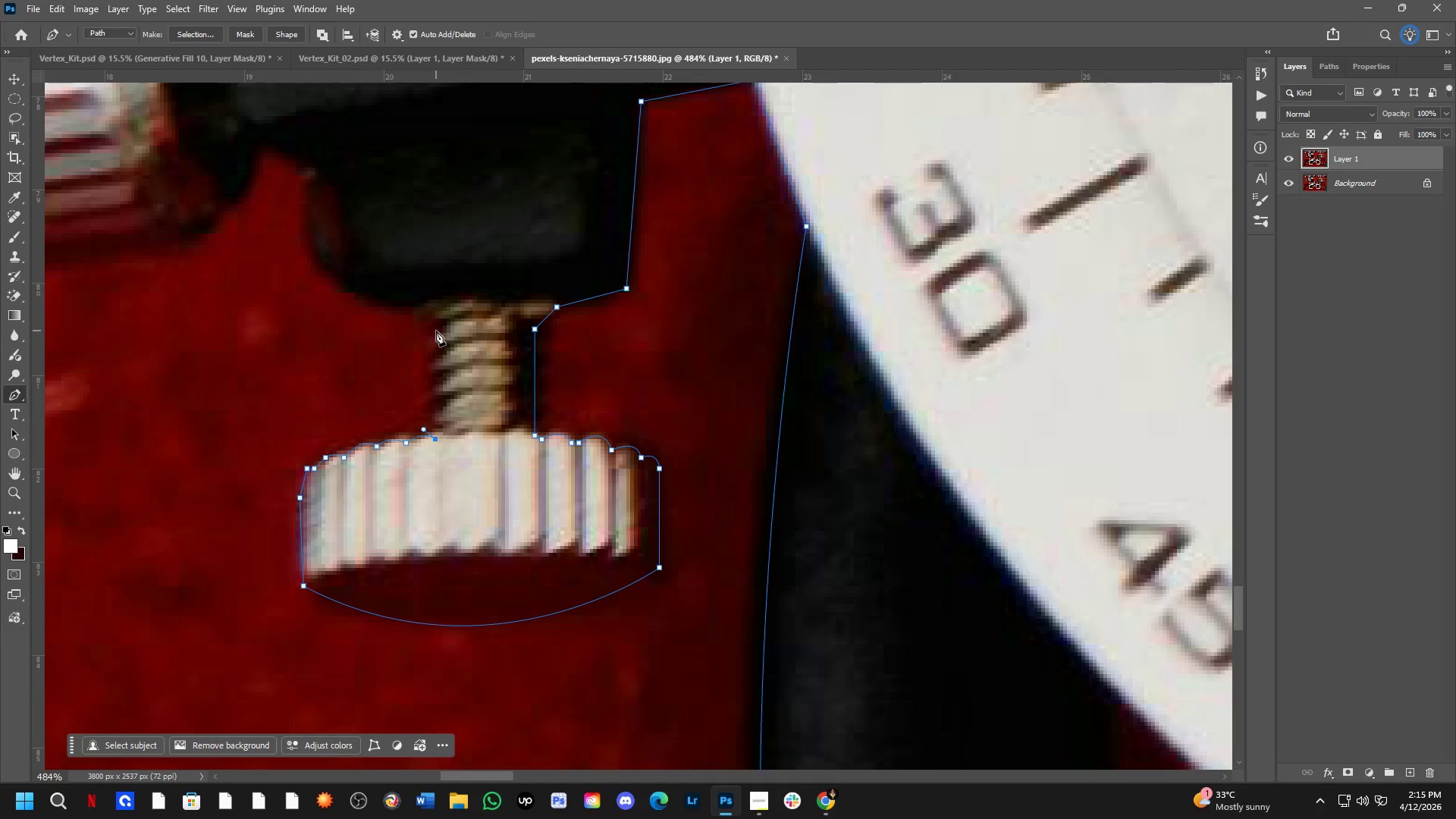 
left_click([439, 326])
 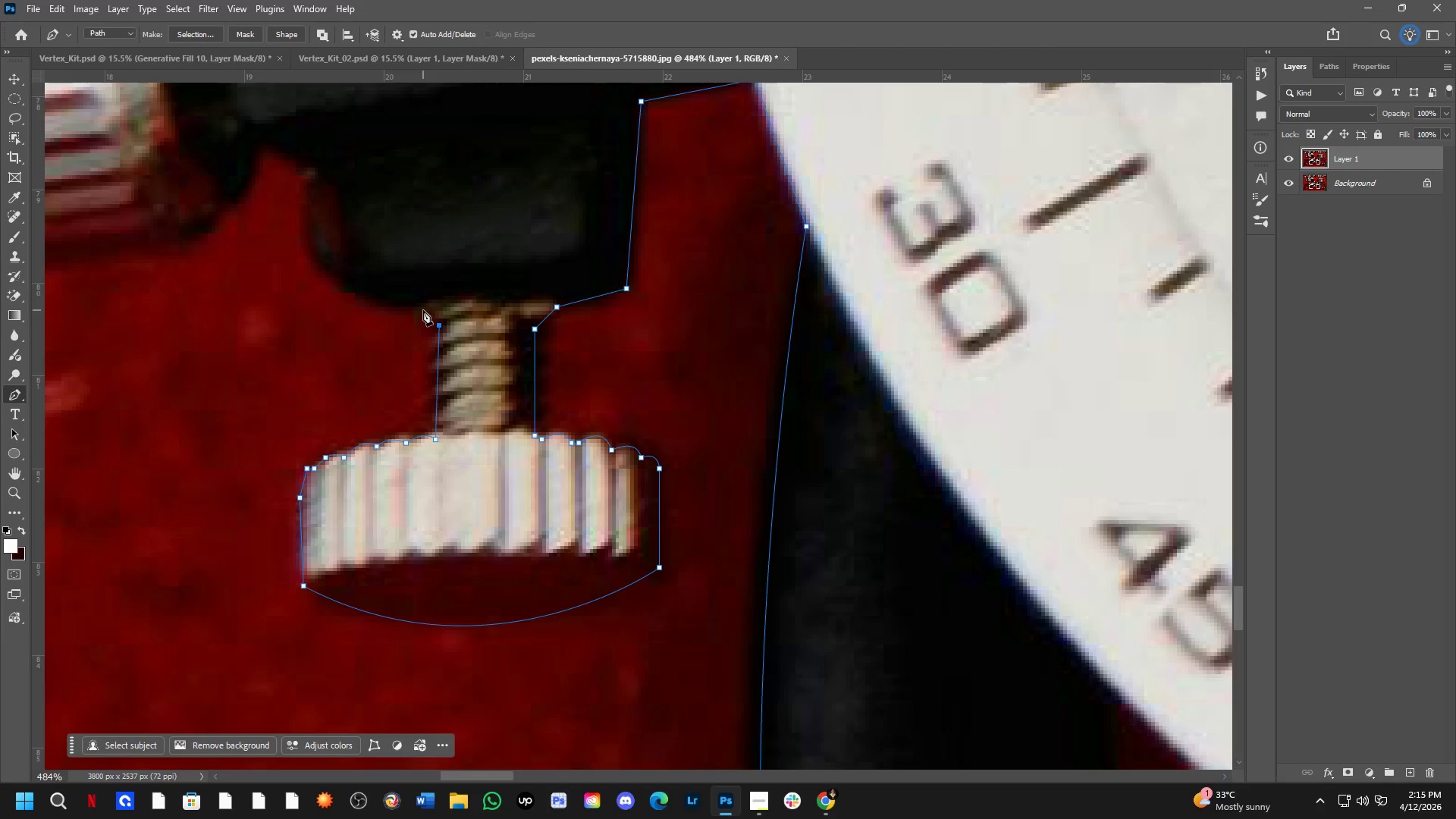 
left_click([420, 309])
 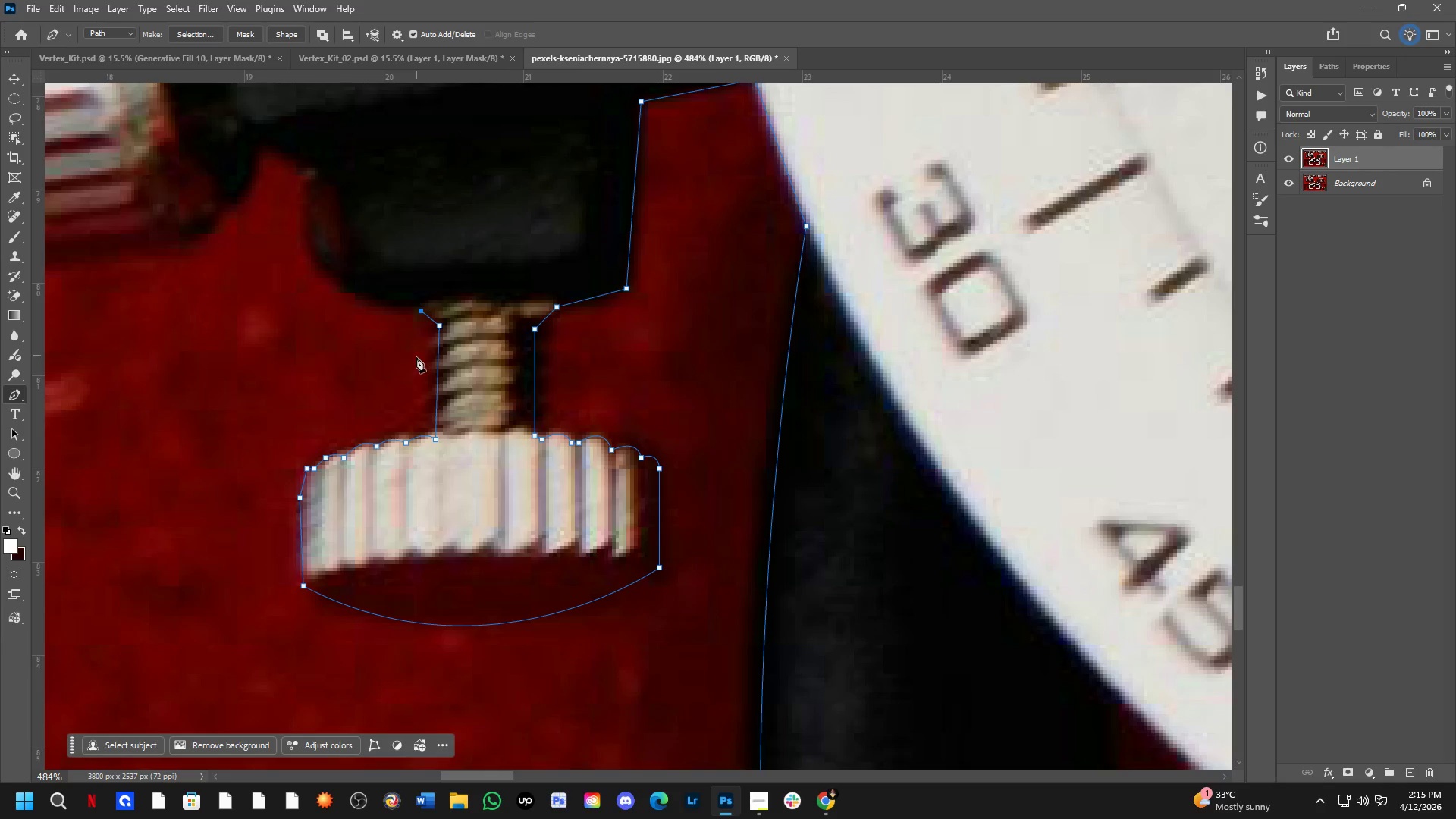 
hold_key(key=Space, duration=0.52)
 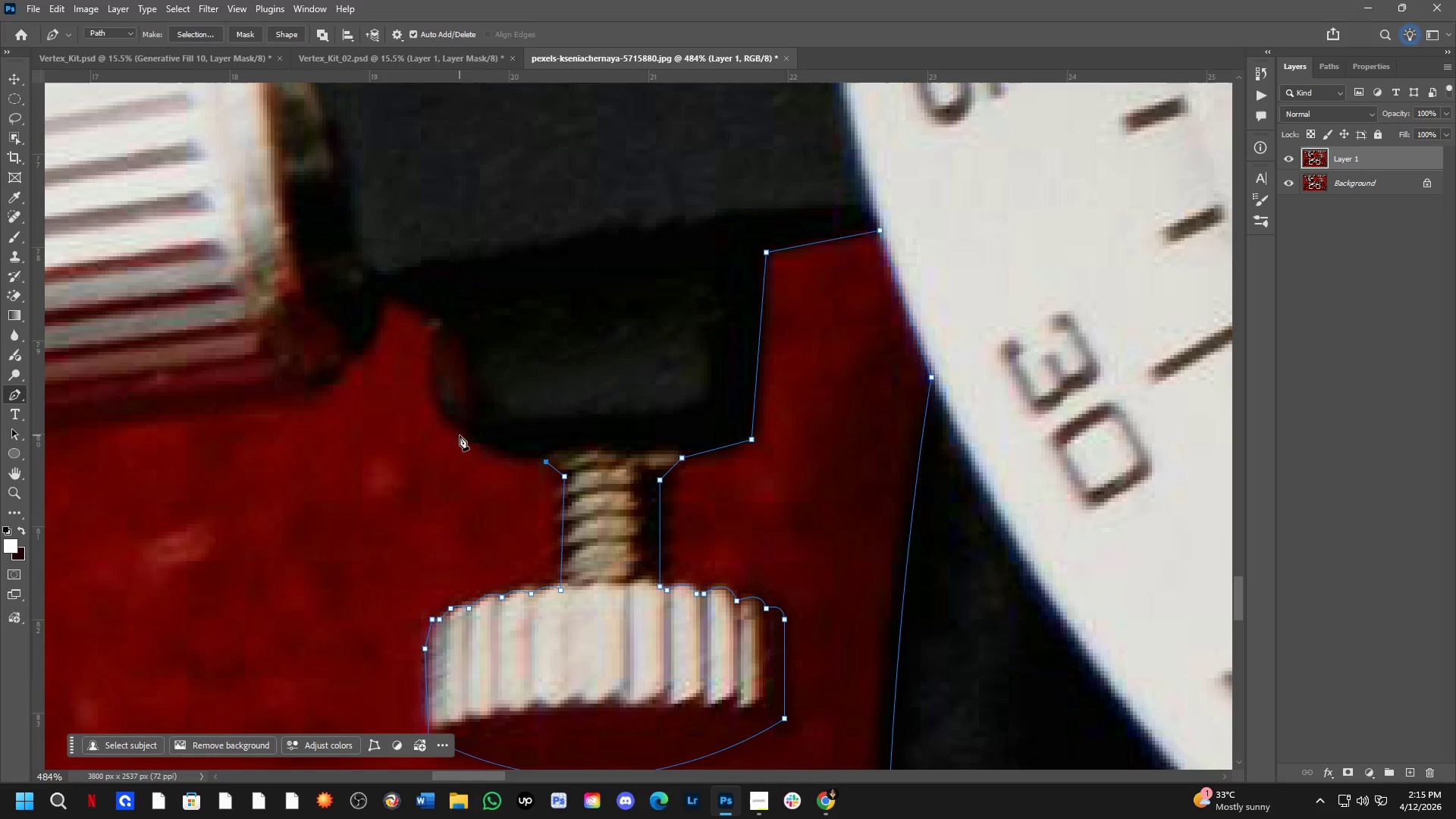 
left_click_drag(start_coordinate=[404, 366], to_coordinate=[529, 516])
 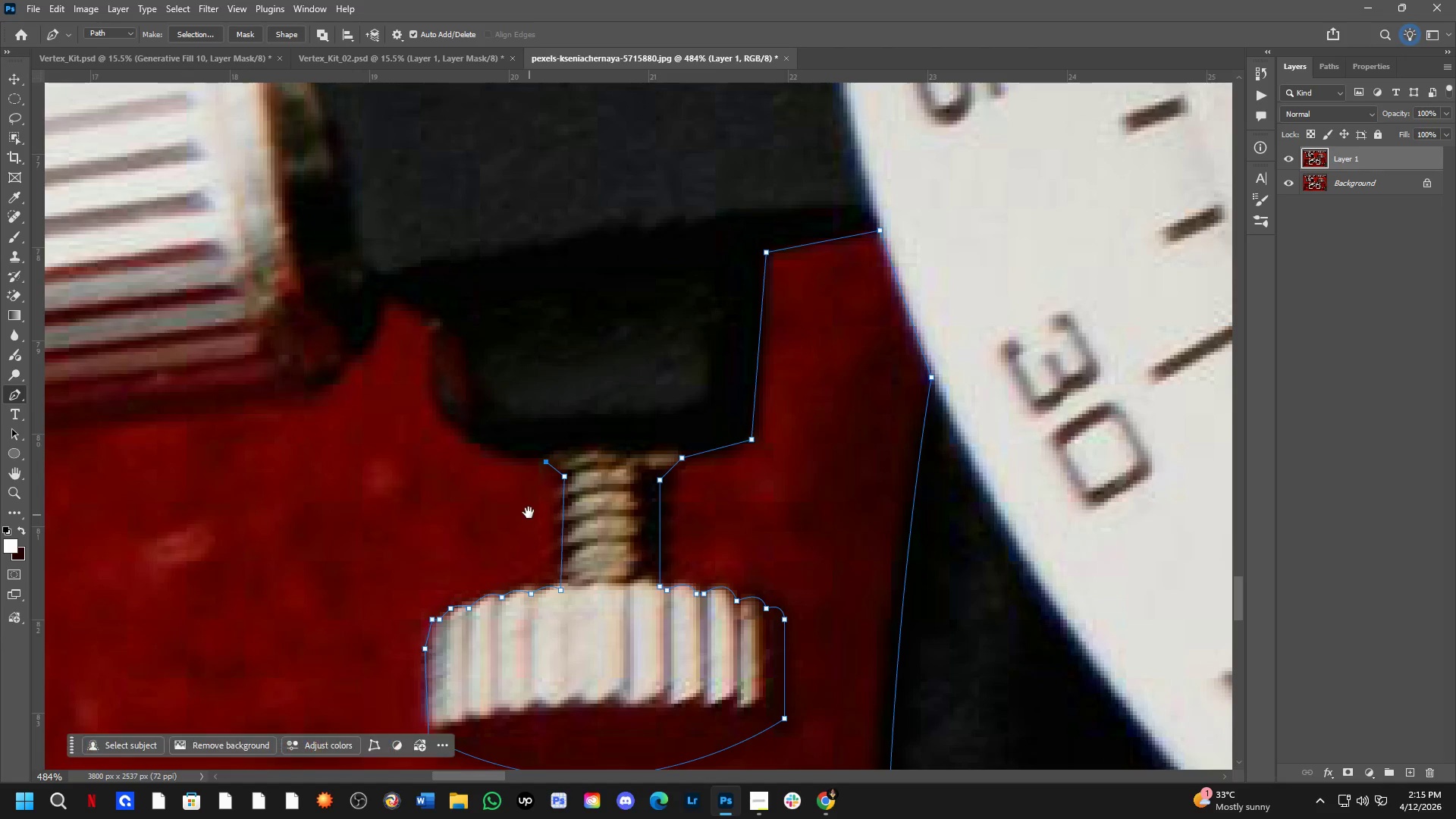 
hold_key(key=Space, duration=3.33)
 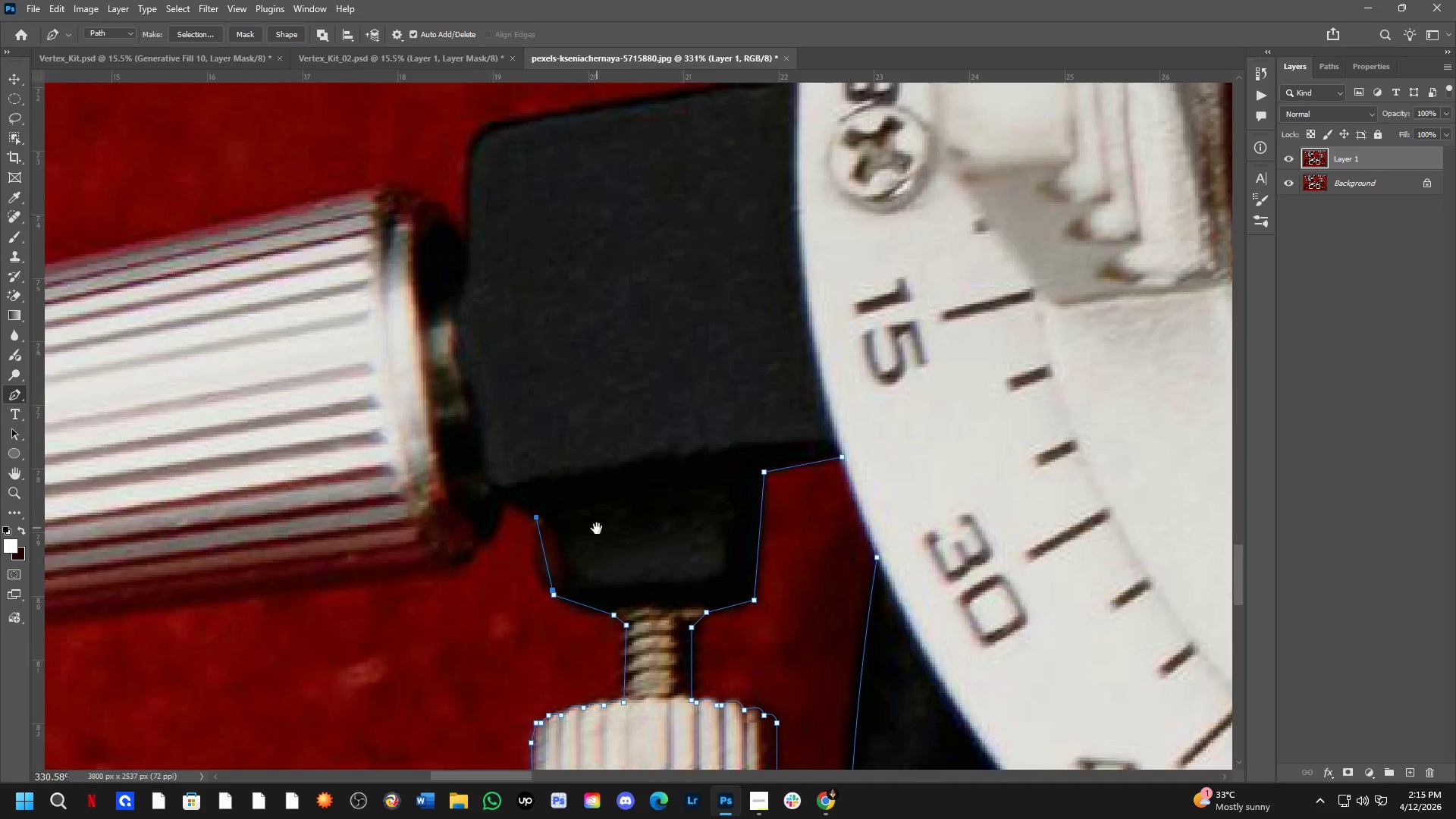 
left_click([457, 433])
 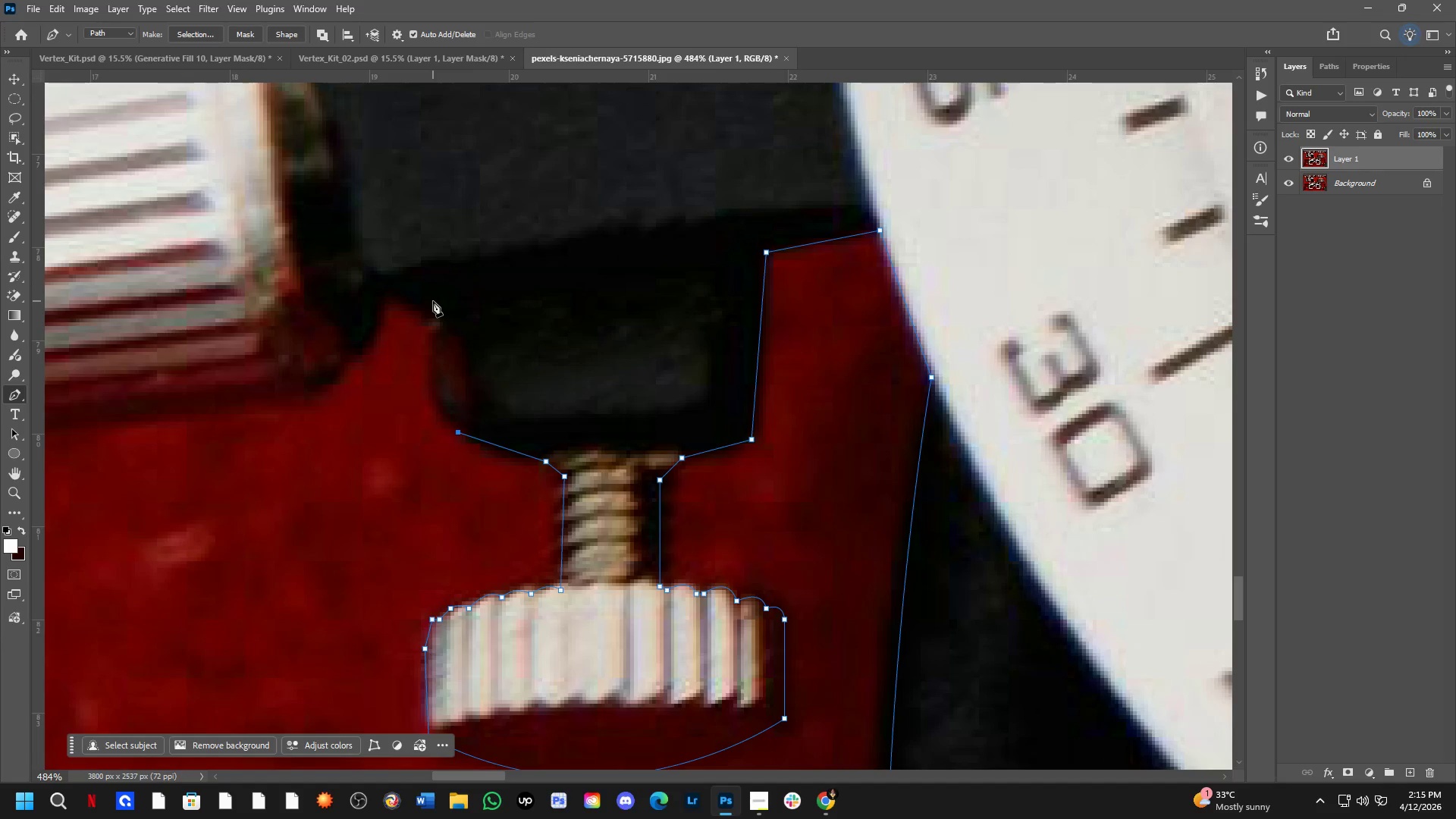 
left_click([432, 317])
 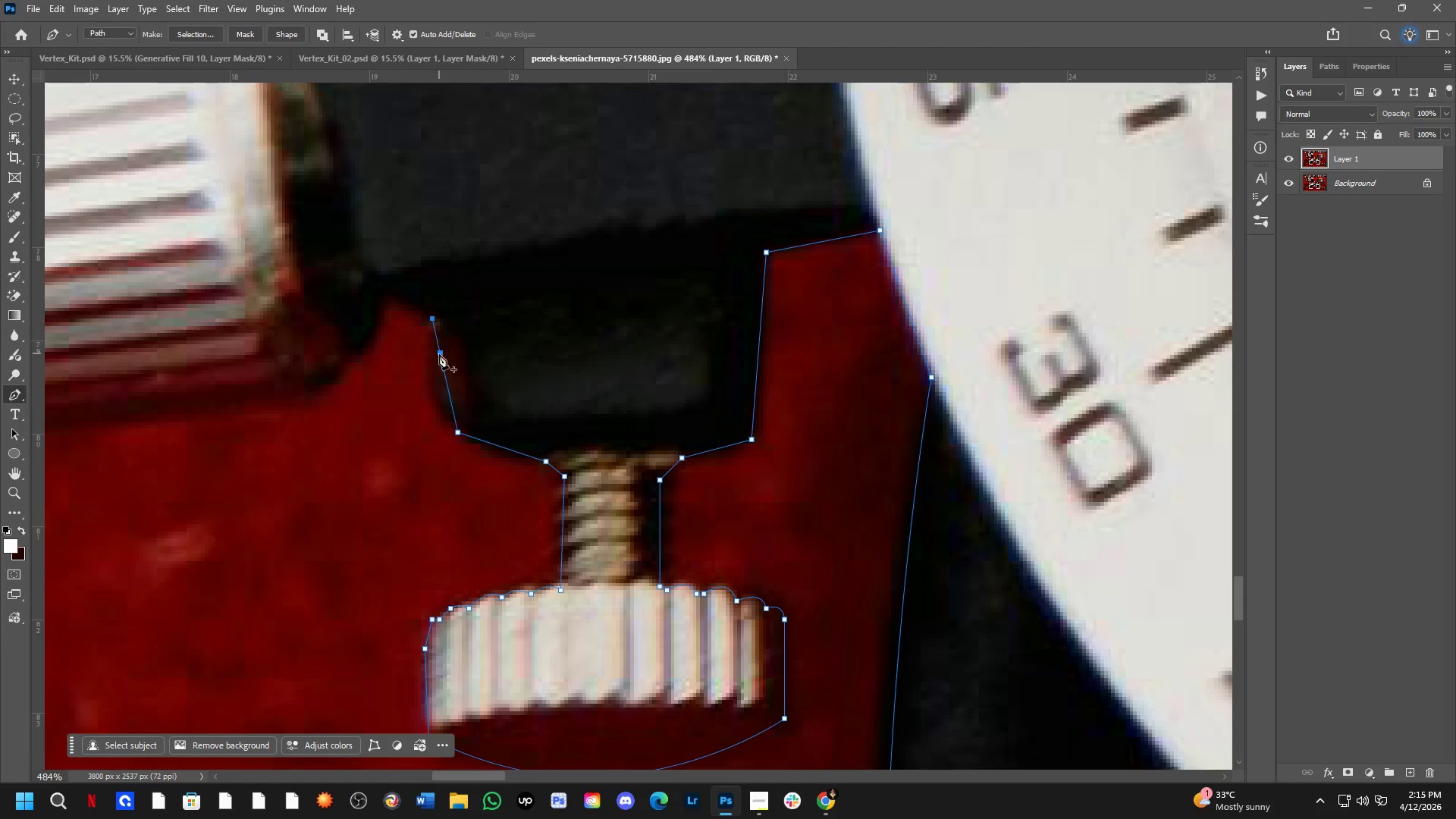 
hold_key(key=Space, duration=0.69)
 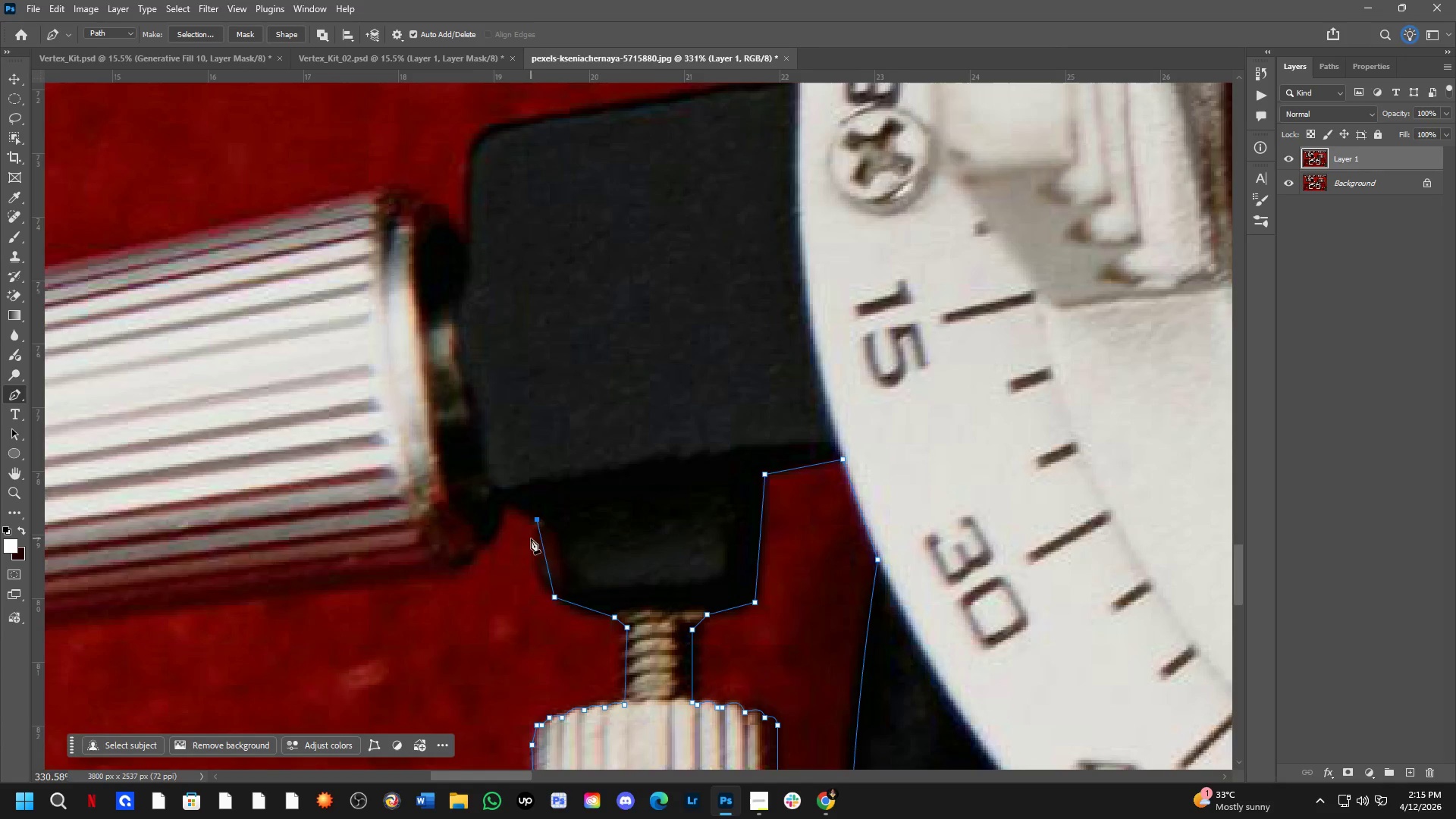 
left_click_drag(start_coordinate=[496, 345], to_coordinate=[598, 529])
 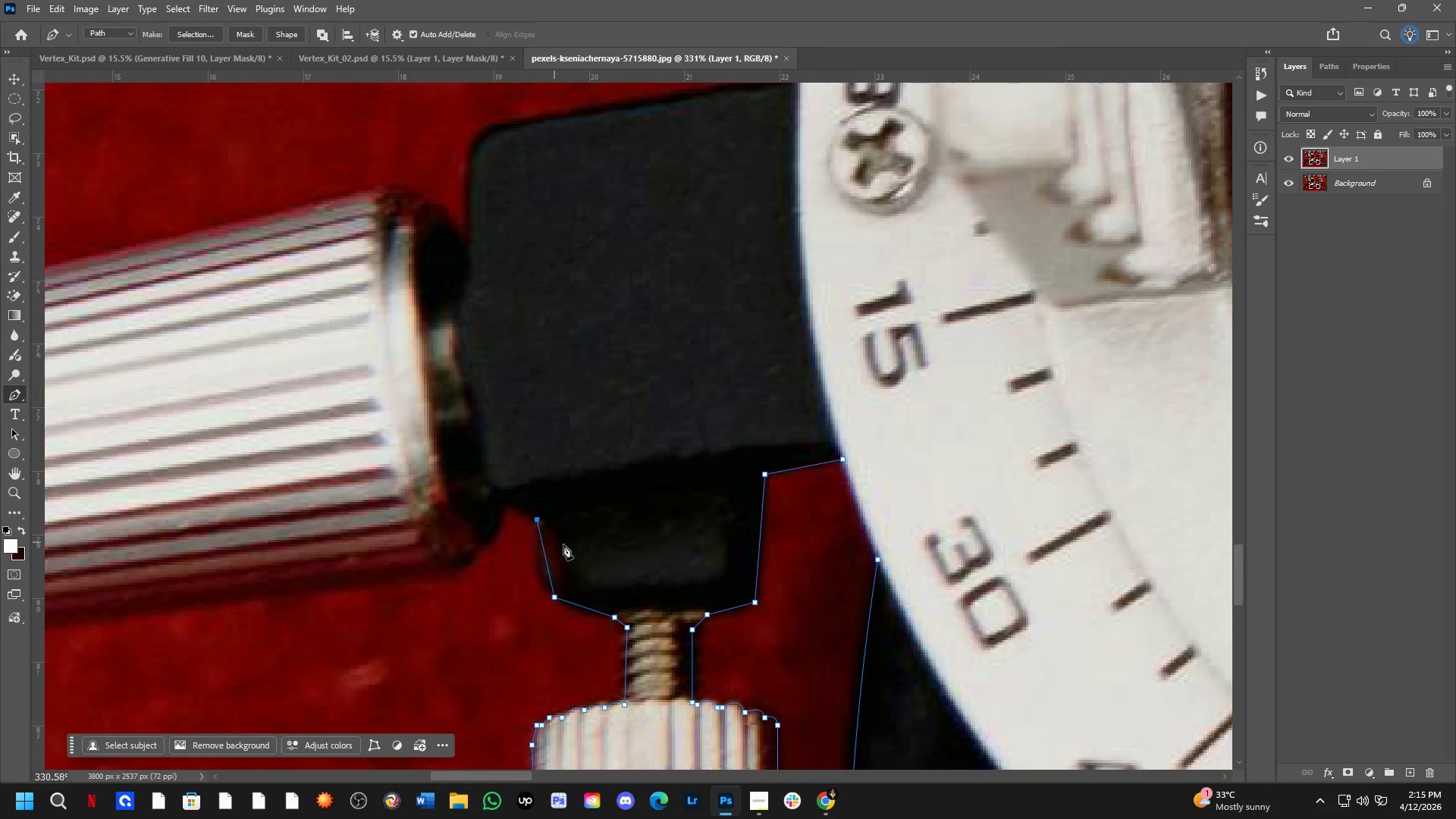 
scroll: coordinate [442, 380], scroll_direction: down, amount: 4.0
 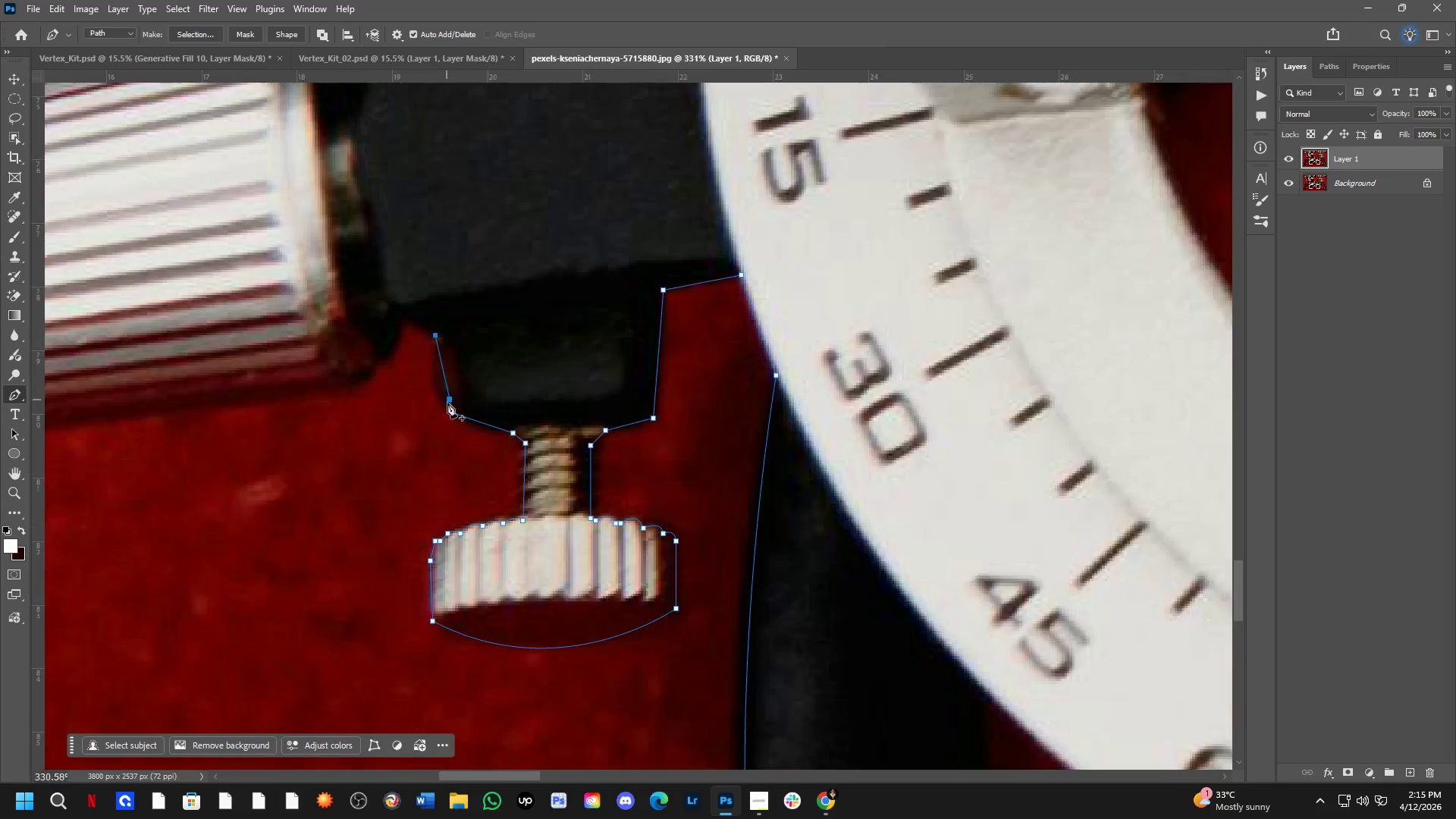 
hold_key(key=ShiftLeft, duration=0.44)
scroll: coordinate [620, 588], scroll_direction: down, amount: 5.0
 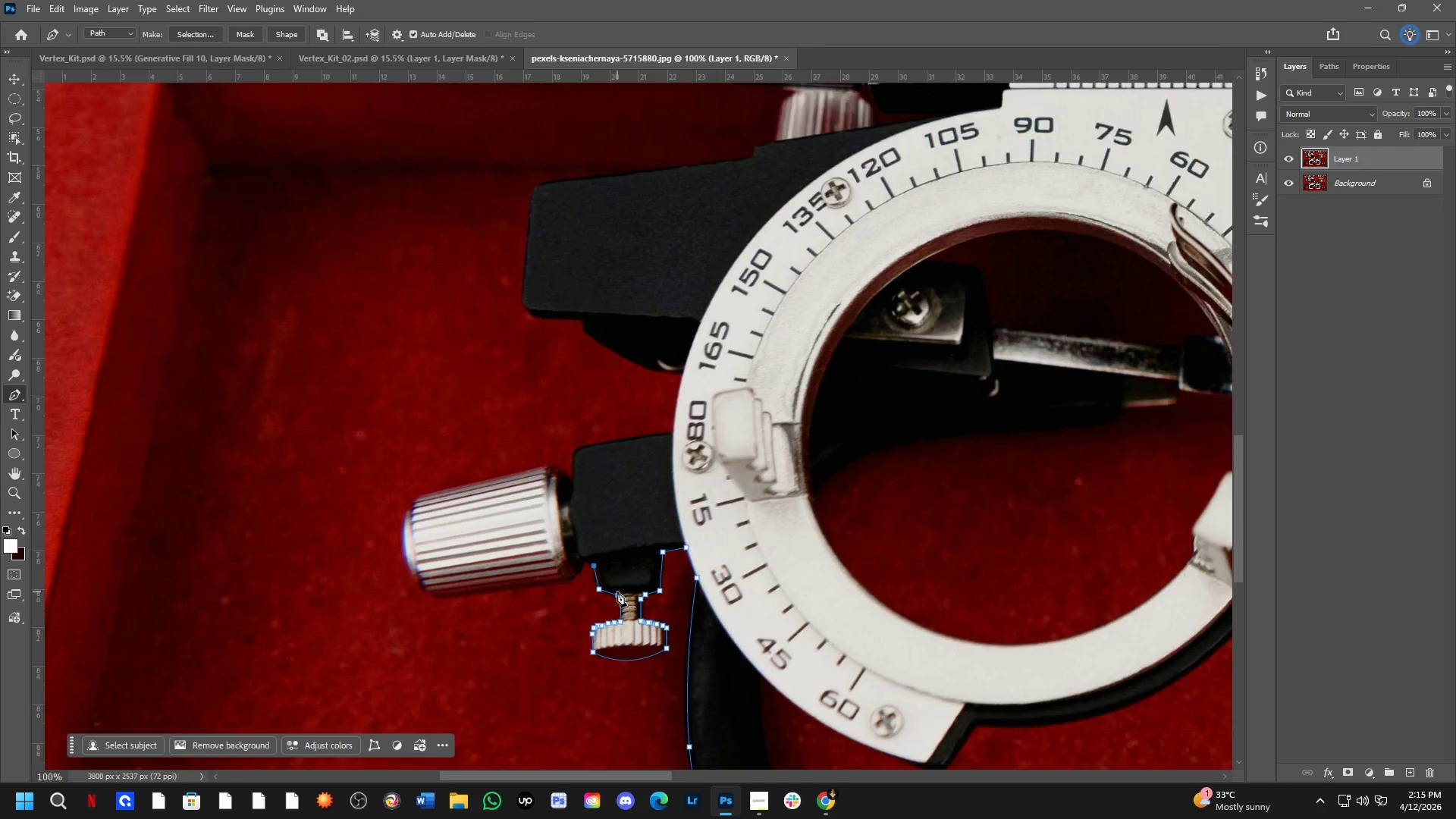 
hold_key(key=Space, duration=0.58)
 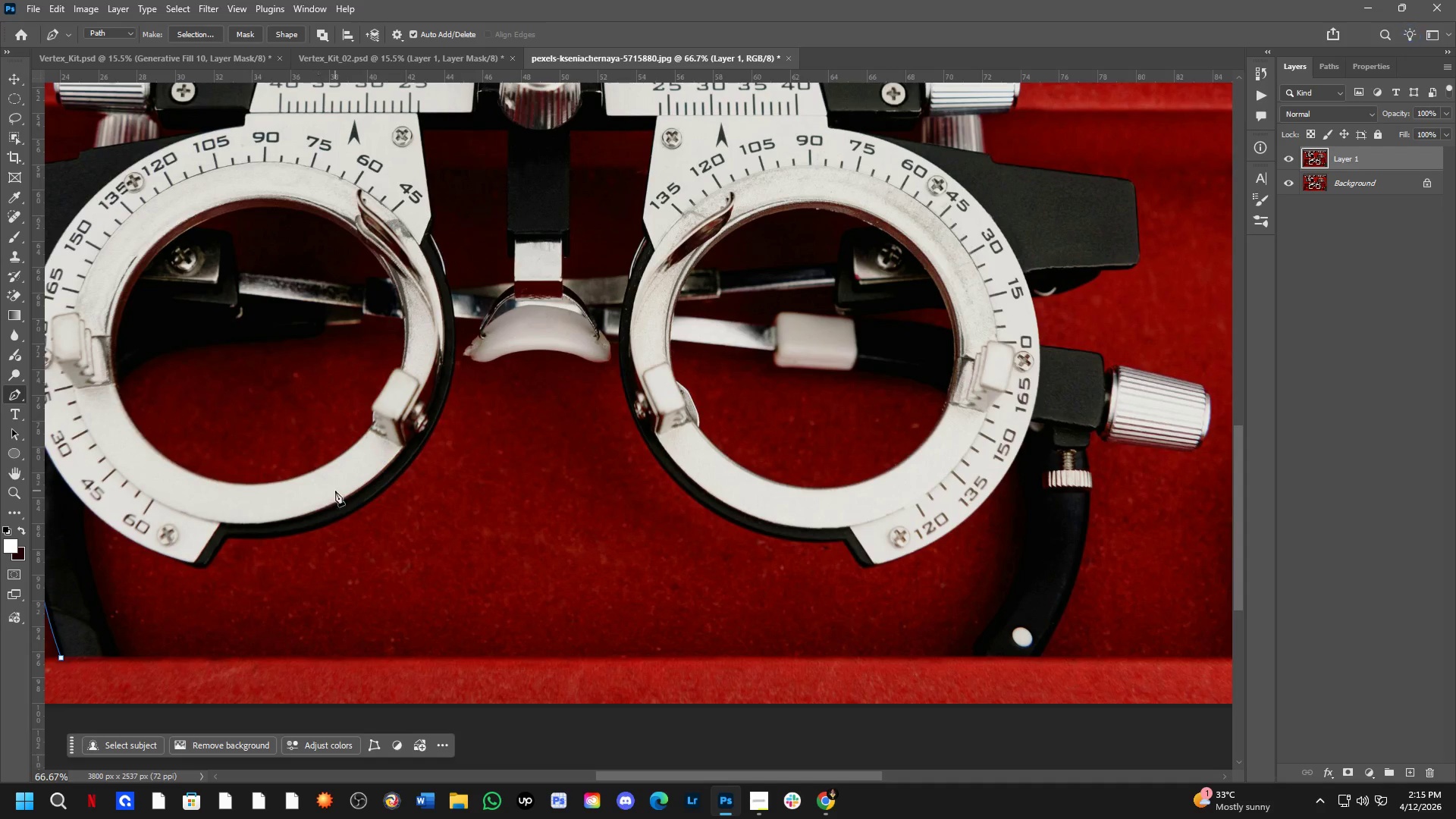 
left_click_drag(start_coordinate=[802, 588], to_coordinate=[0, 442])
 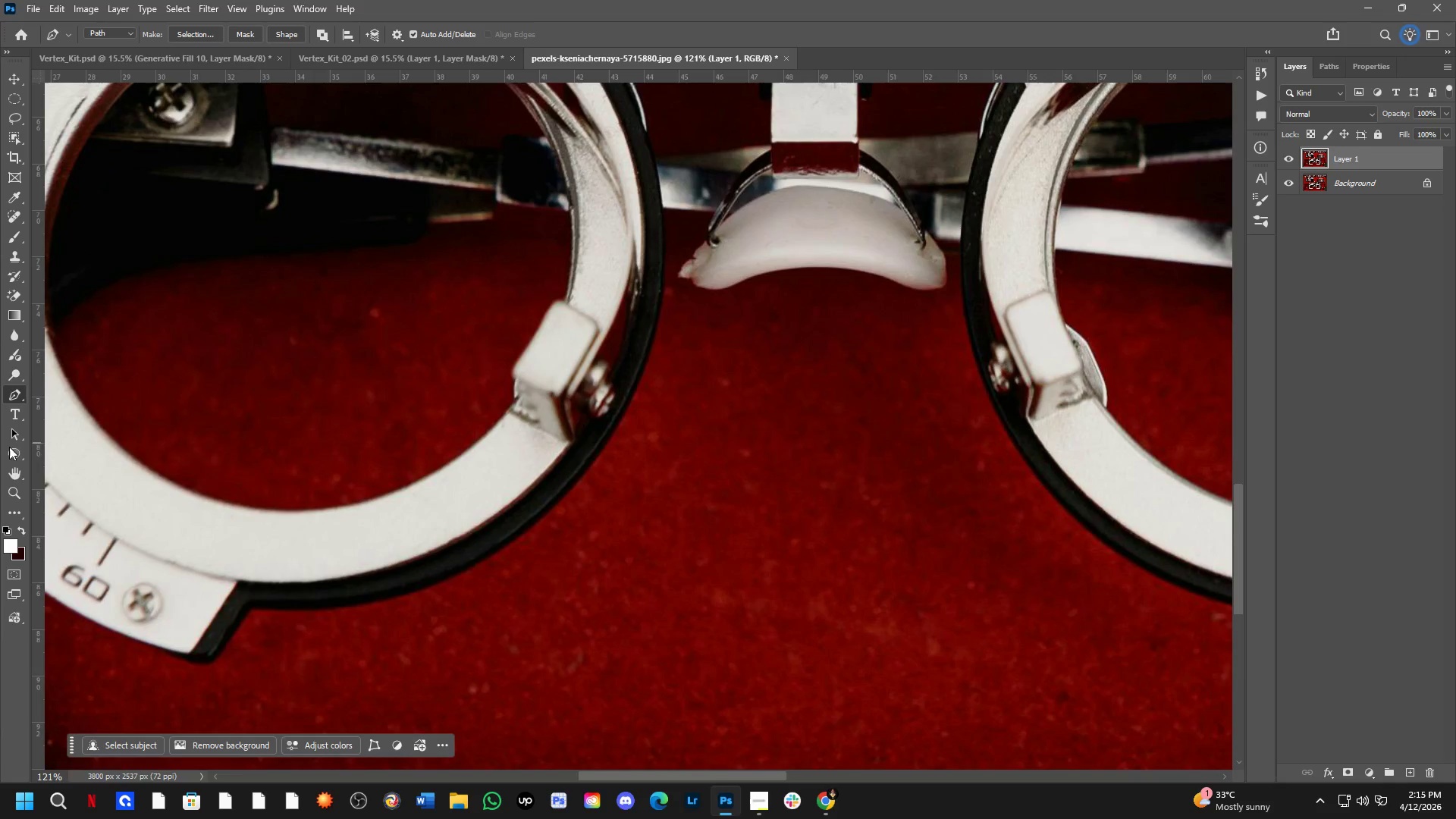 
scroll: coordinate [610, 590], scroll_direction: up, amount: 2.0
 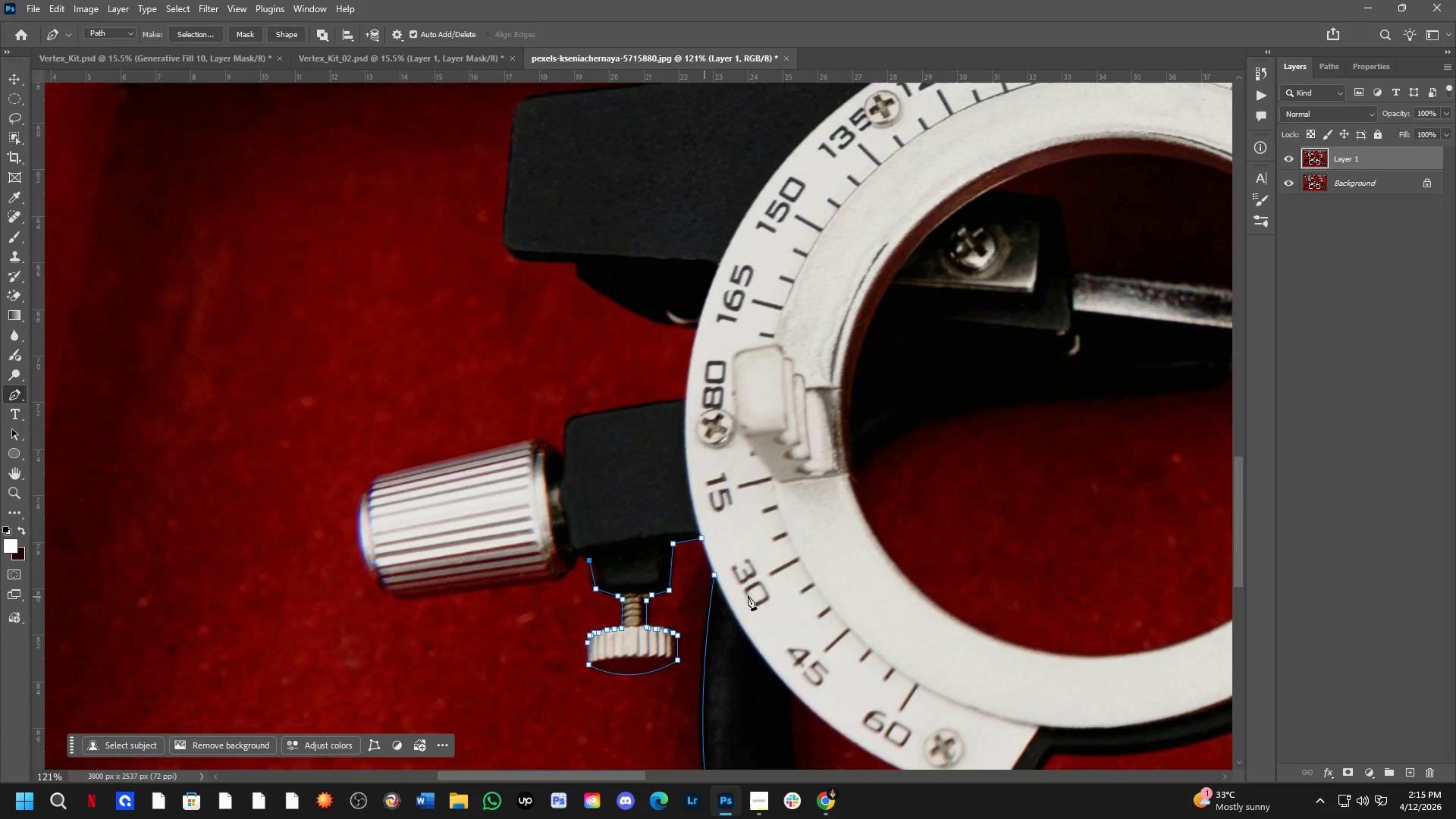 
hold_key(key=Space, duration=1.72)
 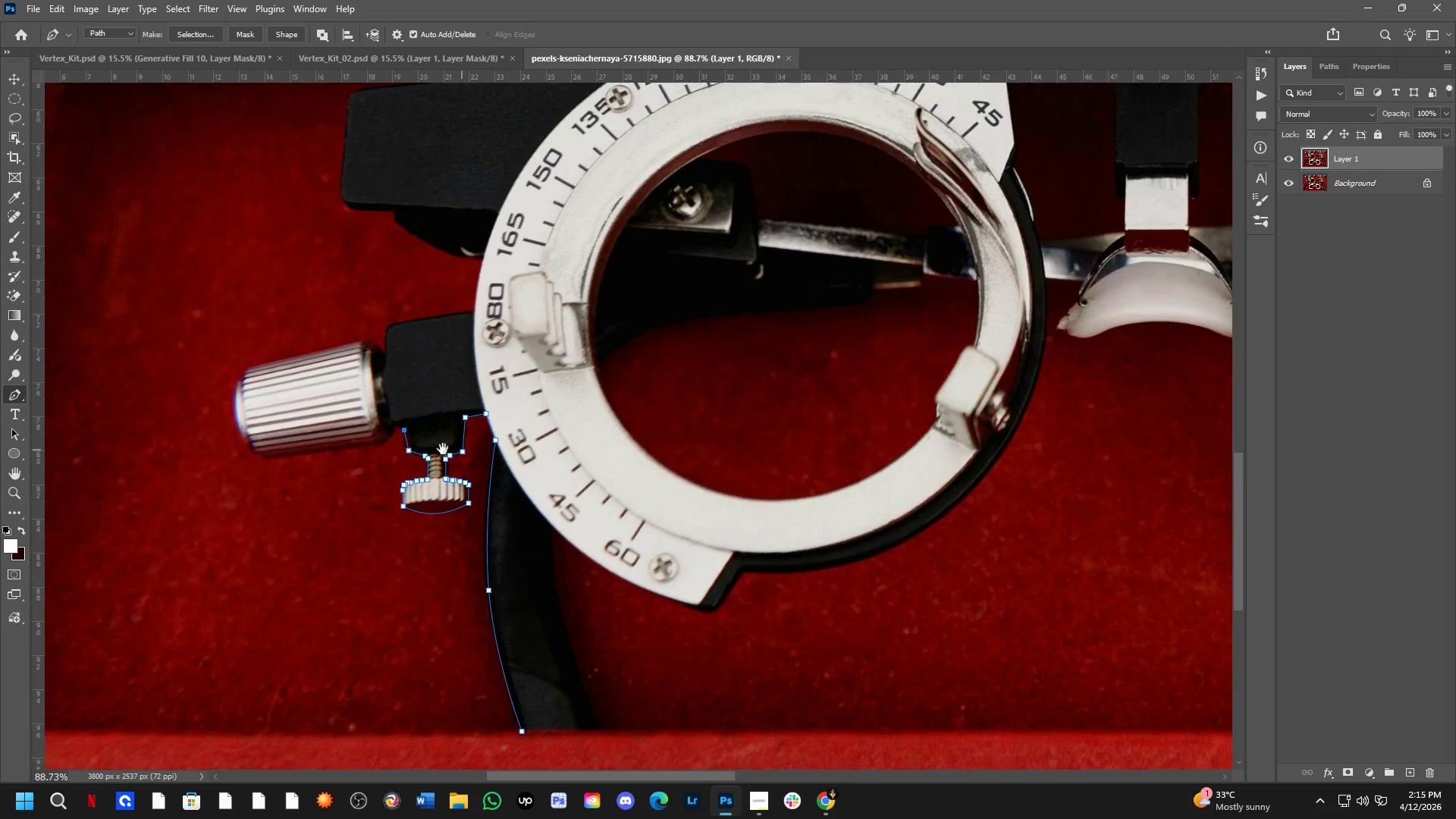 
key(Shift+ShiftLeft)
 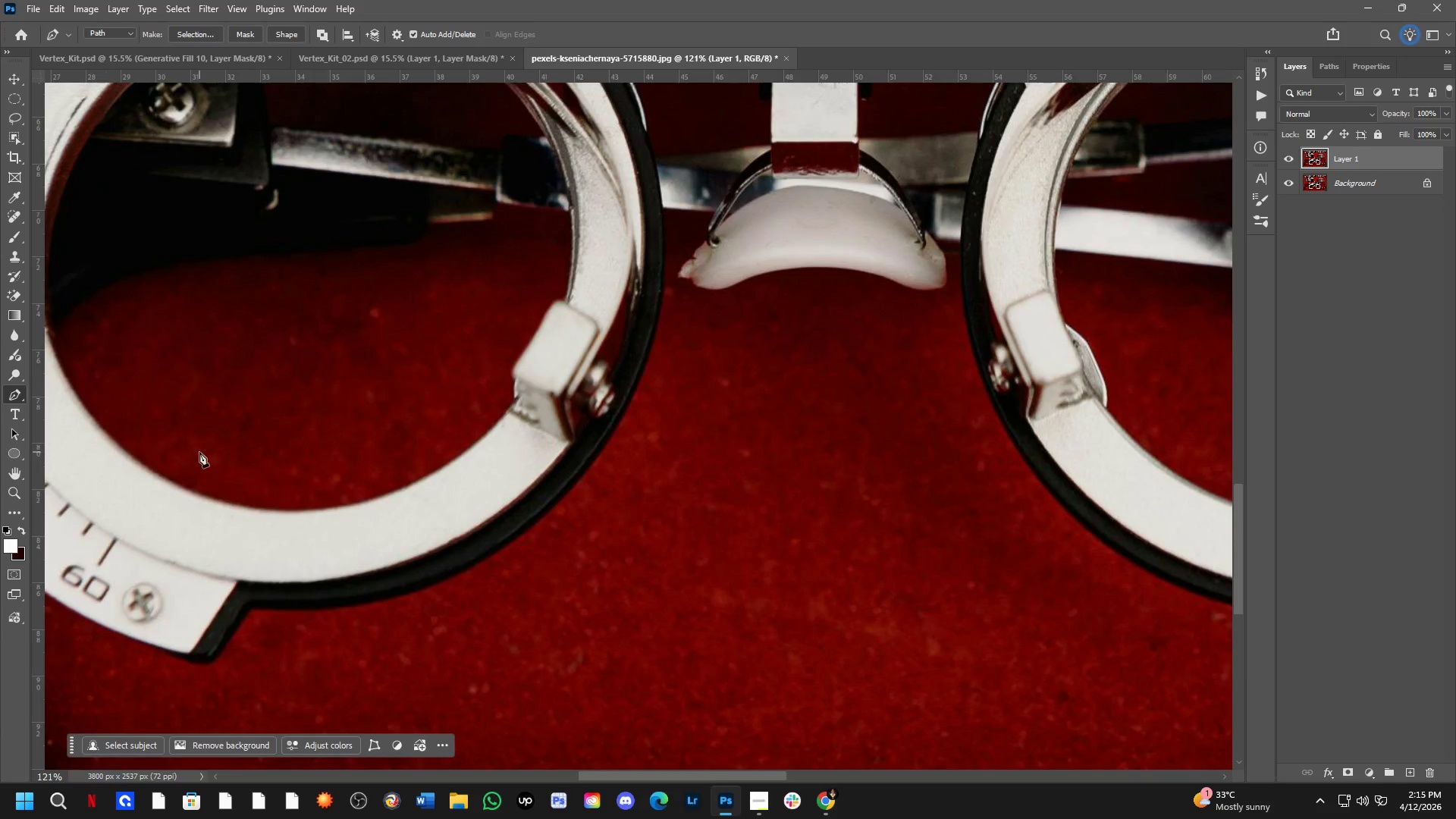 
scroll: coordinate [199, 452], scroll_direction: down, amount: 2.0
 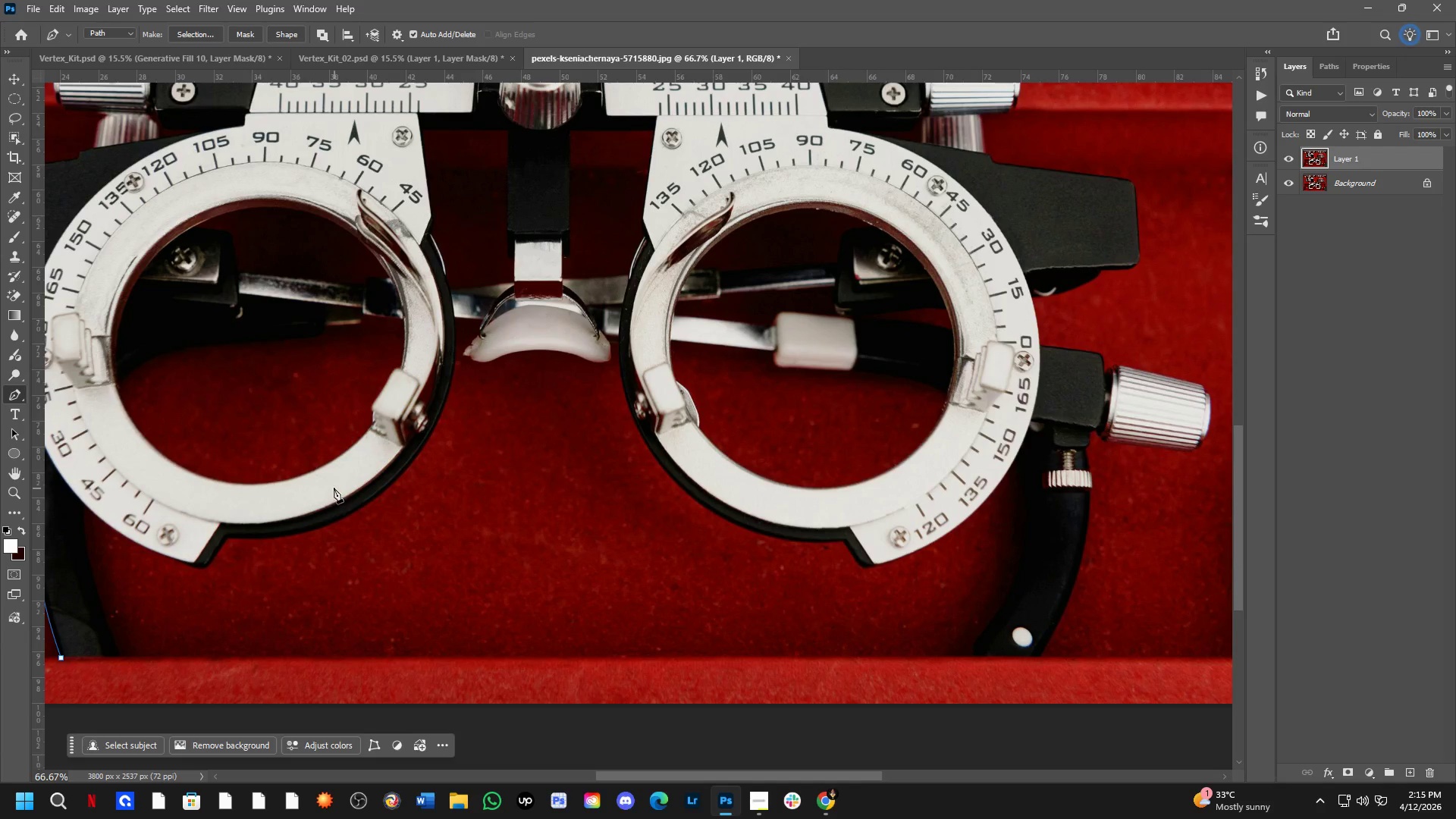 
left_click_drag(start_coordinate=[216, 457], to_coordinate=[695, 466])
 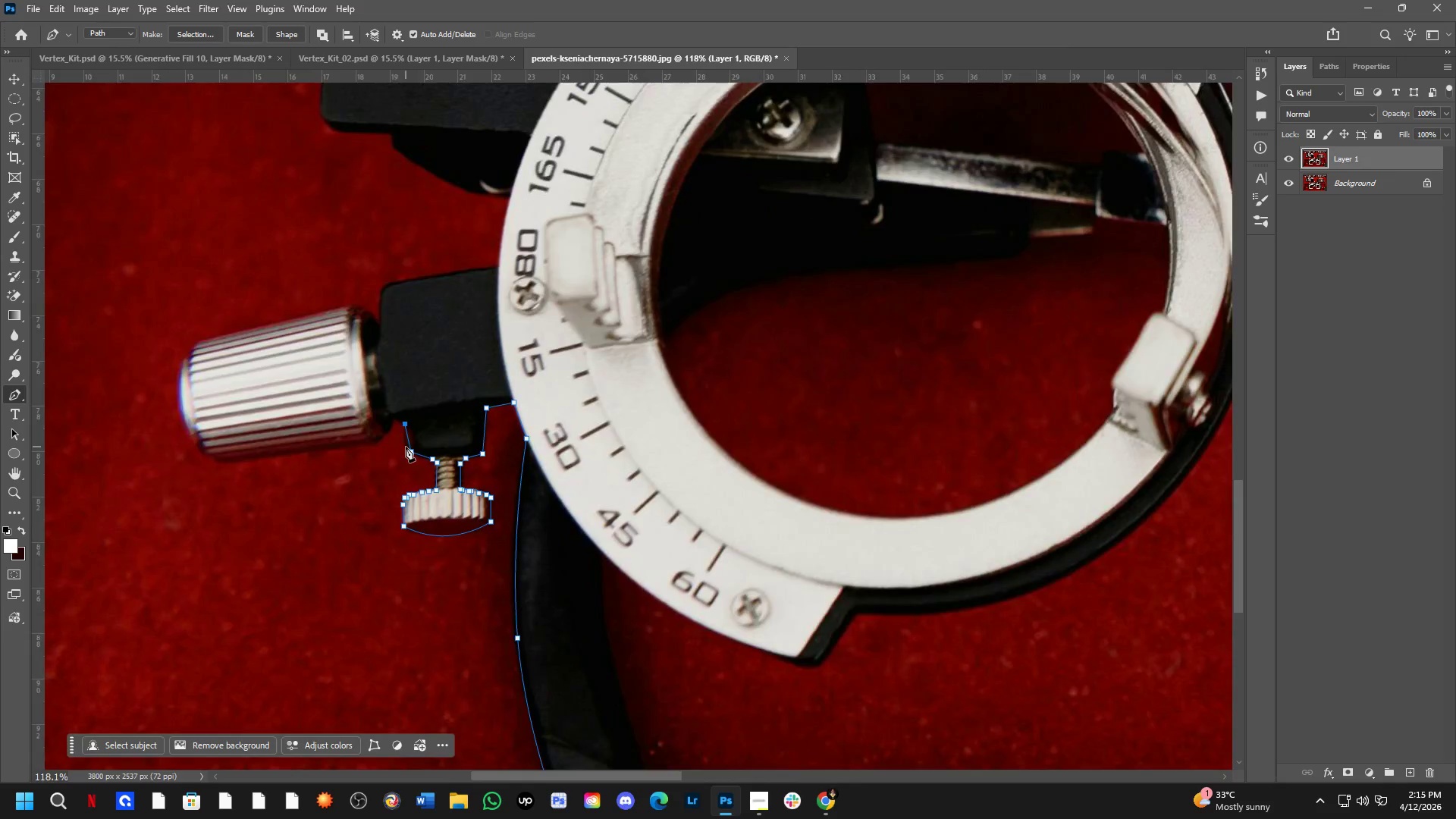 
hold_key(key=Space, duration=0.31)
 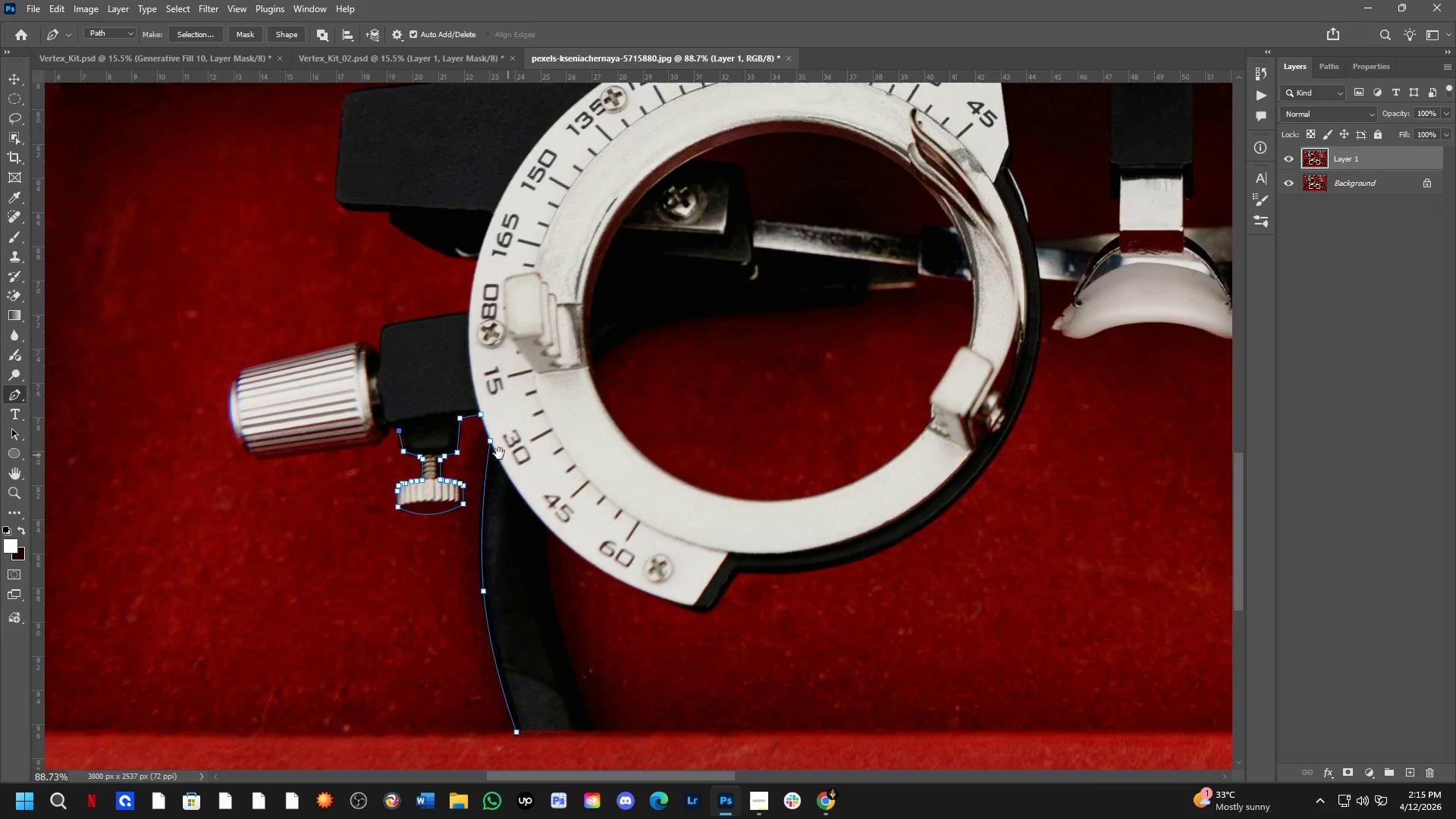 
scroll: coordinate [187, 445], scroll_direction: up, amount: 3.0
 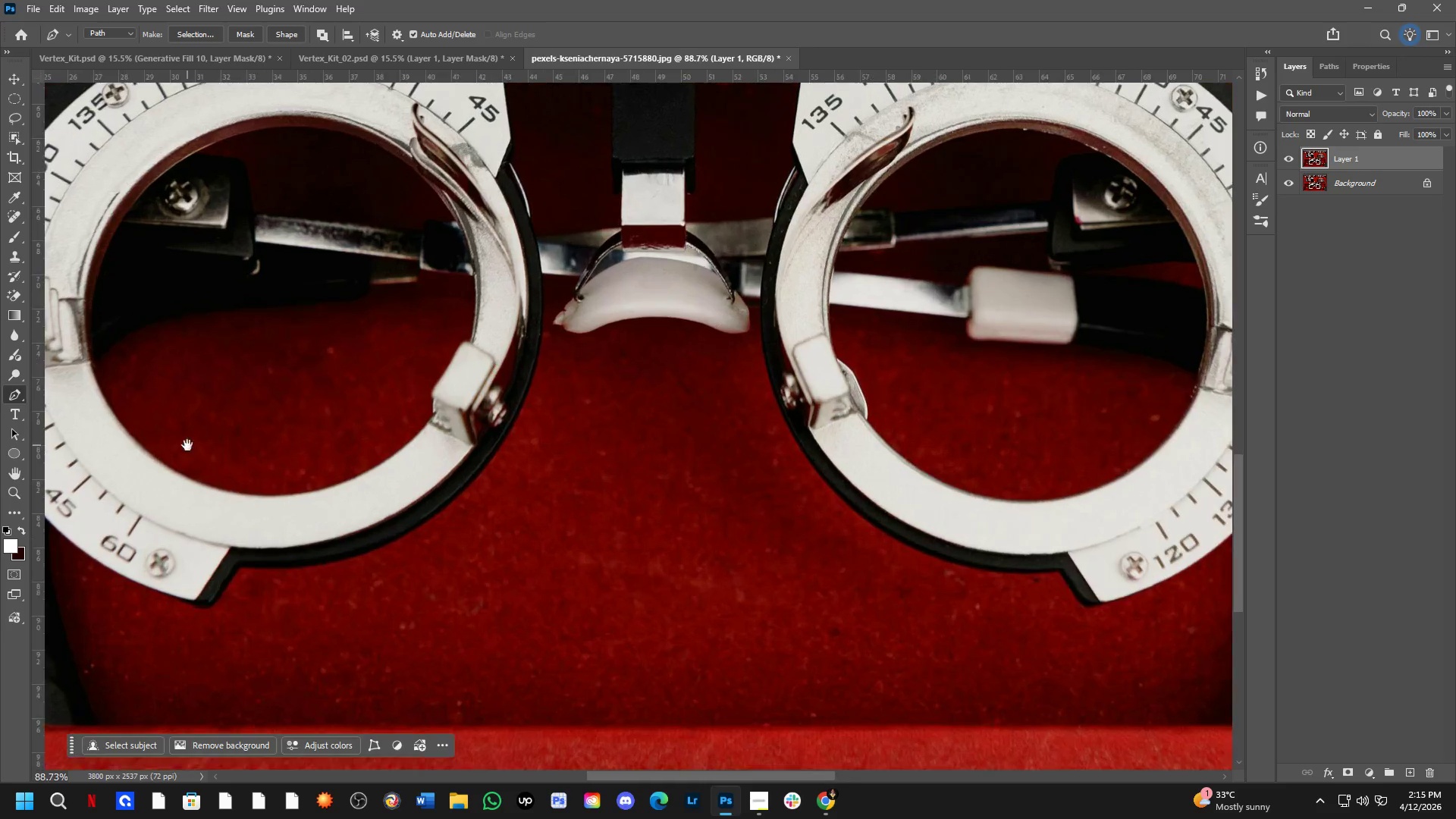 
key(Control+ControlLeft)
 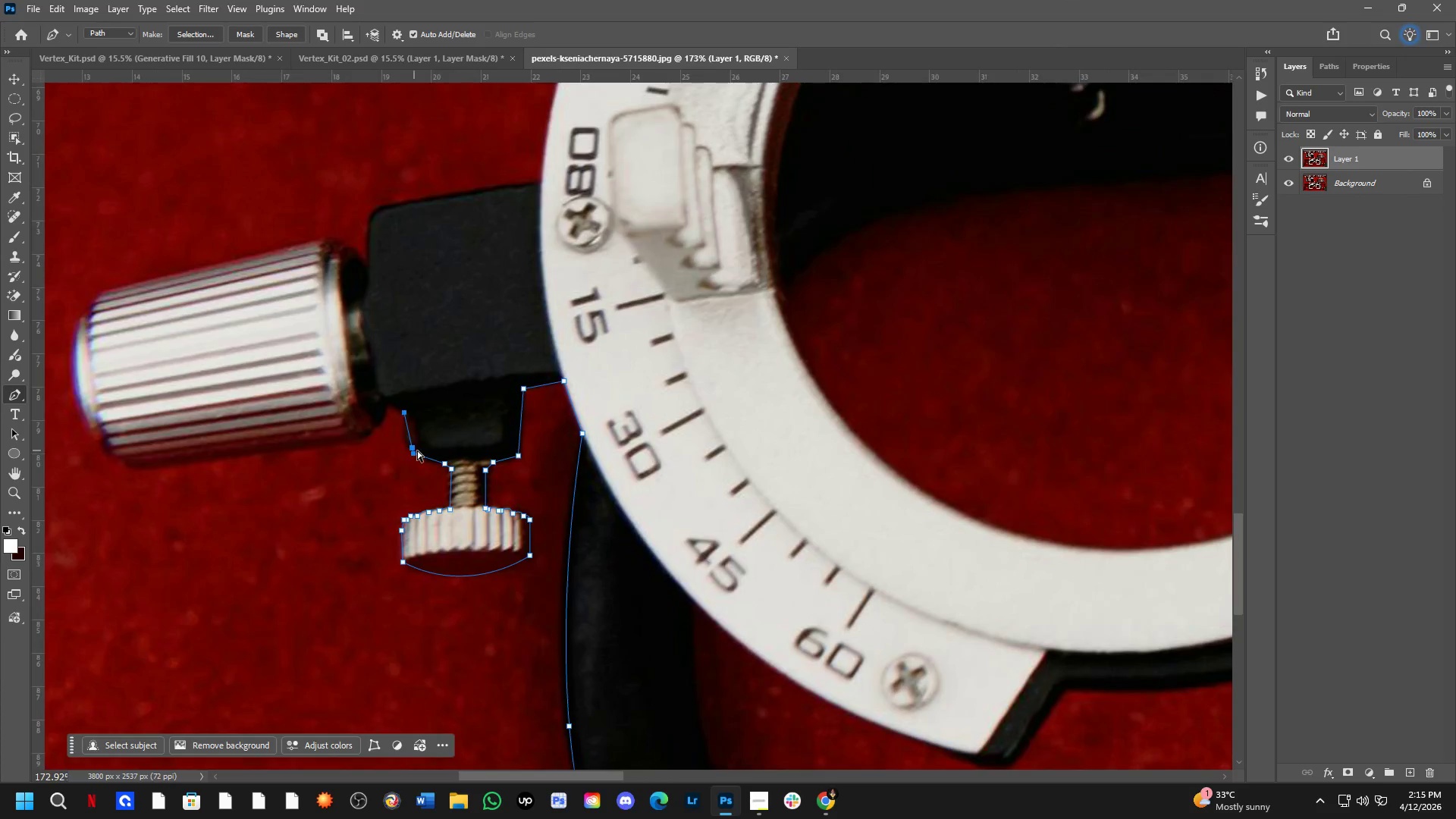 
key(Control+Z)
 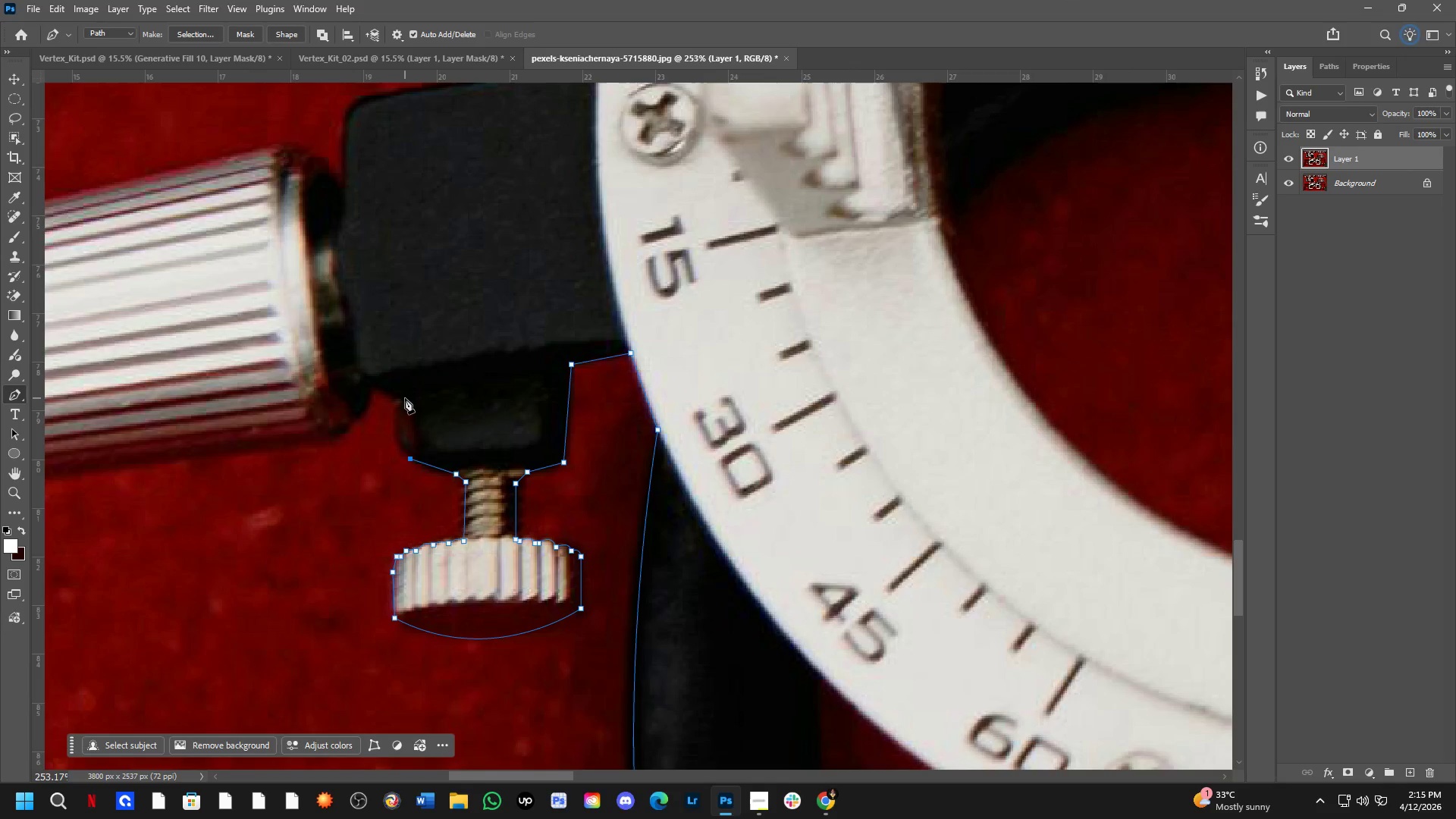 
scroll: coordinate [412, 436], scroll_direction: up, amount: 11.0
 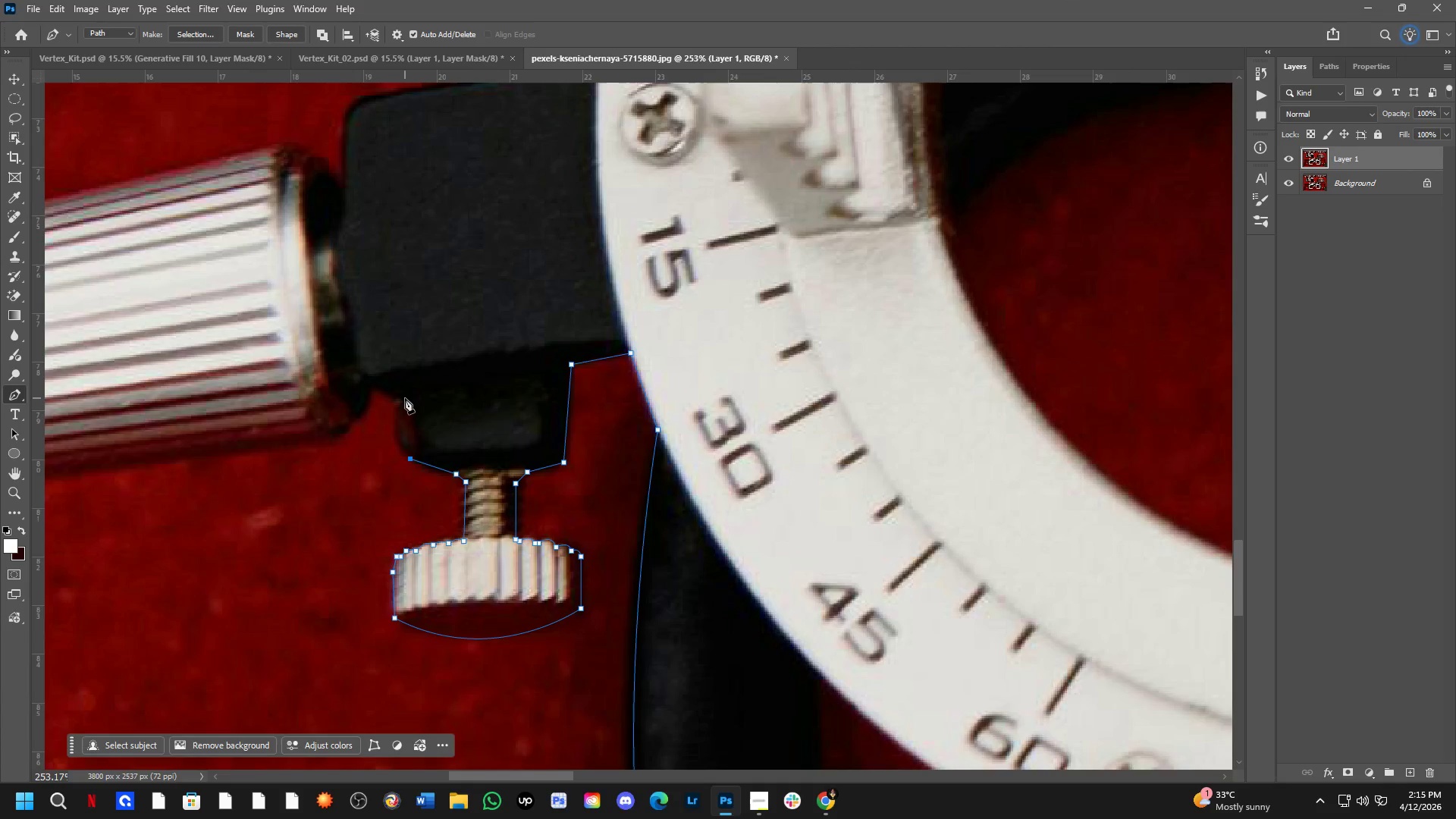 
left_click([409, 403])
 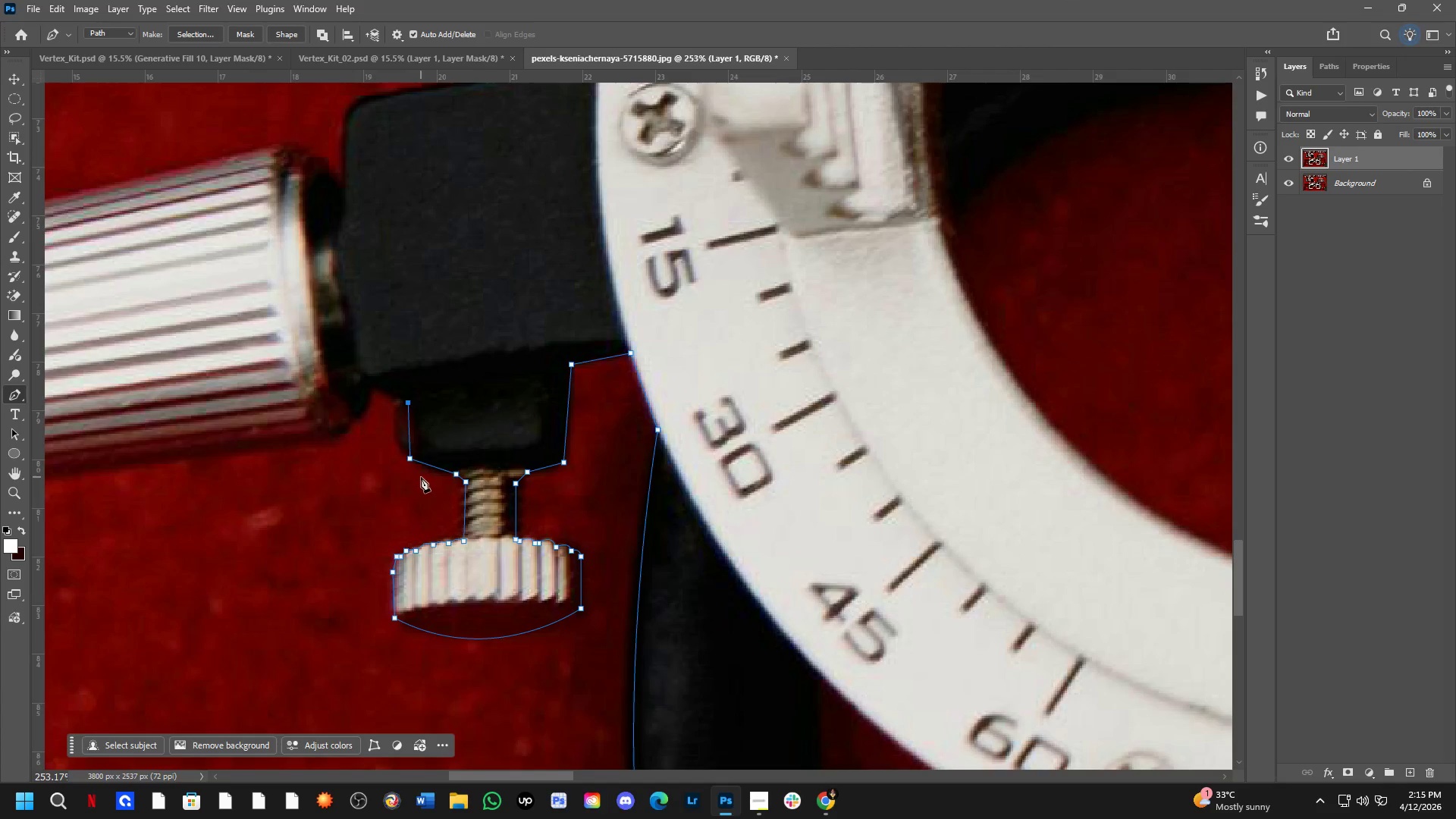 
hold_key(key=ControlLeft, duration=1.64)
left_click([409, 459])
 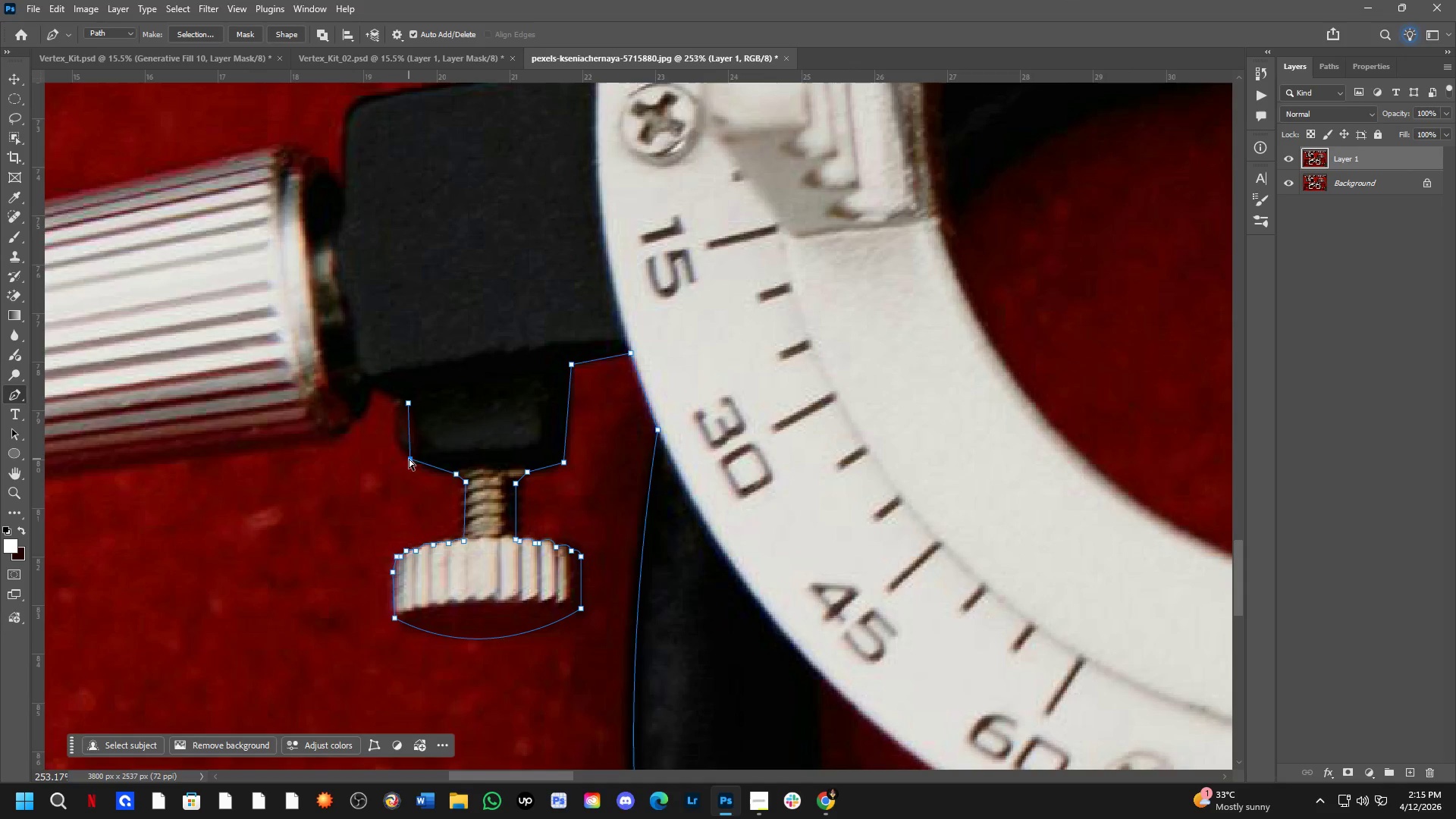 
left_click_drag(start_coordinate=[409, 459], to_coordinate=[416, 461])
 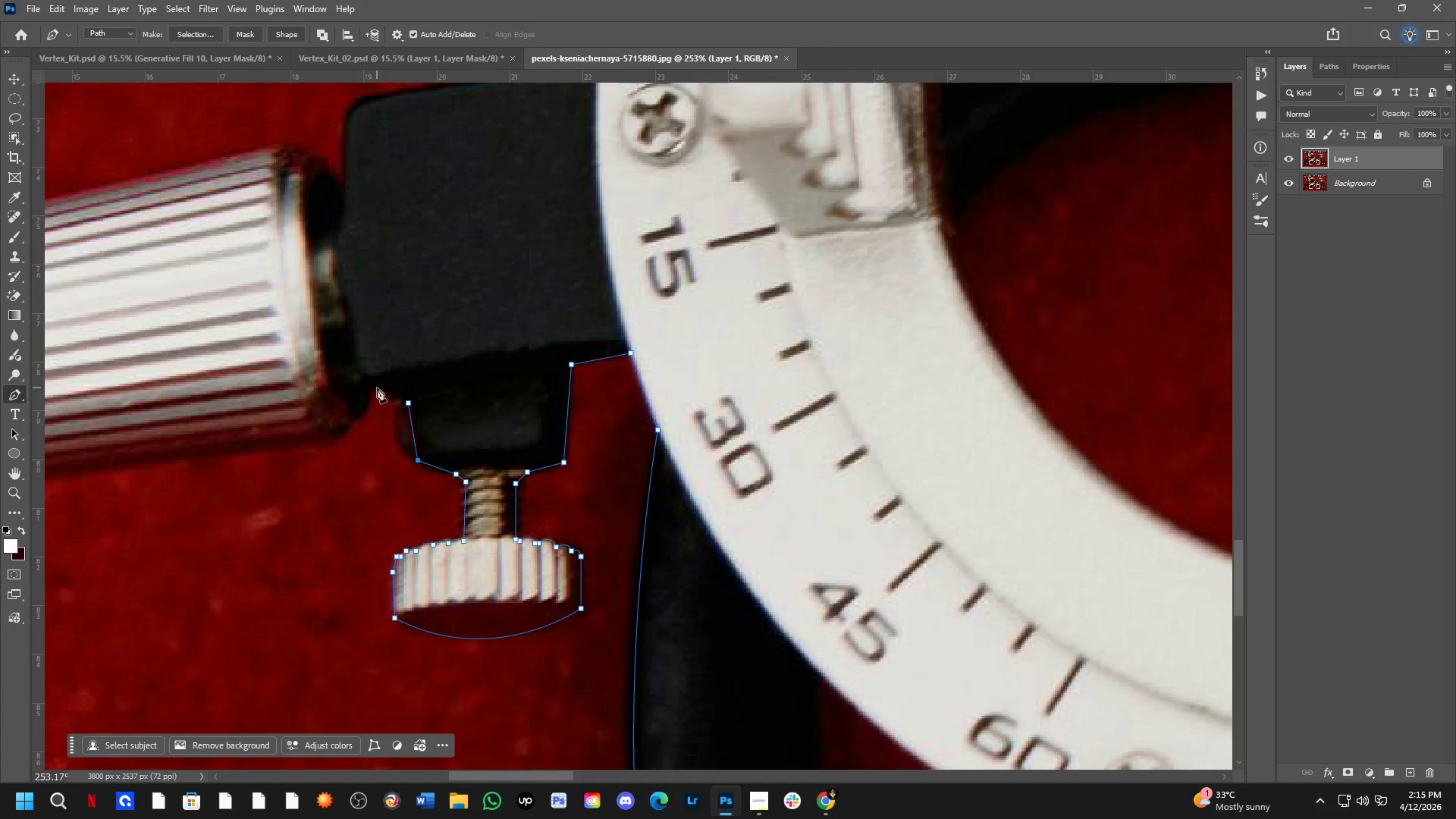 
left_click([375, 383])
 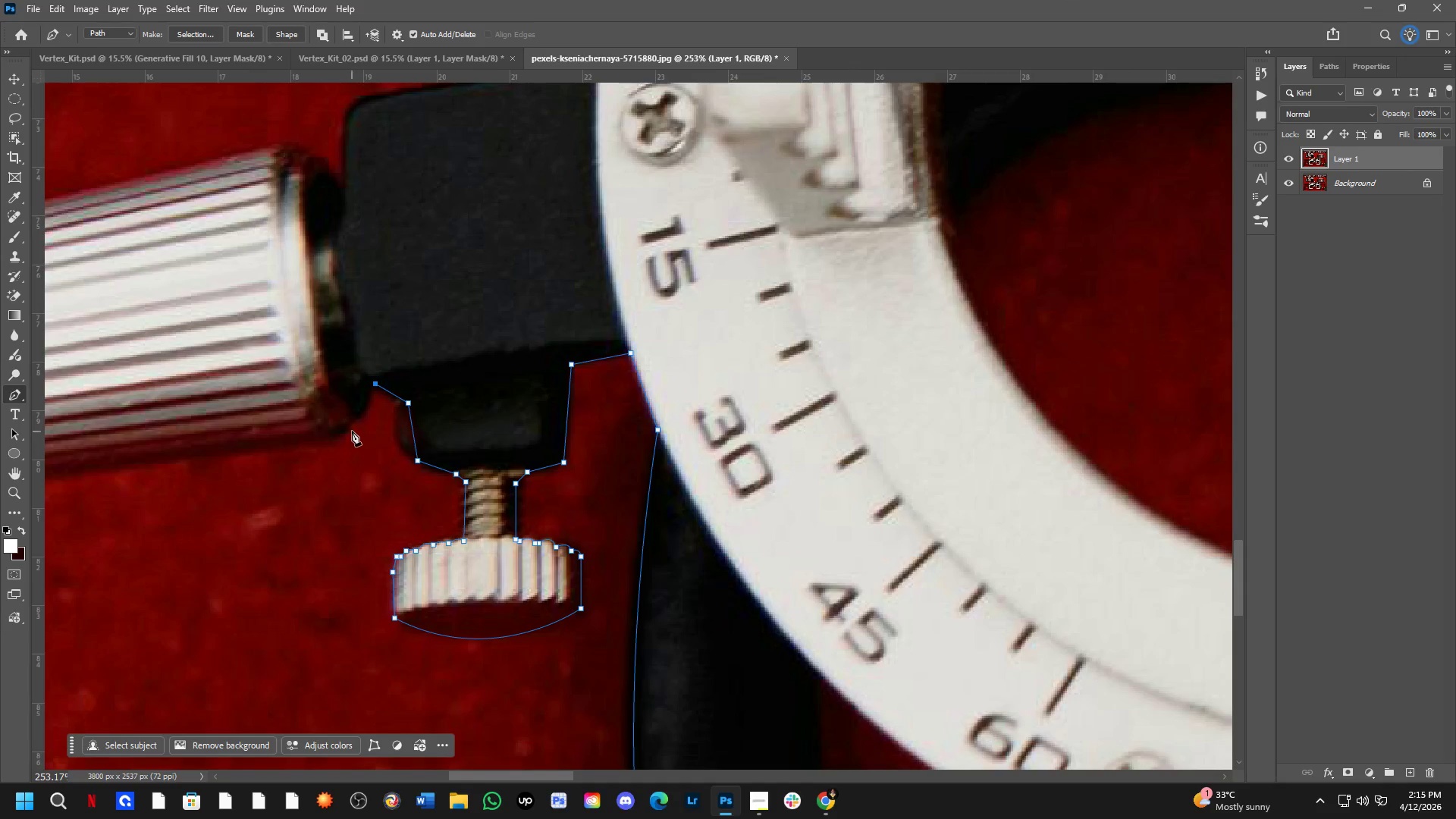 
left_click([352, 425])
 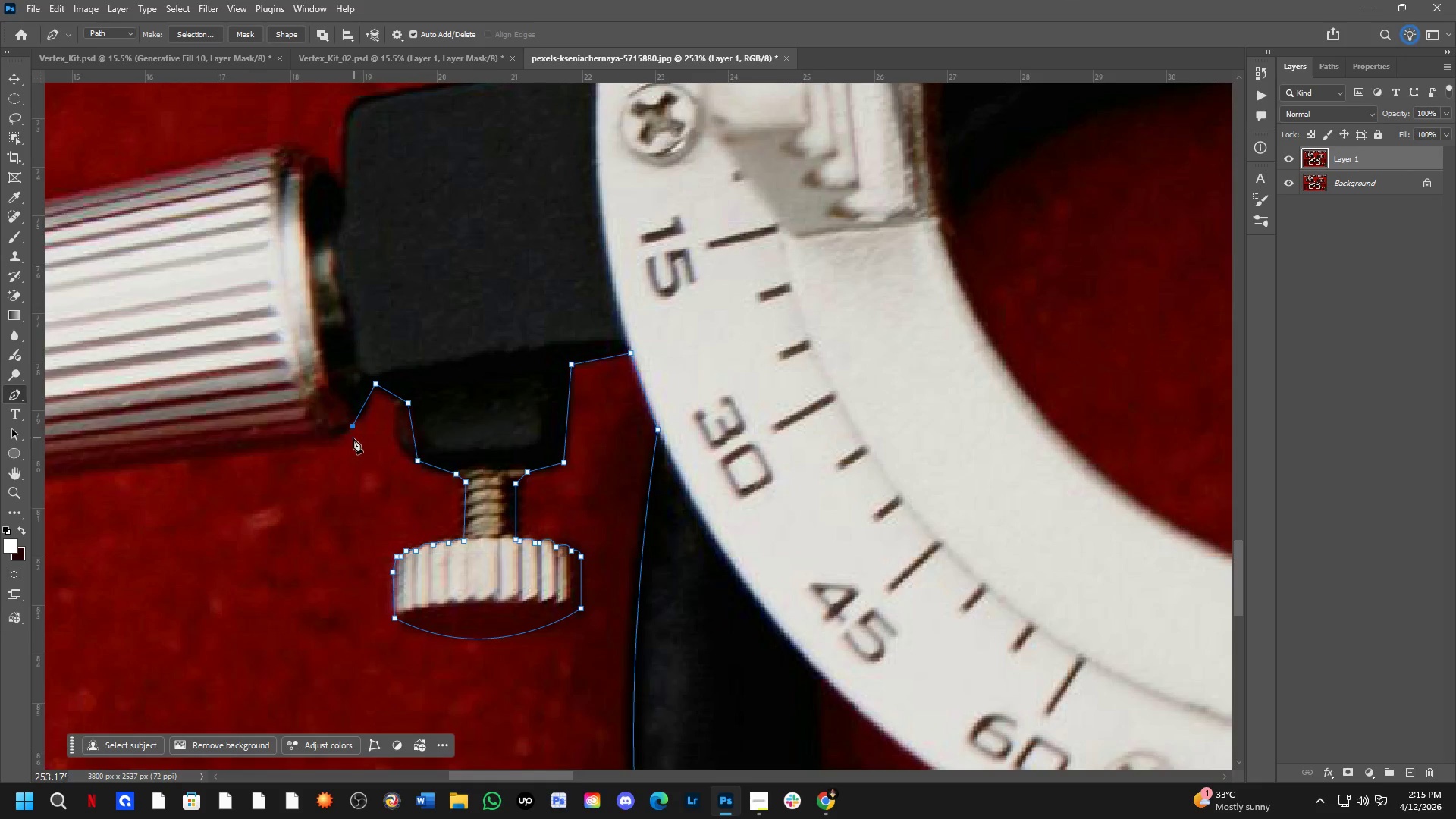 
hold_key(key=Space, duration=0.56)
 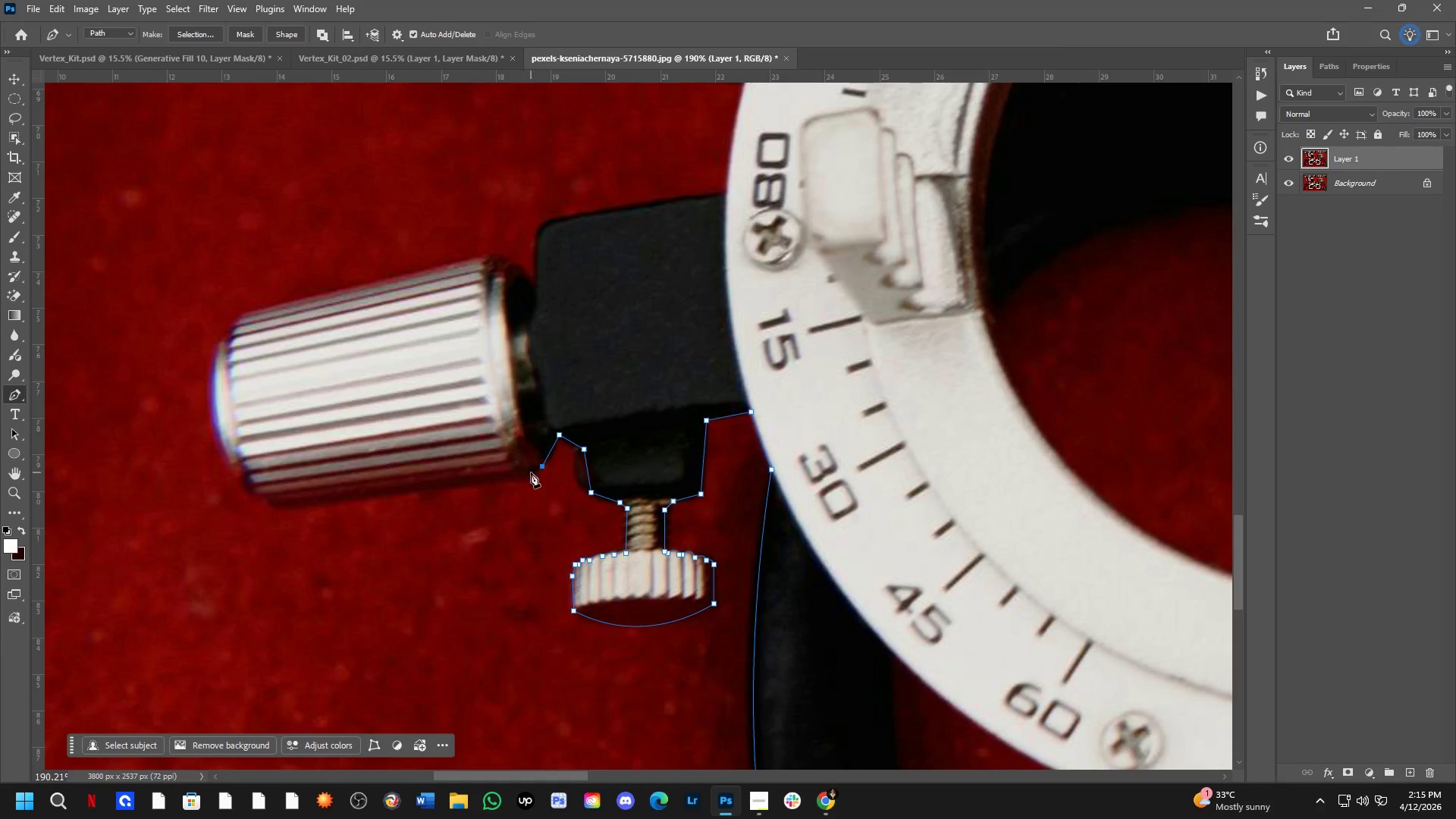 
left_click_drag(start_coordinate=[313, 479], to_coordinate=[504, 513])
 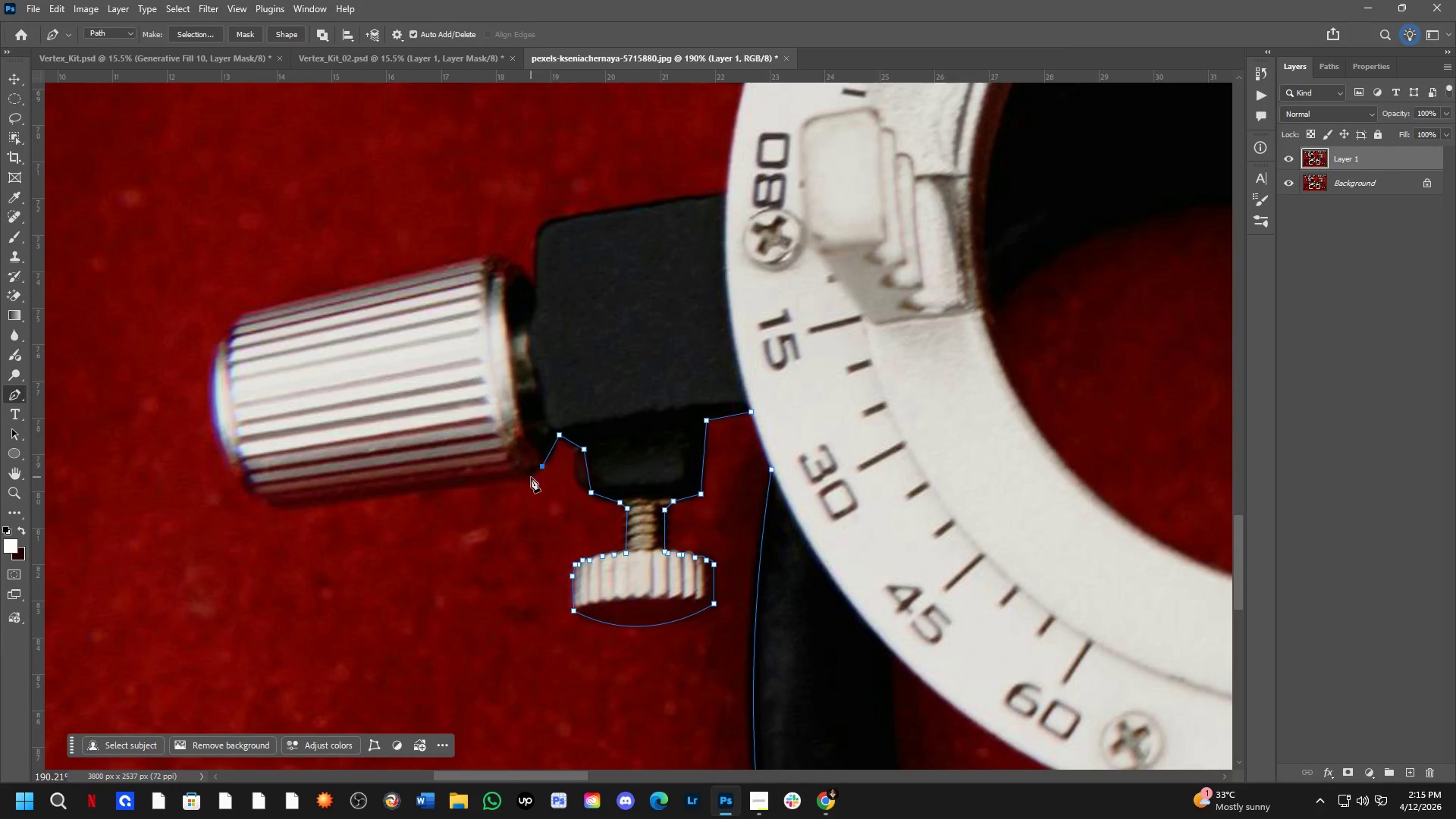 
scroll: coordinate [347, 450], scroll_direction: down, amount: 3.0
 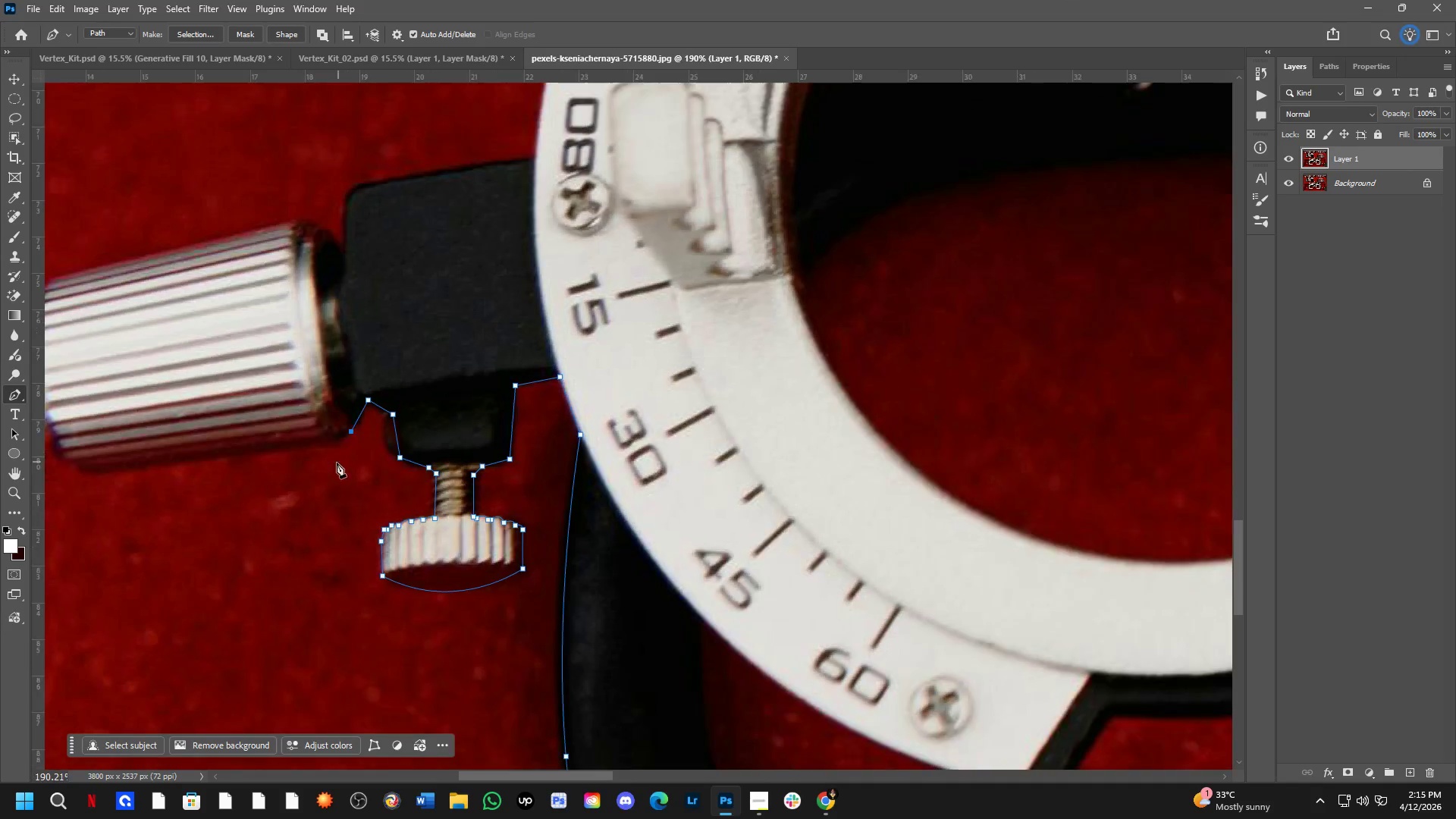 
left_click([531, 477])
 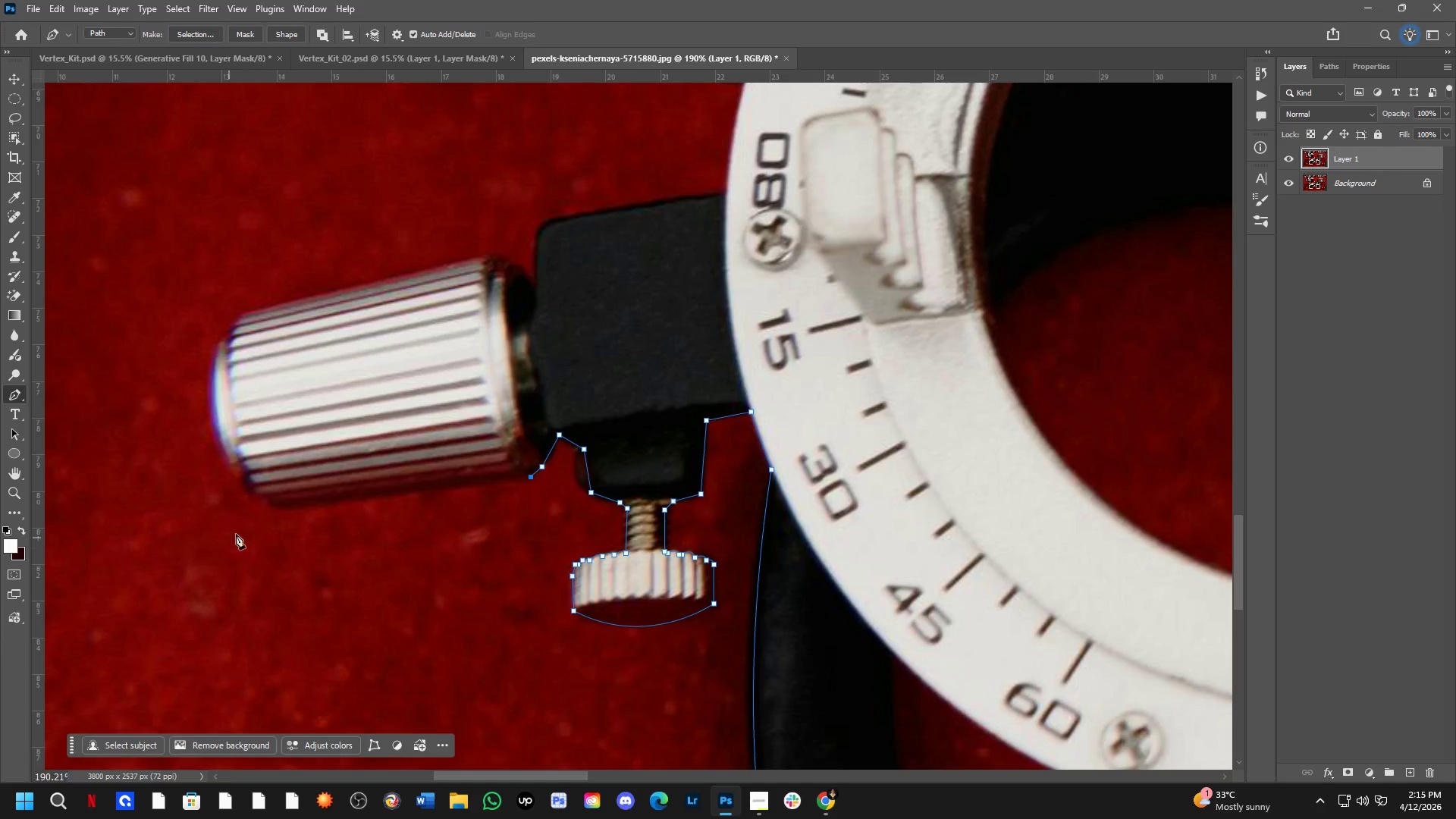 
scroll: coordinate [267, 516], scroll_direction: up, amount: 2.0
 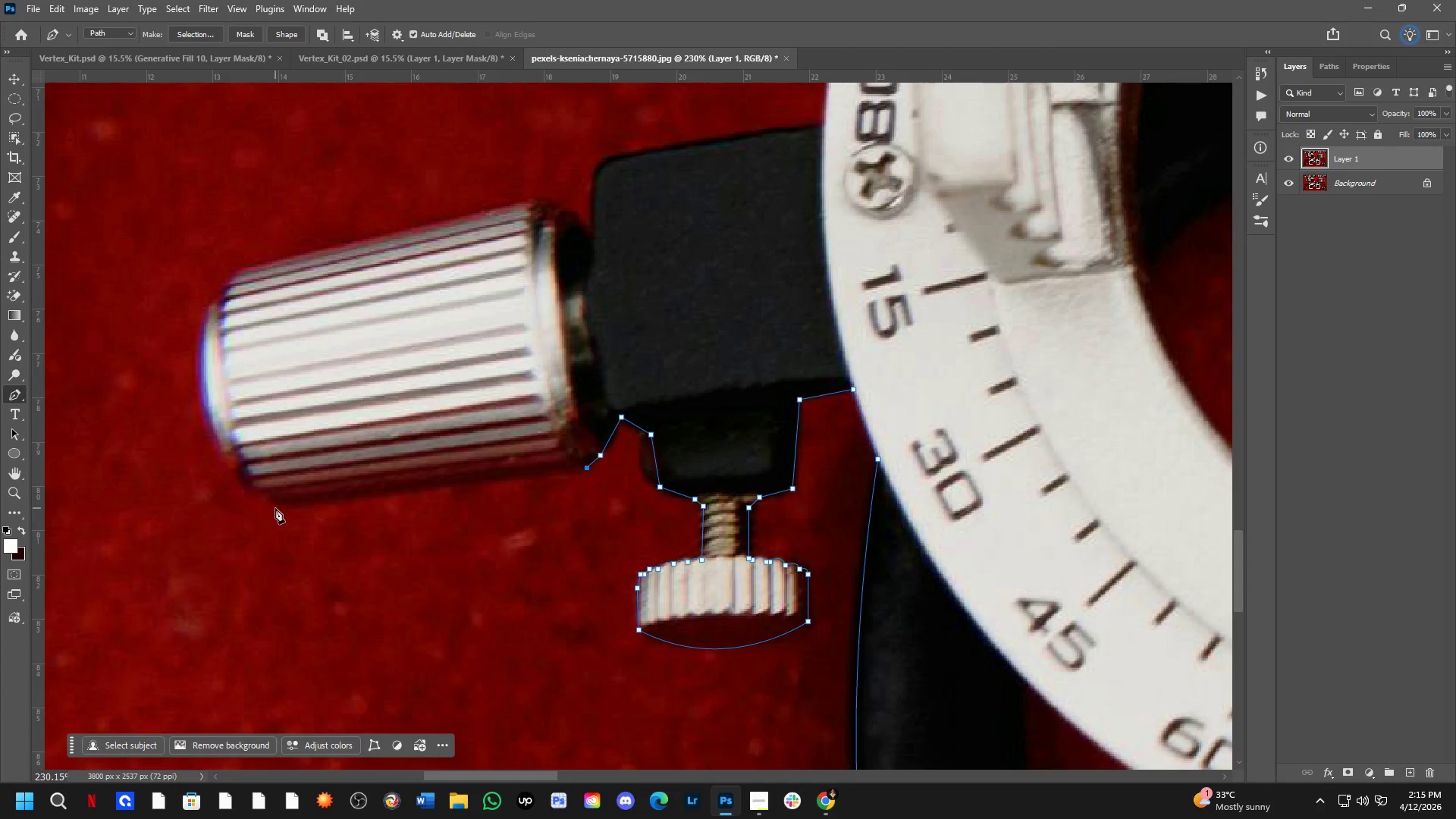 
left_click([276, 505])
 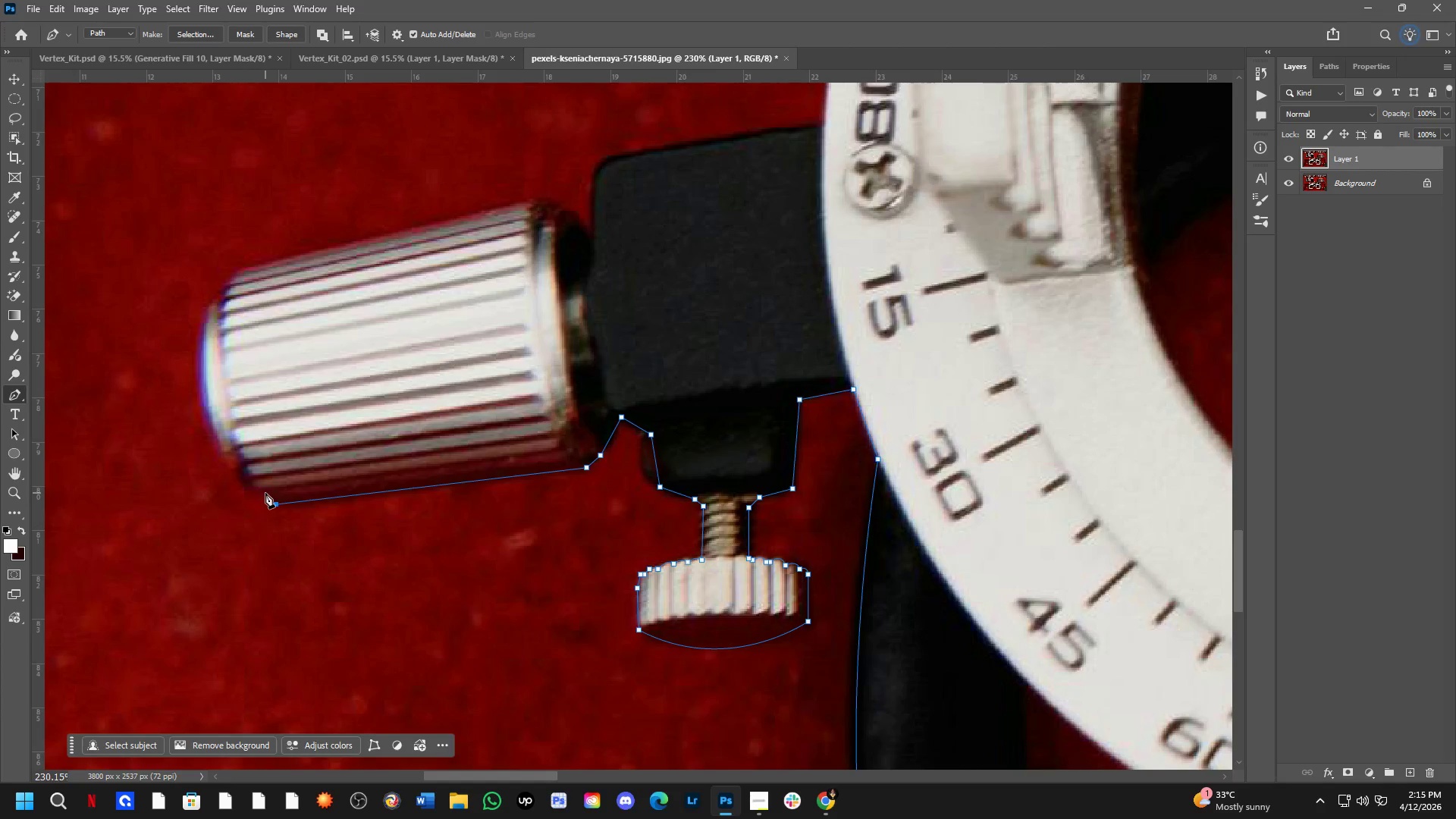 
left_click([265, 491])
 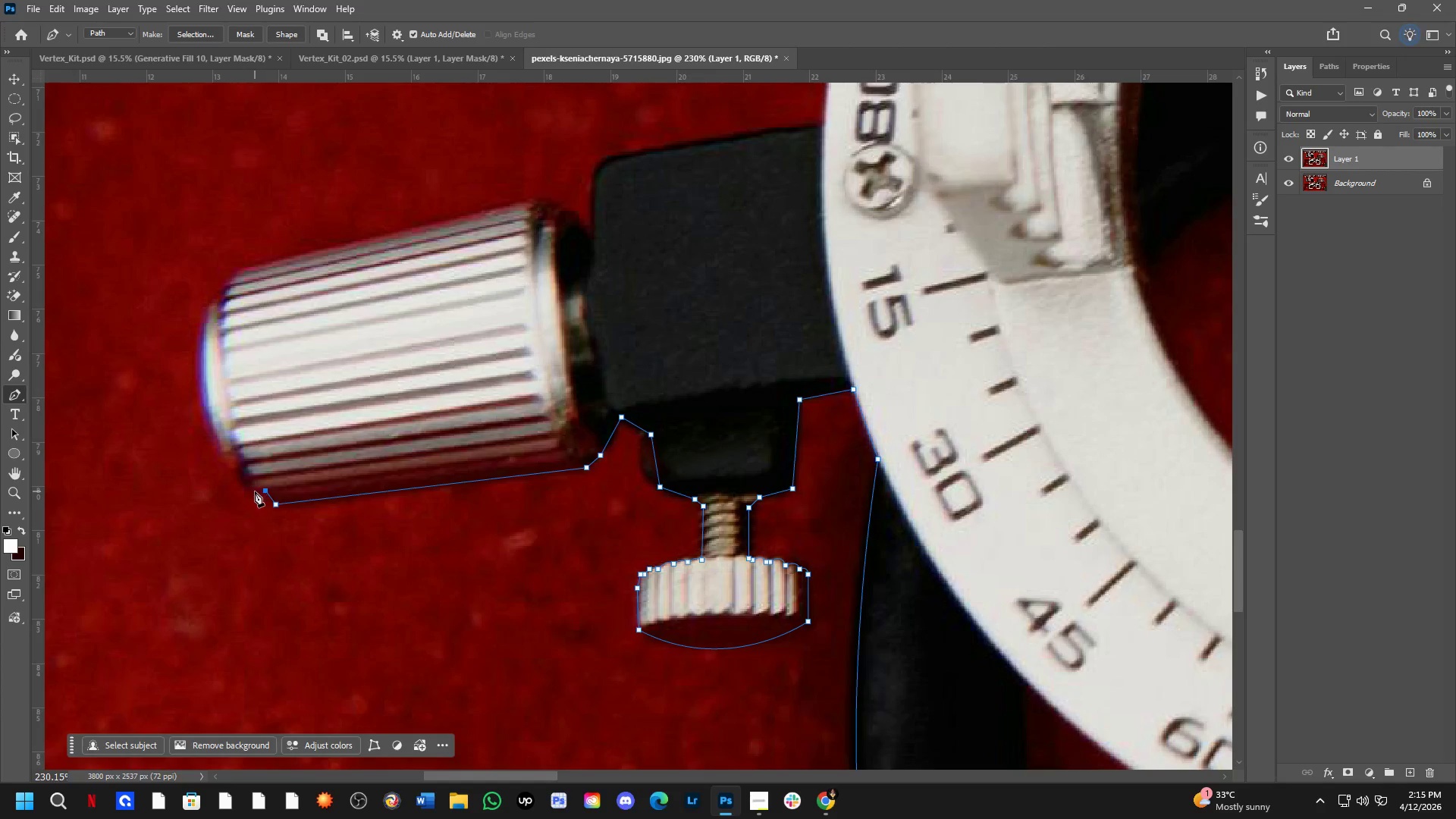 
left_click([250, 491])
 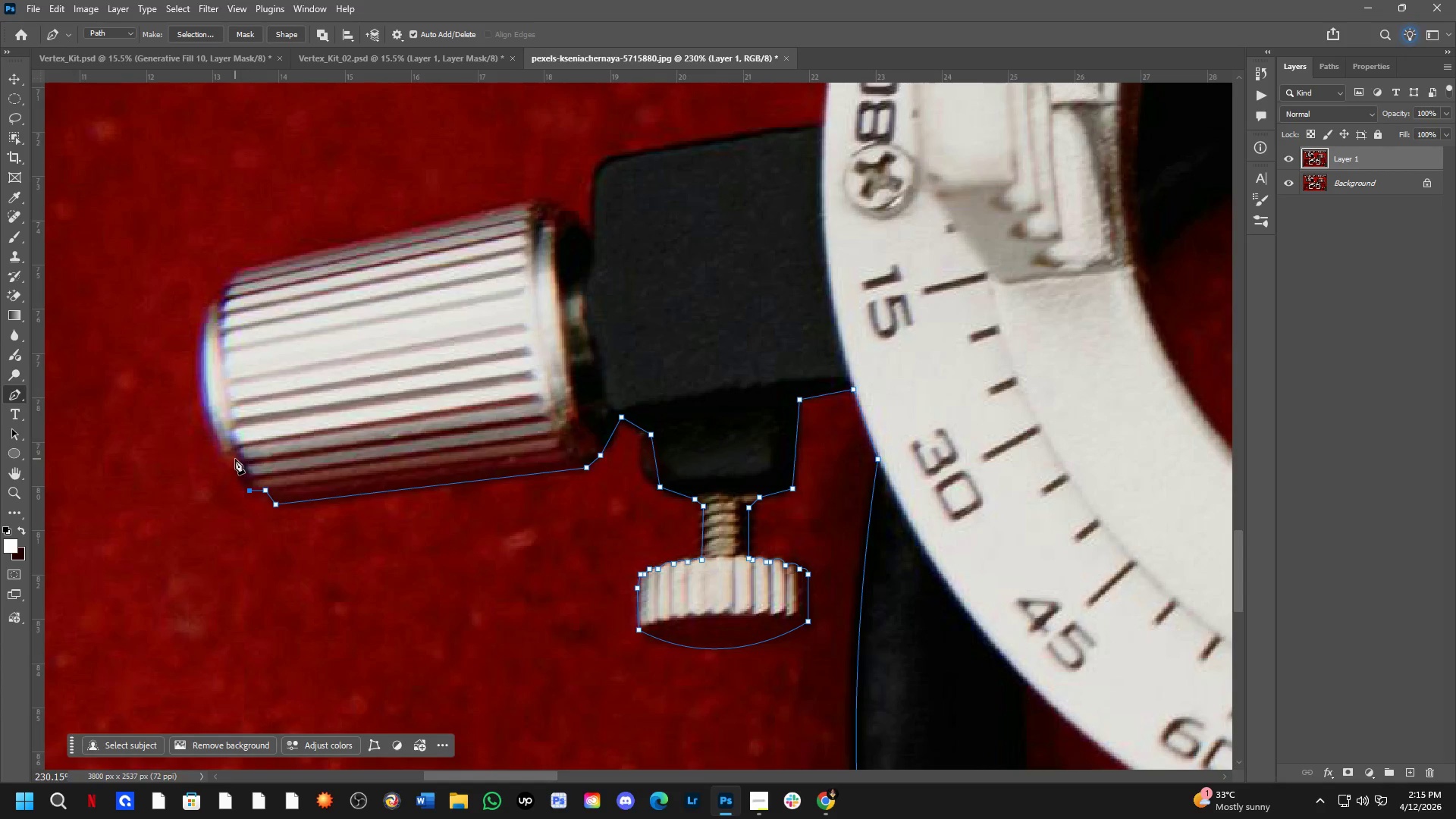 
left_click([235, 459])
 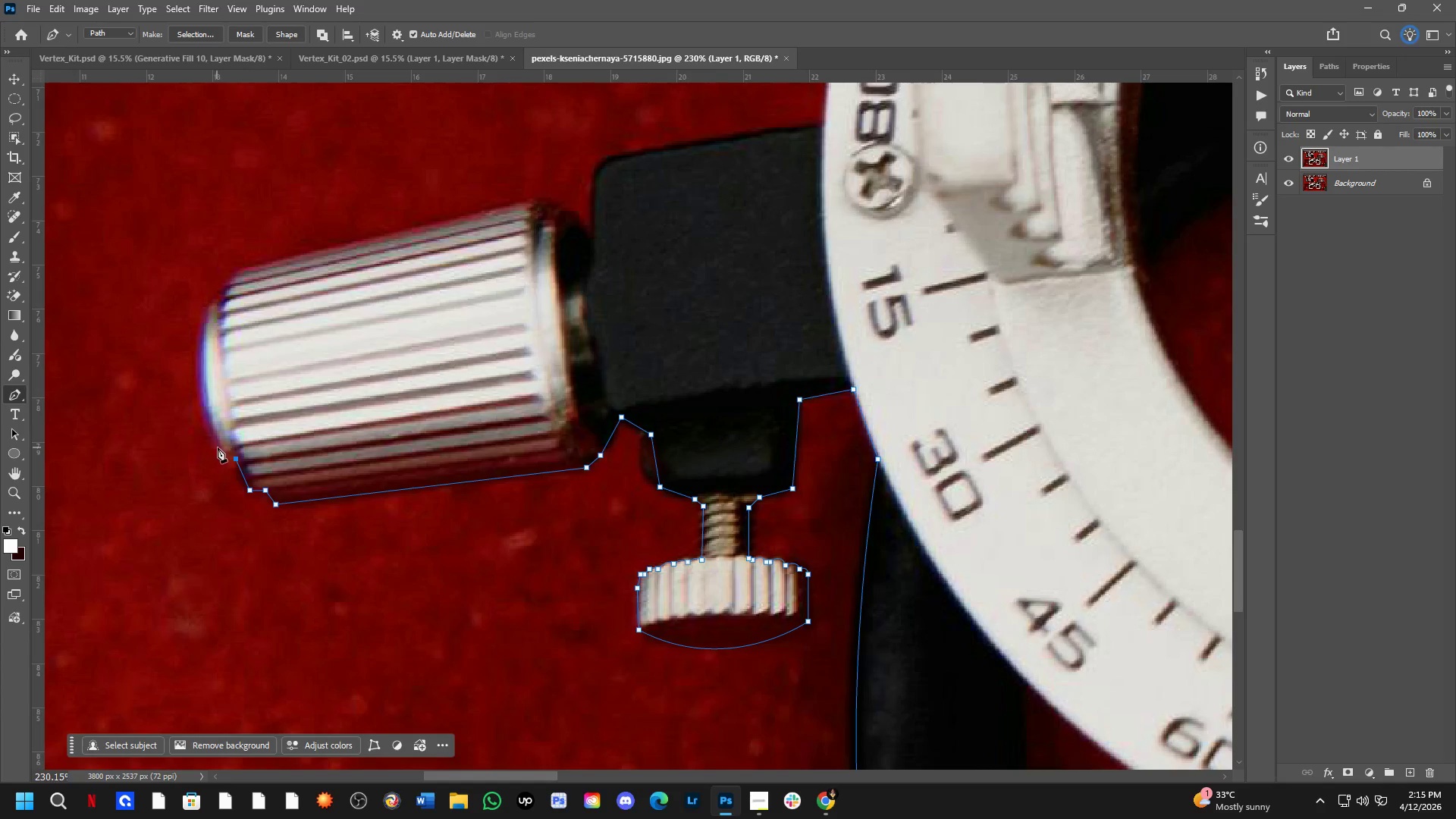 
left_click([224, 450])
 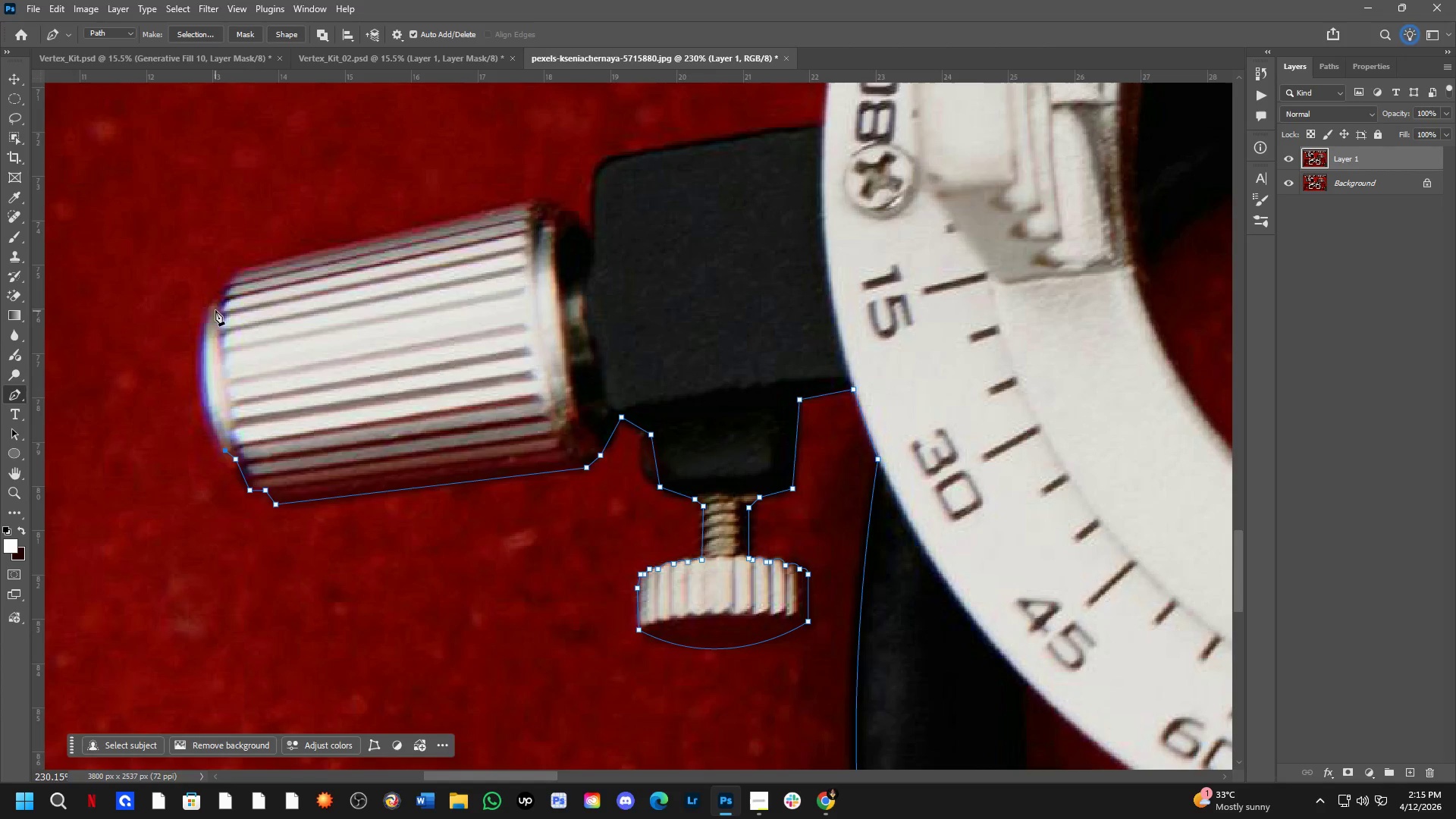 
left_click_drag(start_coordinate=[216, 304], to_coordinate=[245, 229])
 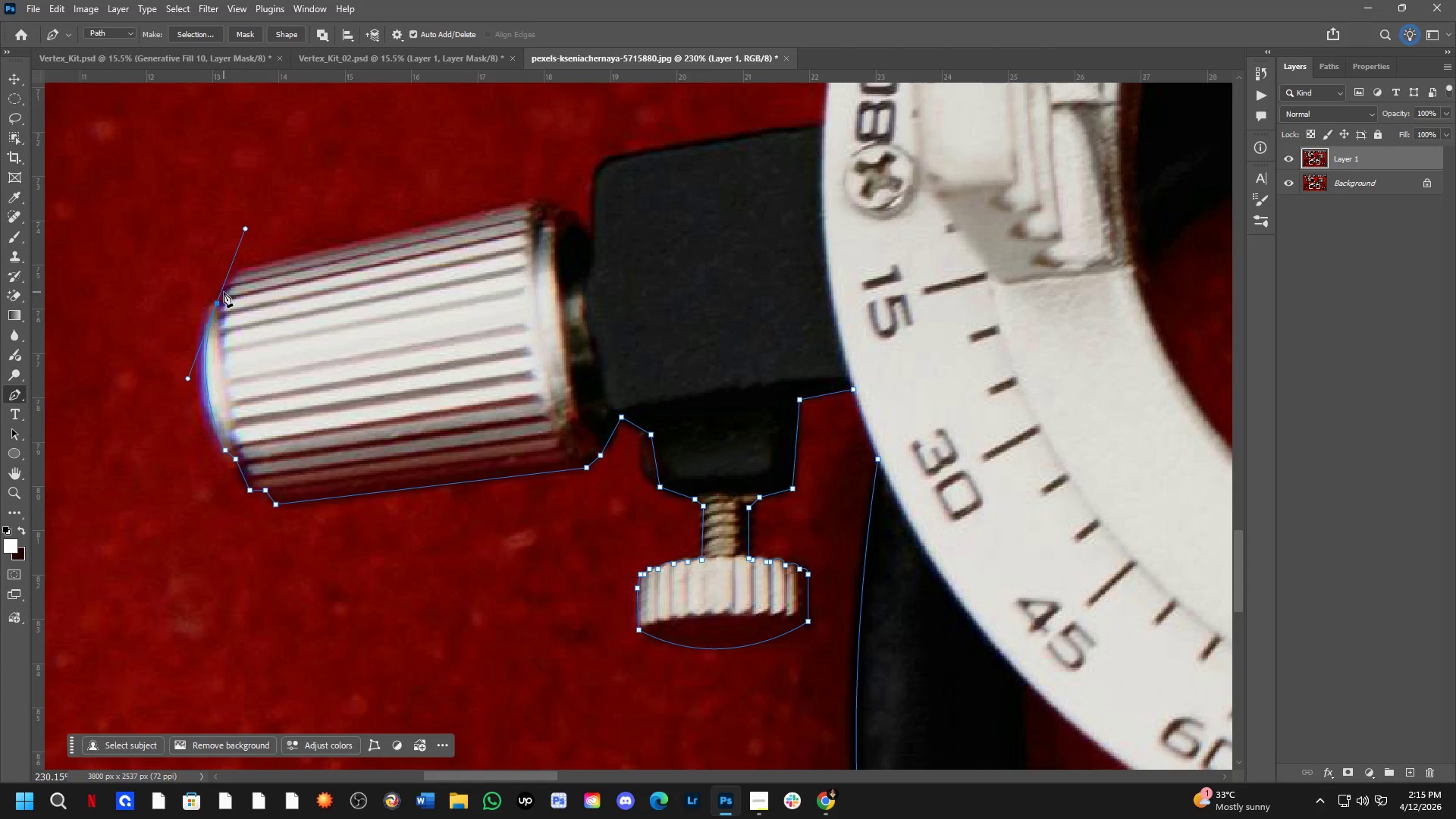 
hold_key(key=AltLeft, duration=0.62)
left_click([219, 304])
 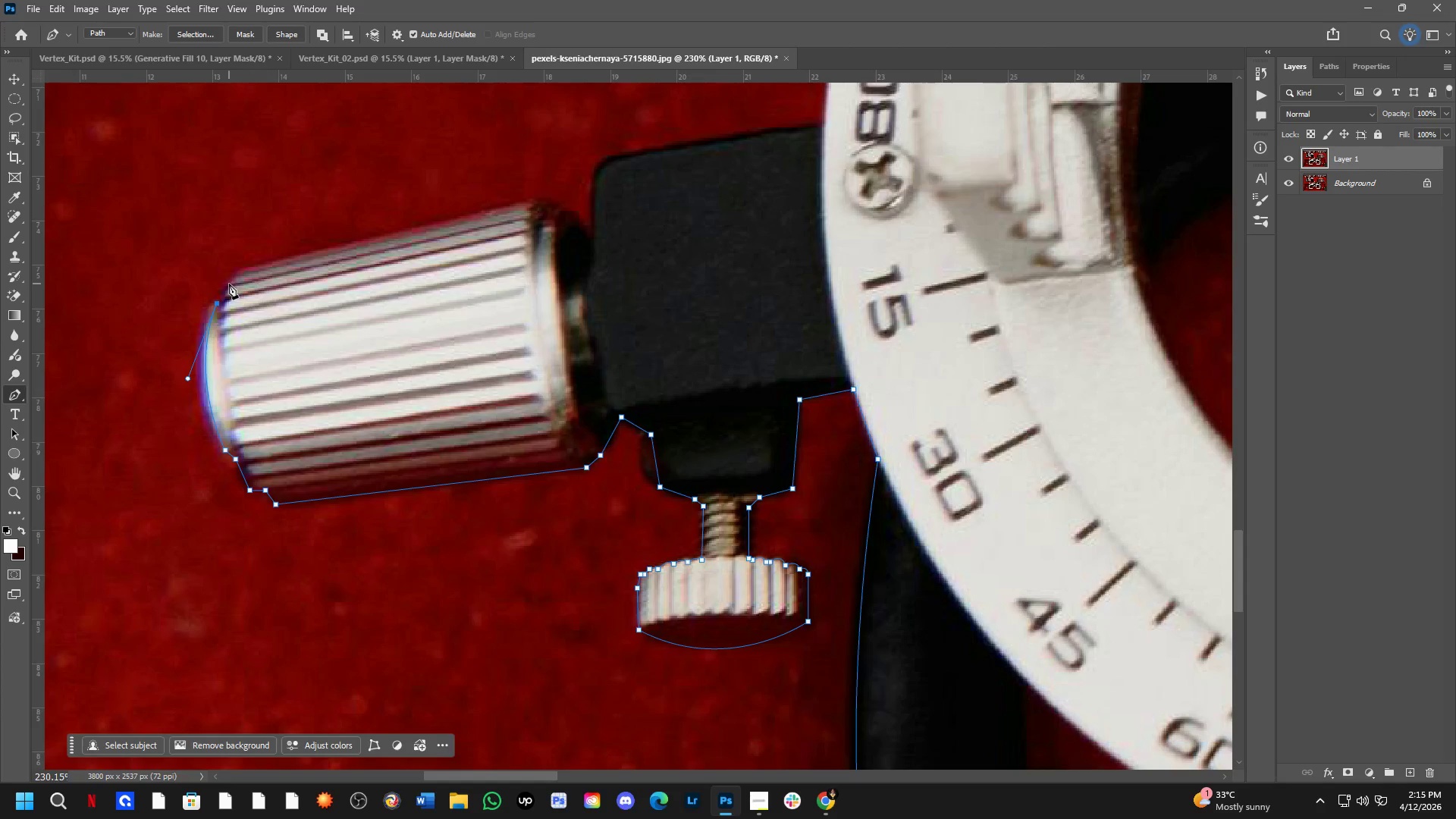 
left_click([229, 284])
 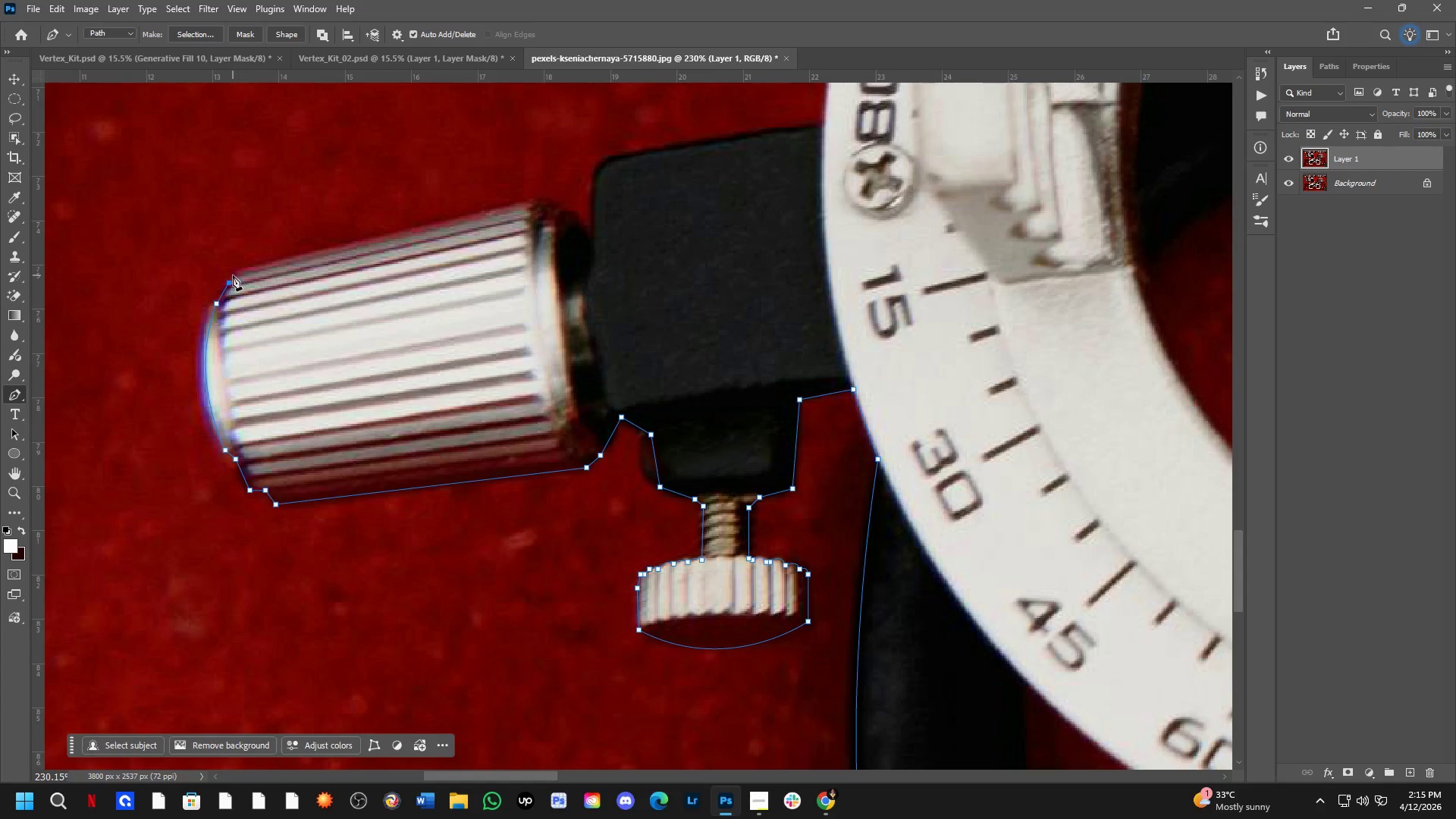 
left_click([233, 270])
 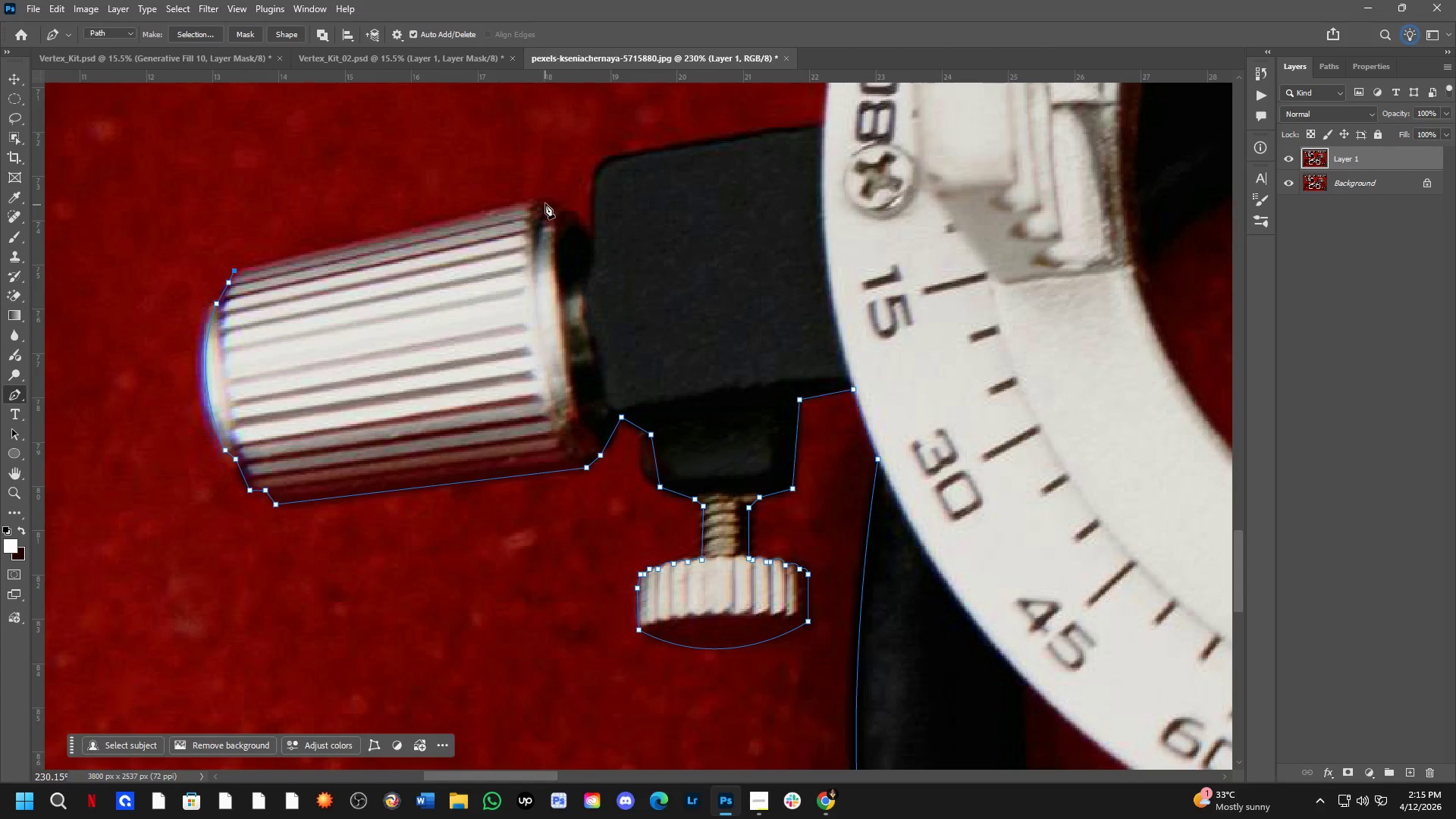 
left_click([544, 198])
 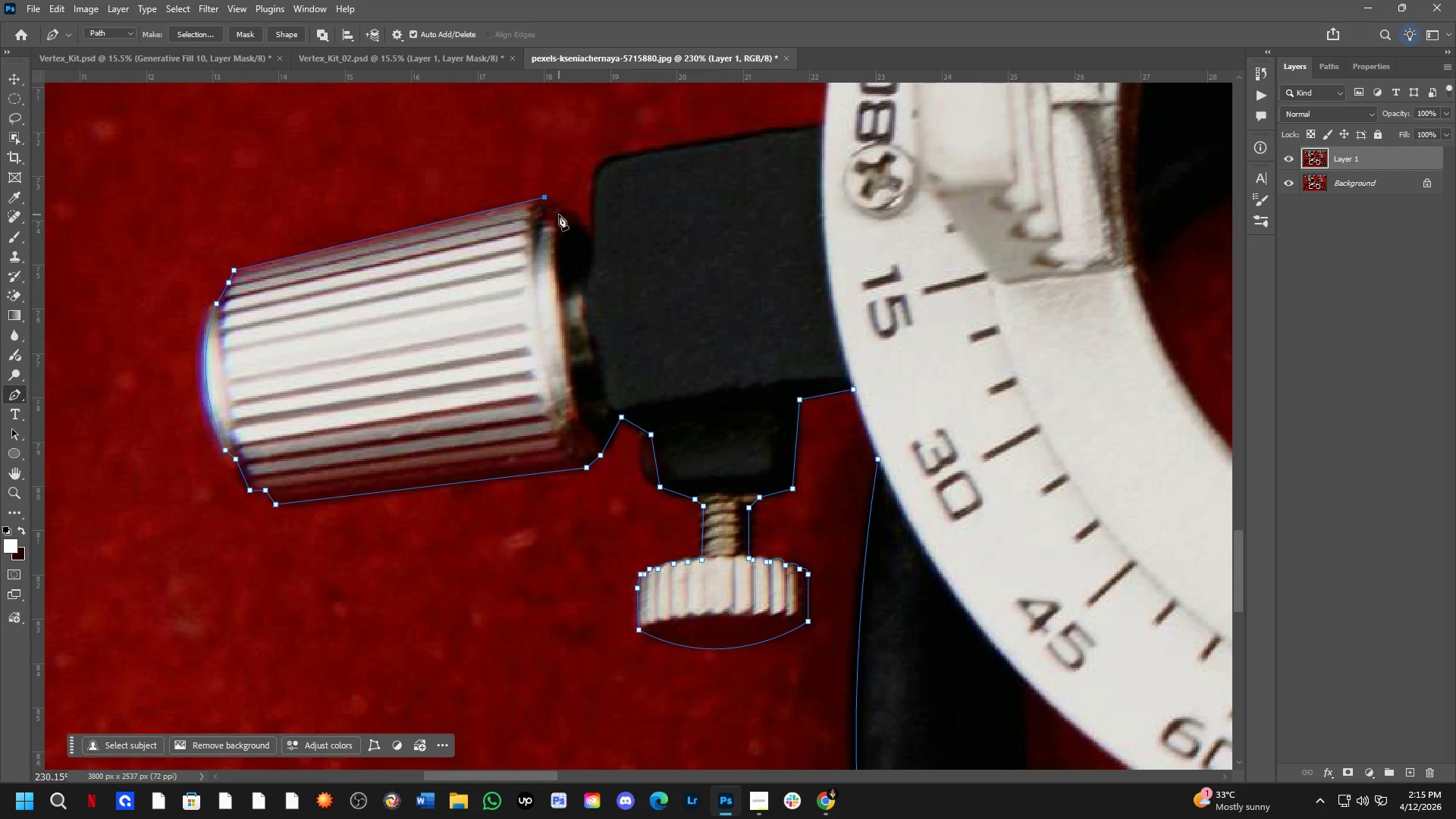 
left_click([563, 212])
 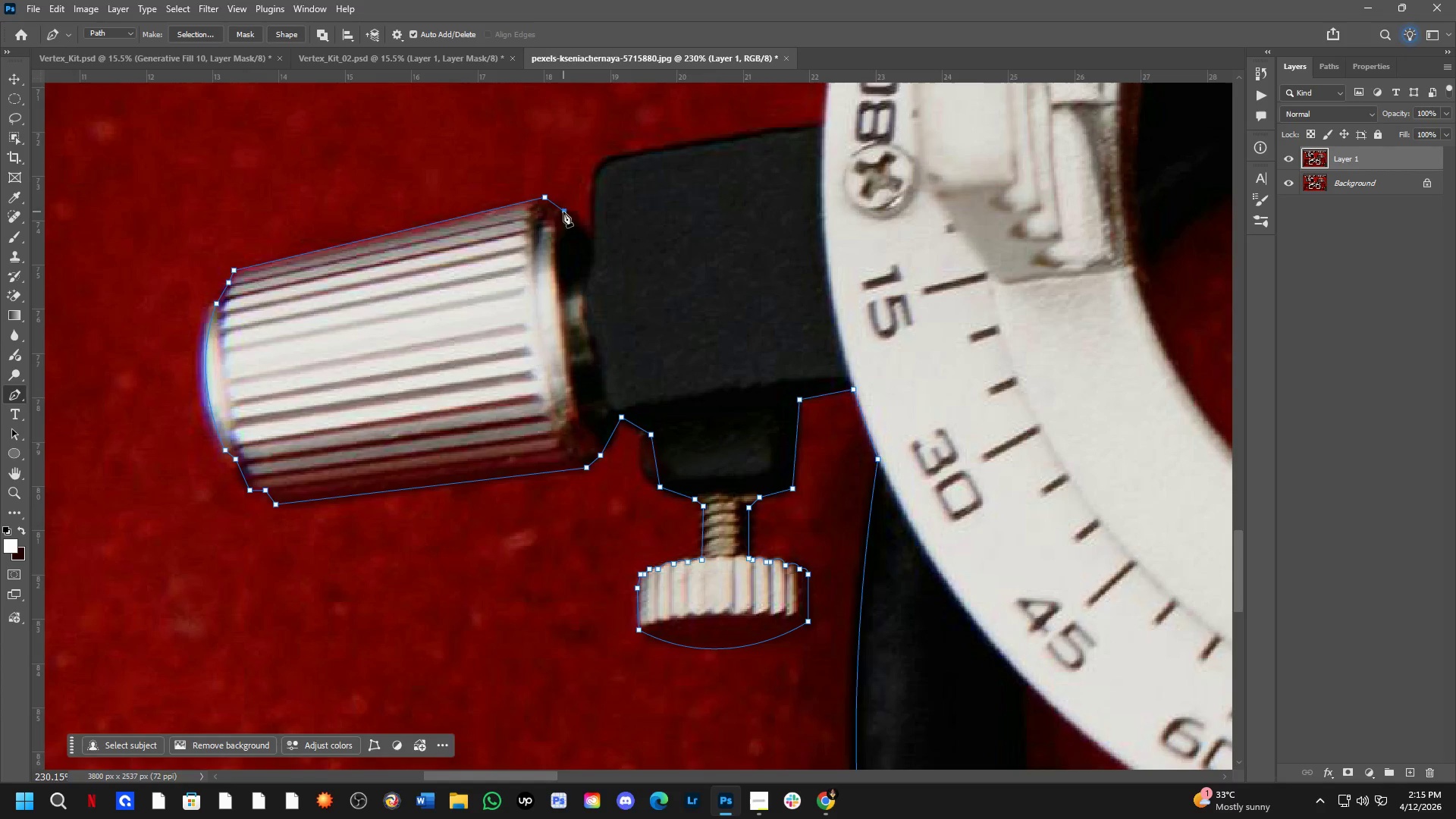 
hold_key(key=Space, duration=0.58)
 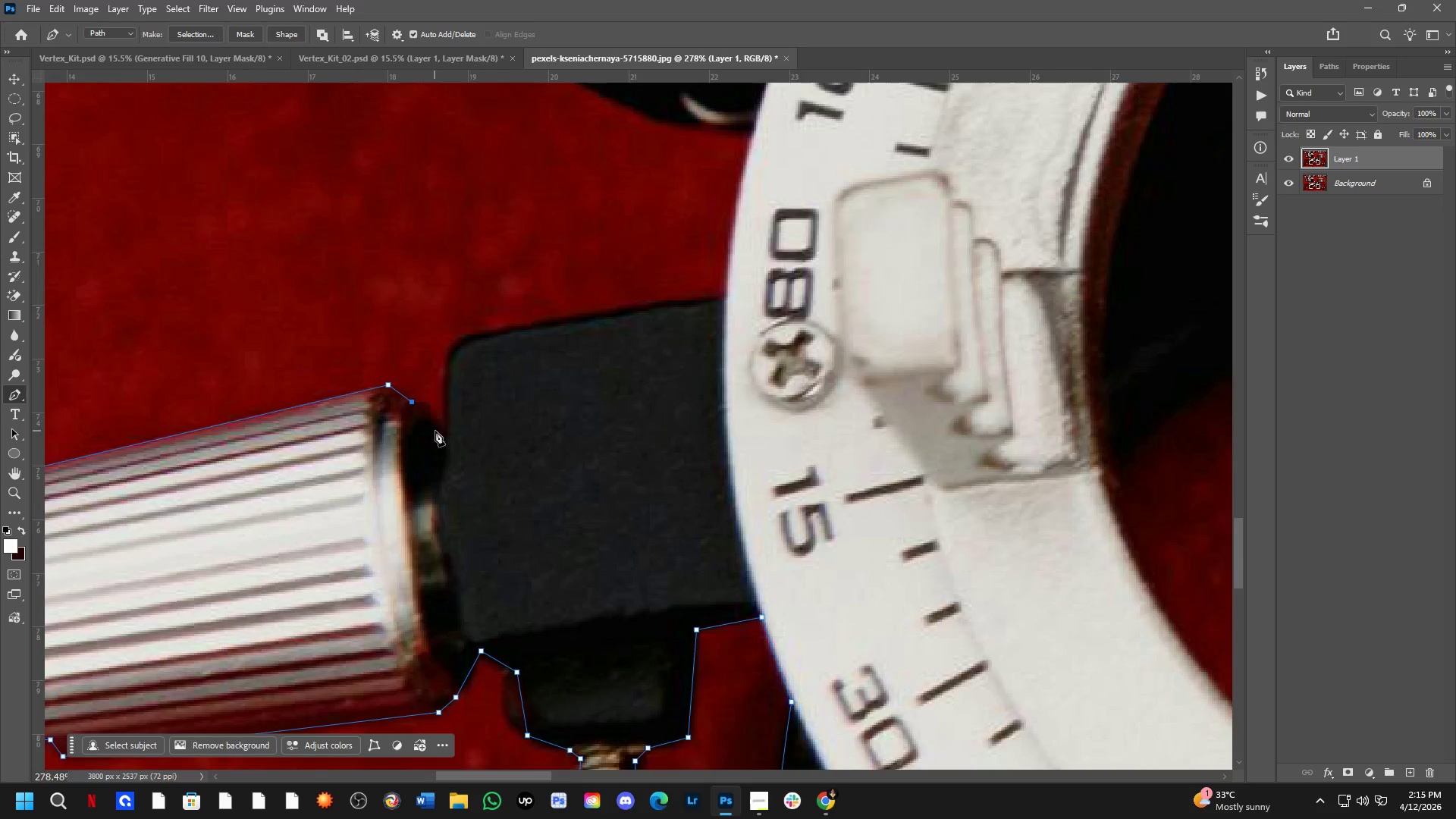 
left_click_drag(start_coordinate=[671, 297], to_coordinate=[521, 492])
 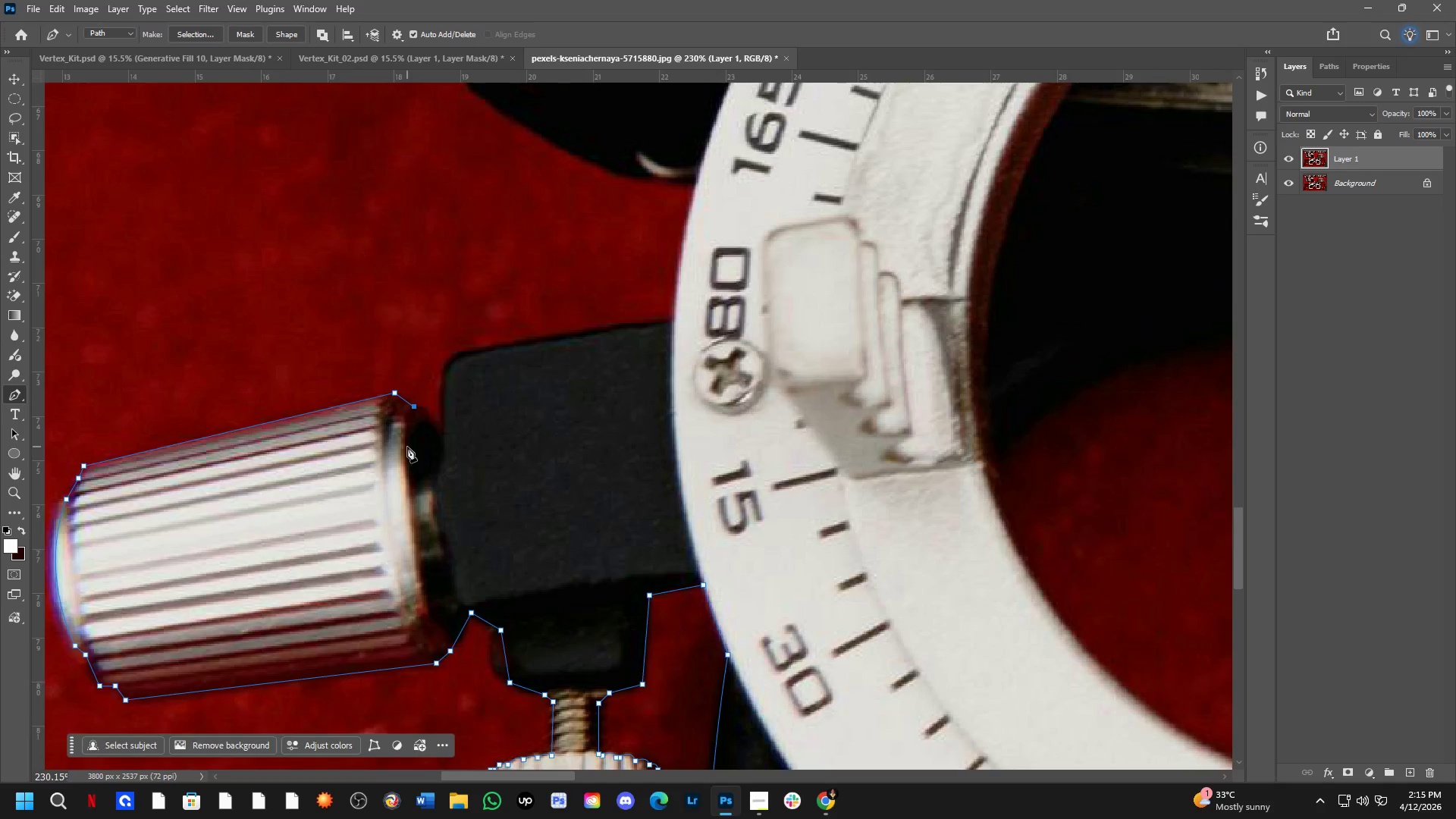 
scroll: coordinate [427, 431], scroll_direction: up, amount: 2.0
 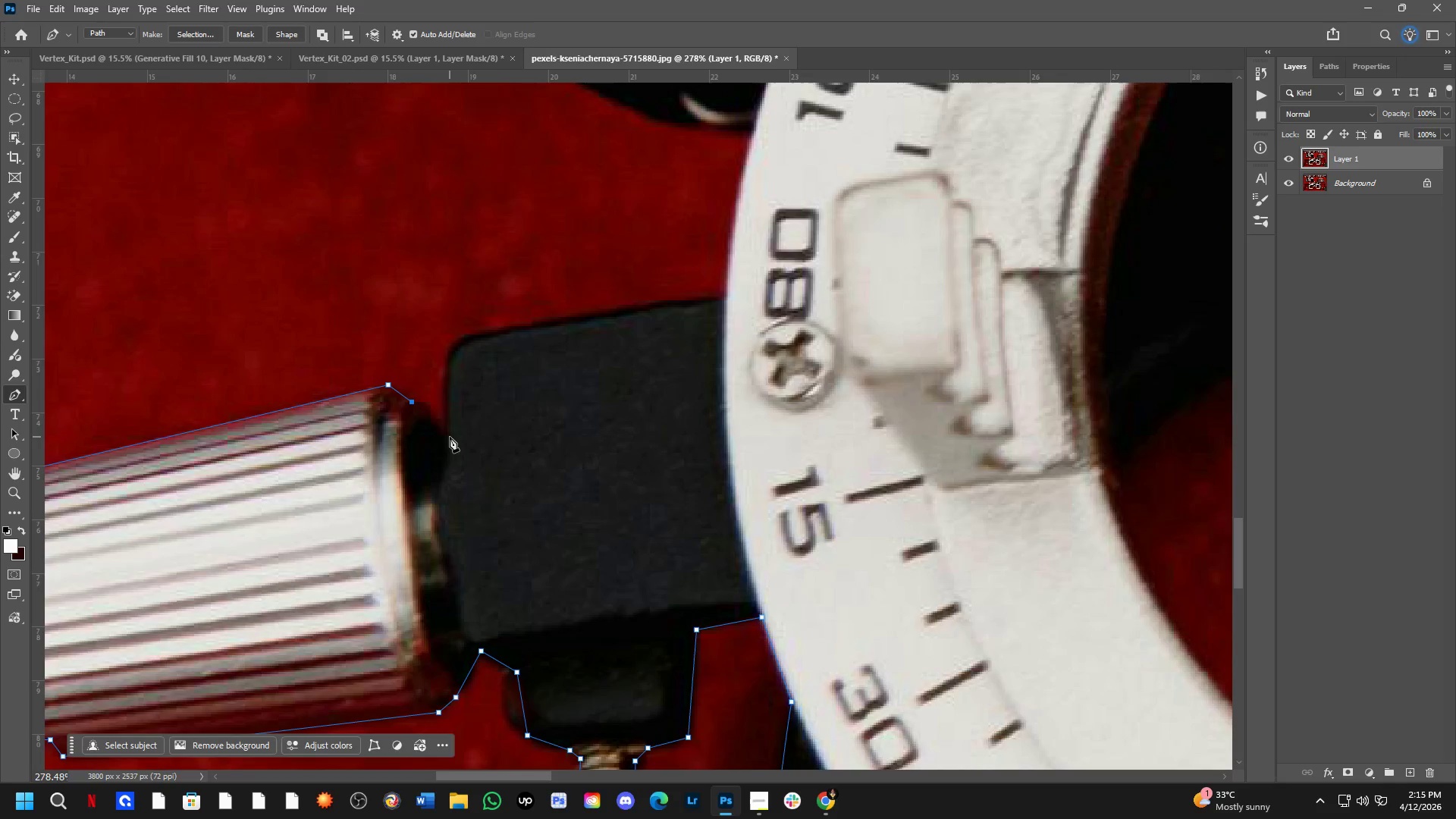 
left_click_drag(start_coordinate=[450, 437], to_coordinate=[458, 460])
 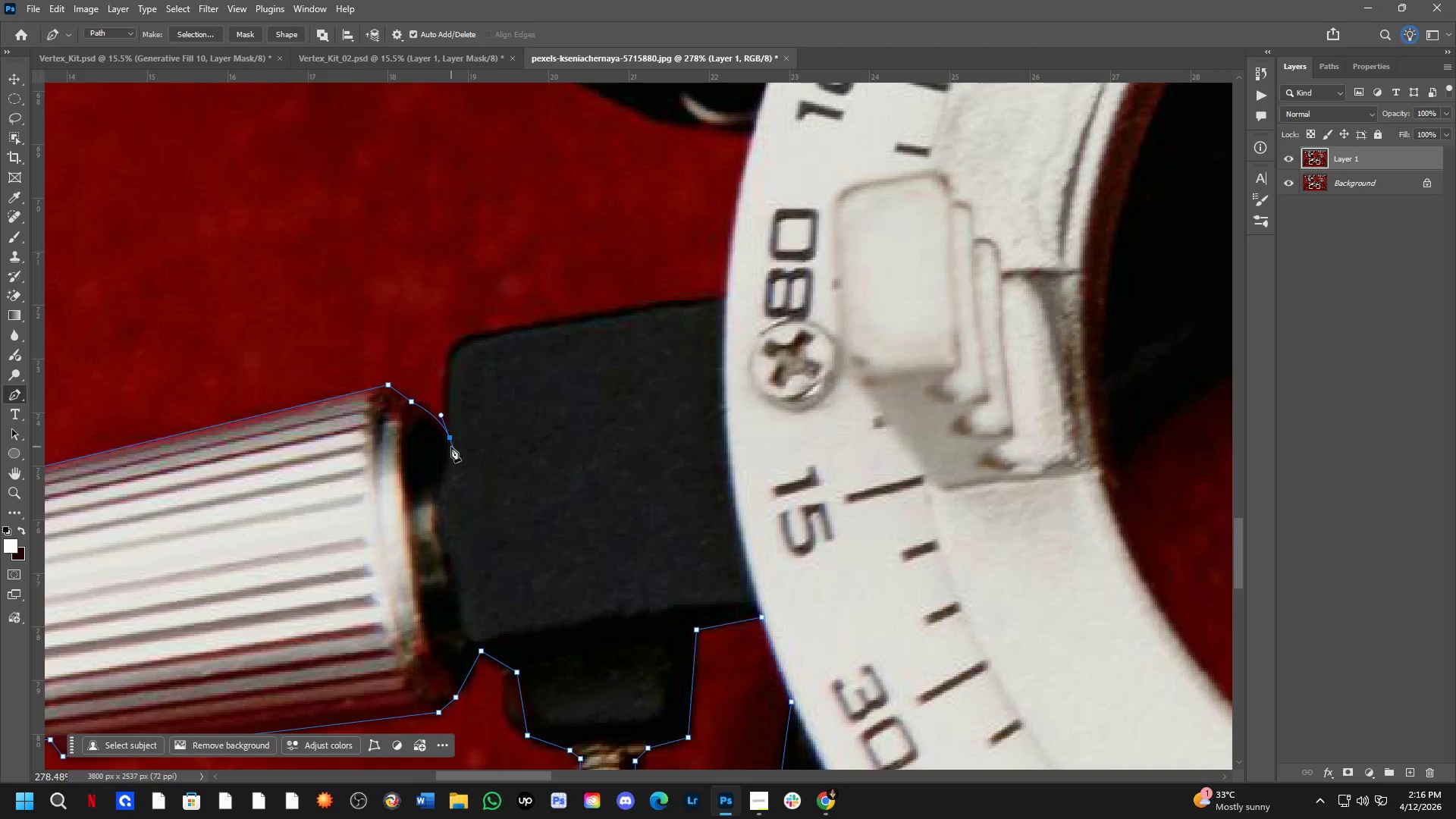 
hold_key(key=AltLeft, duration=0.39)
left_click([450, 436])
 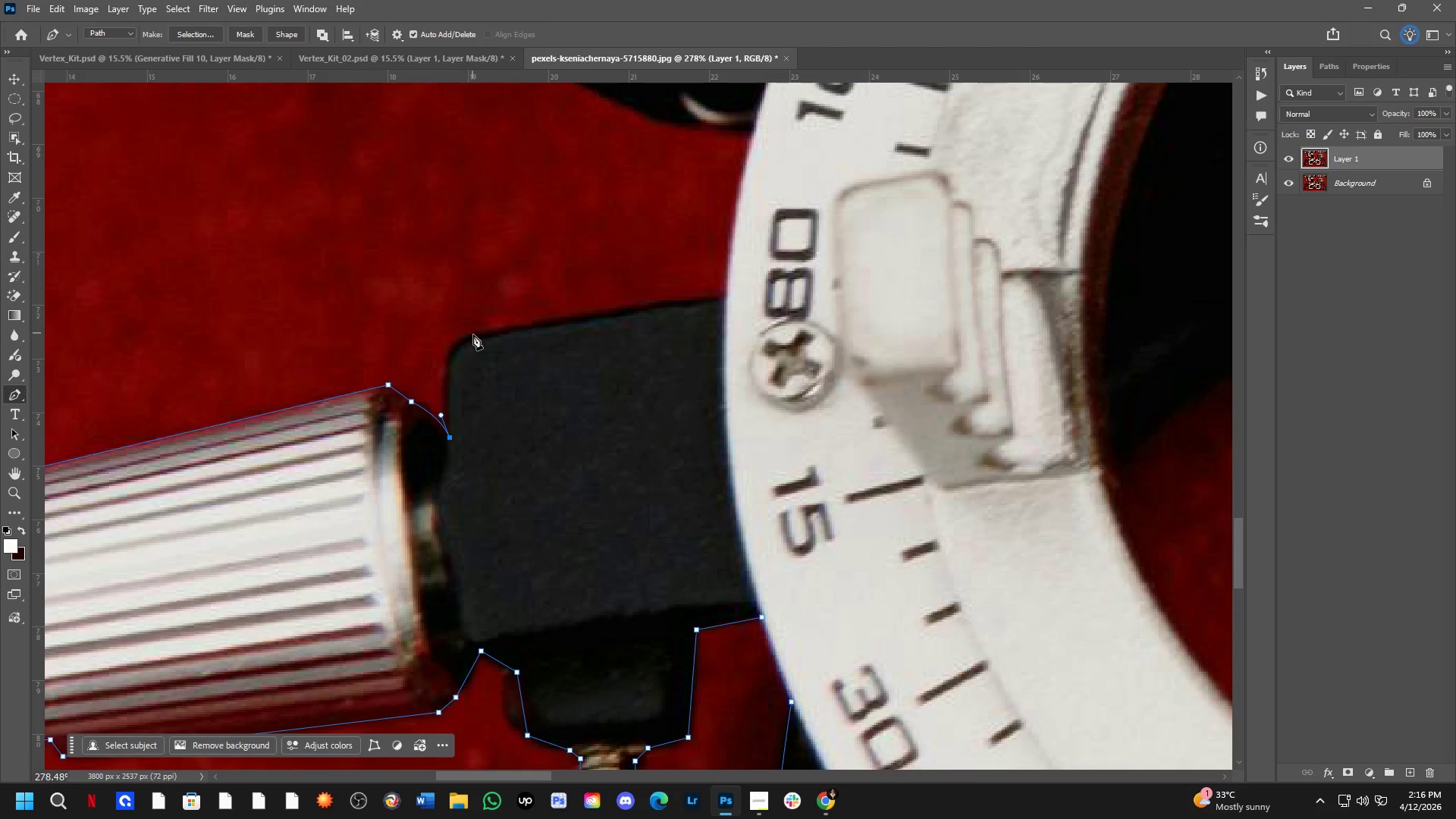 
left_click_drag(start_coordinate=[475, 337], to_coordinate=[520, 333])
 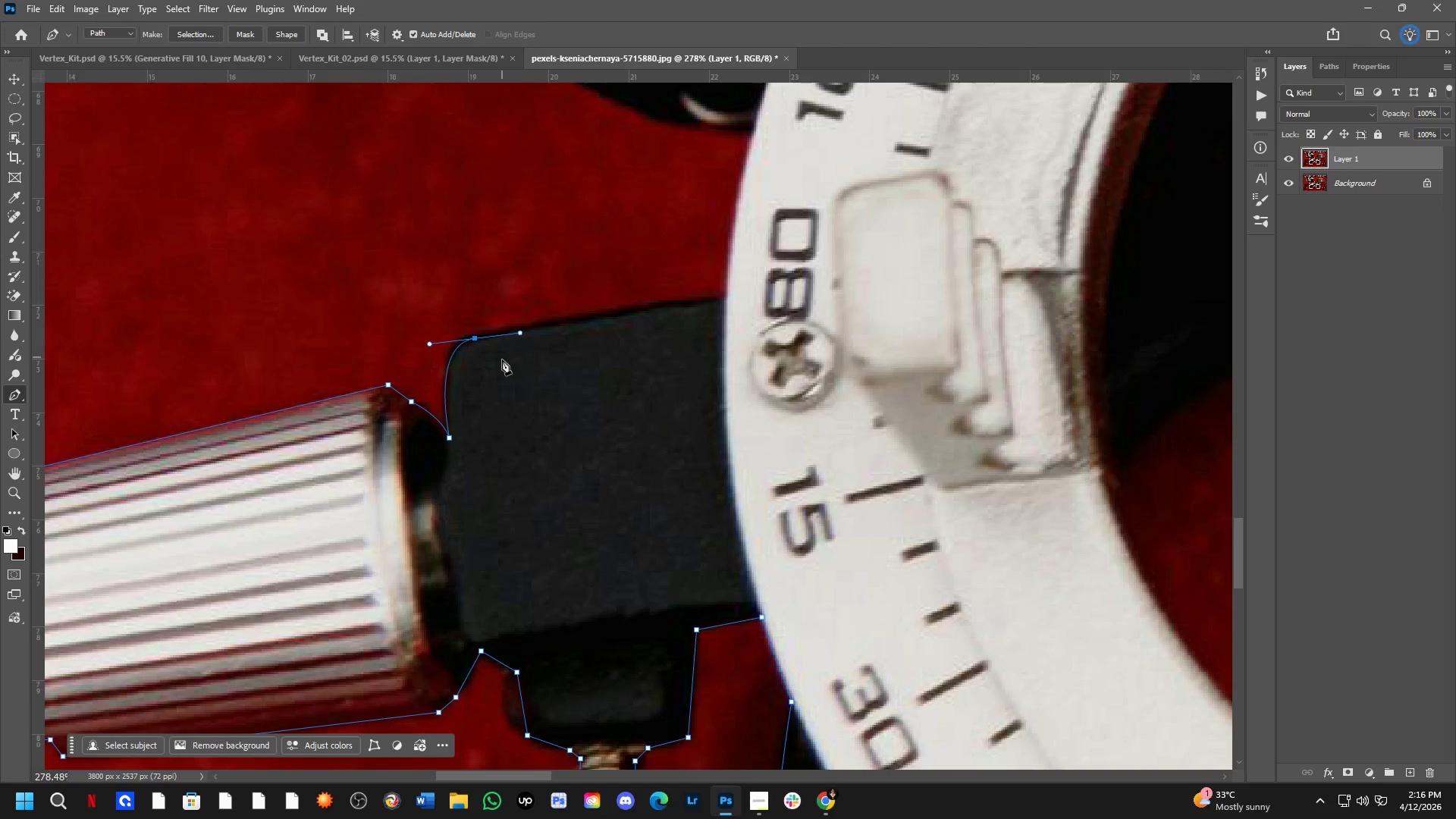 
hold_key(key=Space, duration=0.55)
 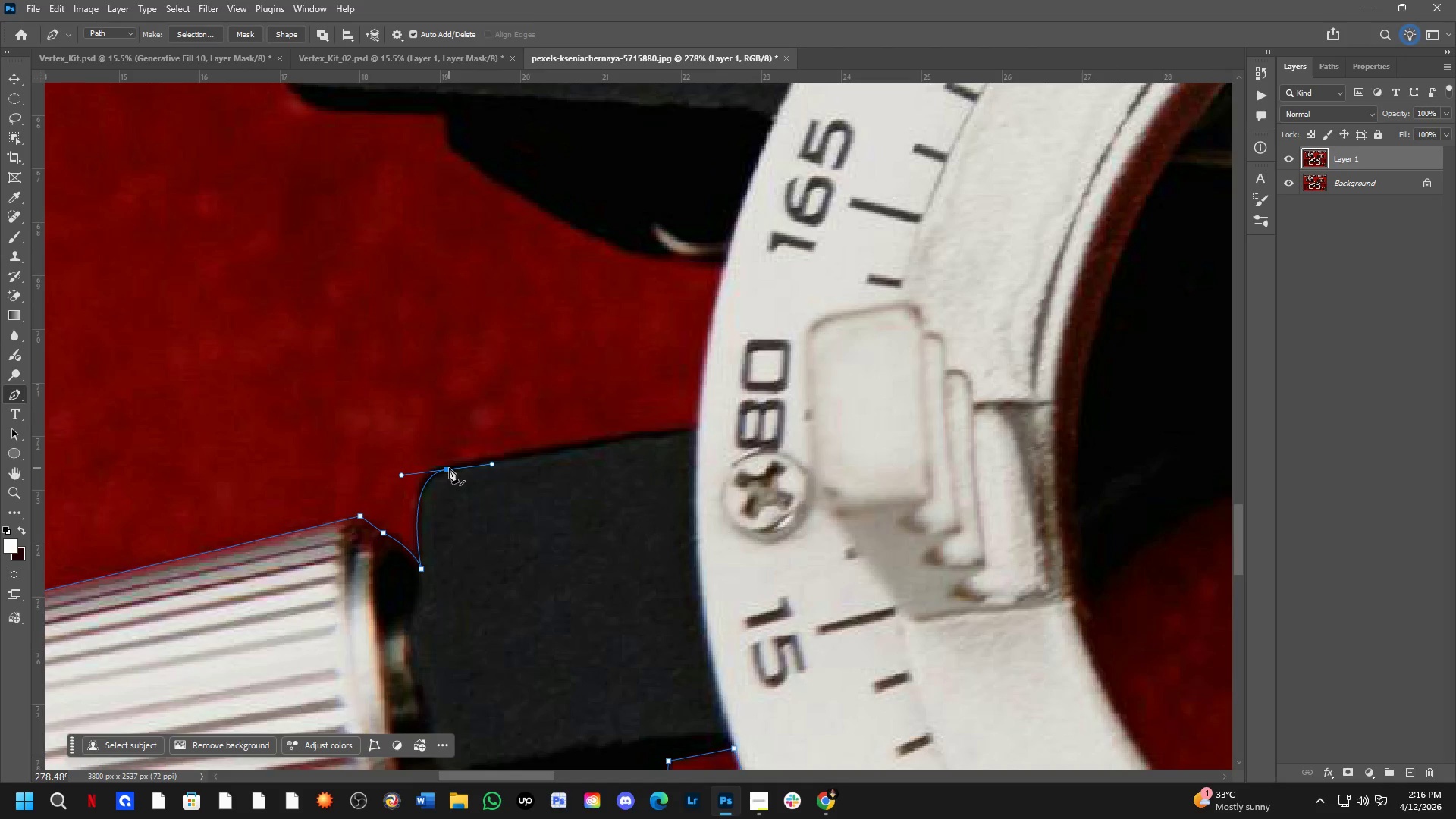 
left_click_drag(start_coordinate=[501, 359], to_coordinate=[473, 490])
 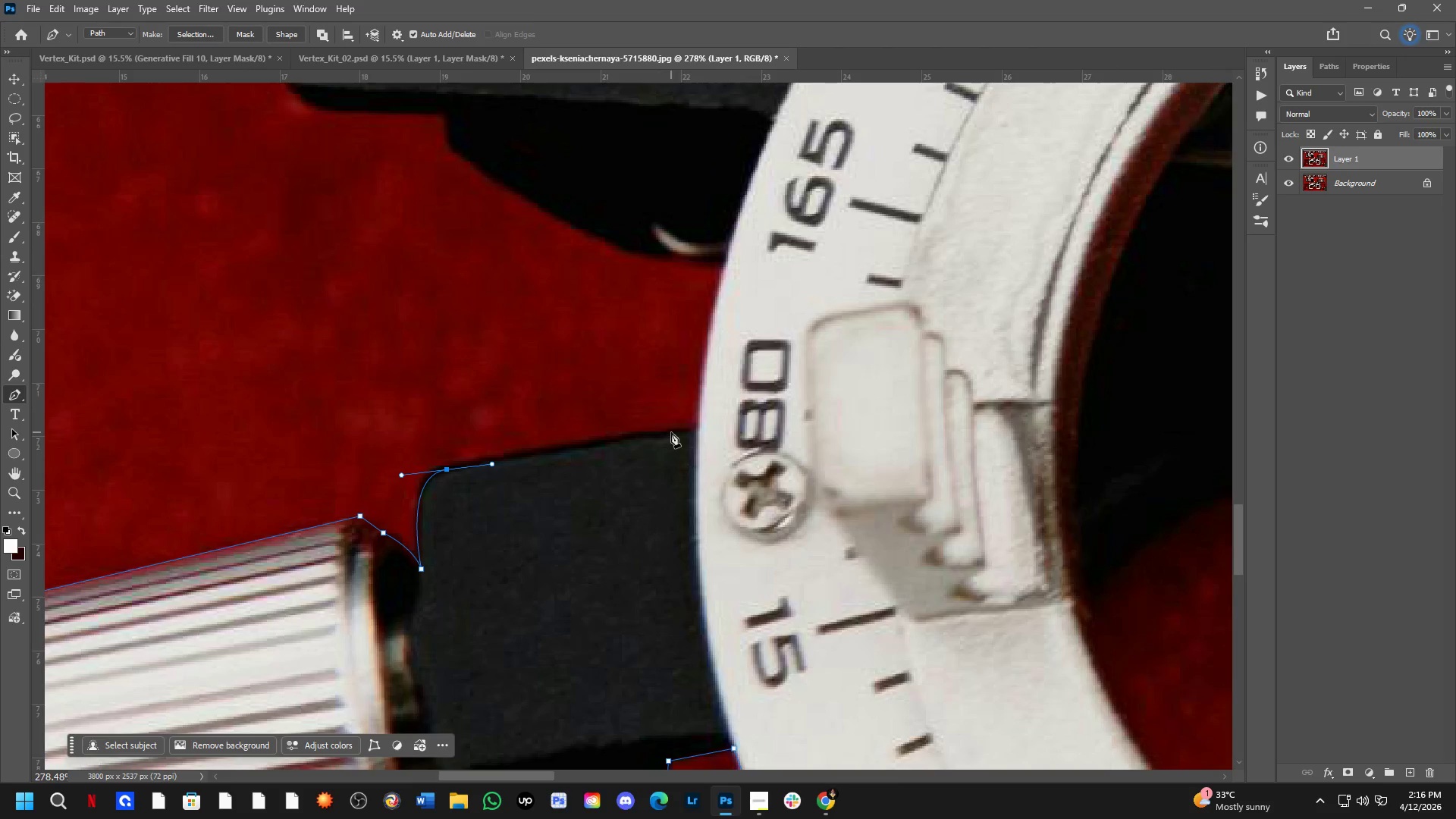 
left_click([700, 430])
 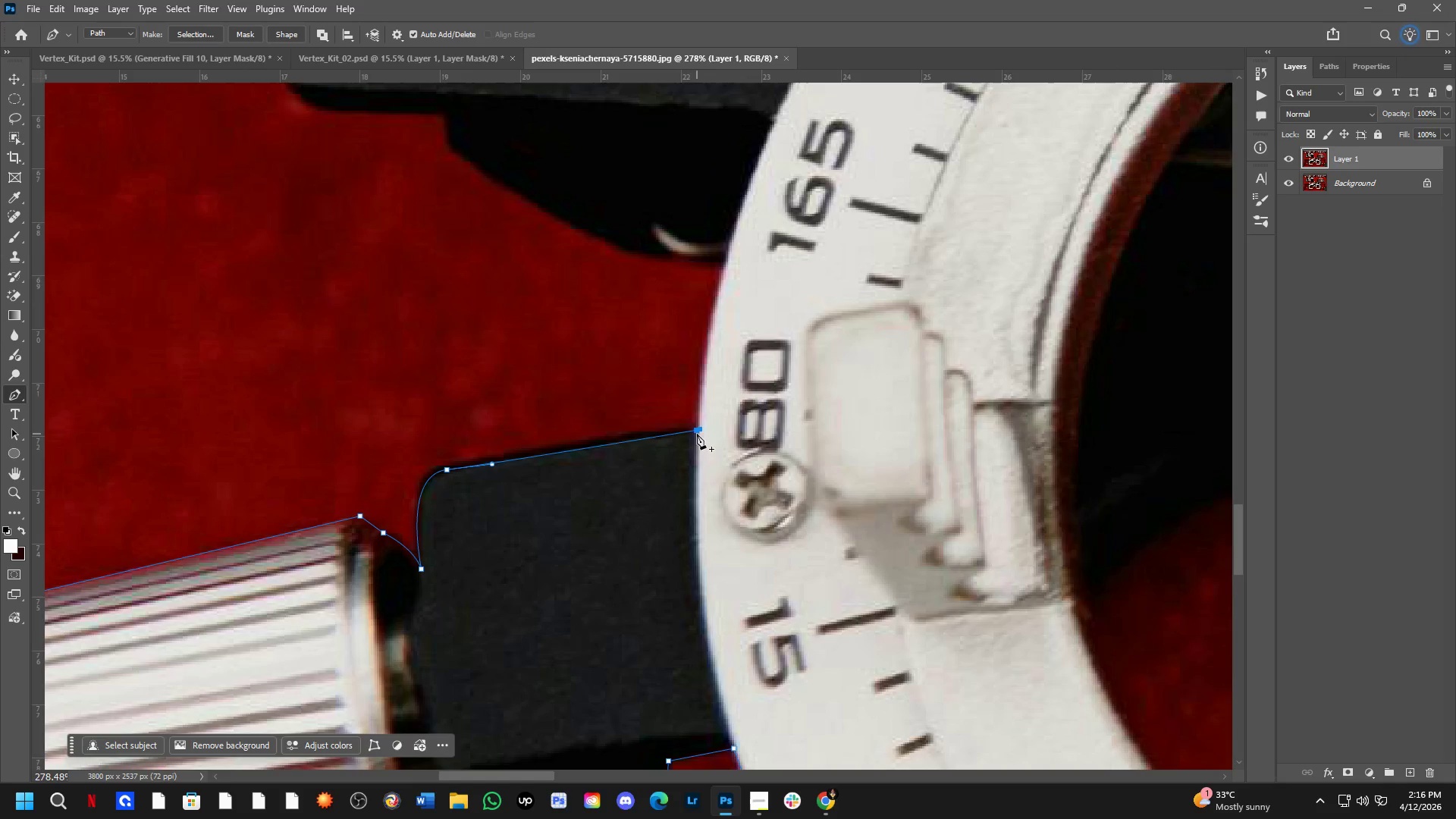 
hold_key(key=Space, duration=0.45)
 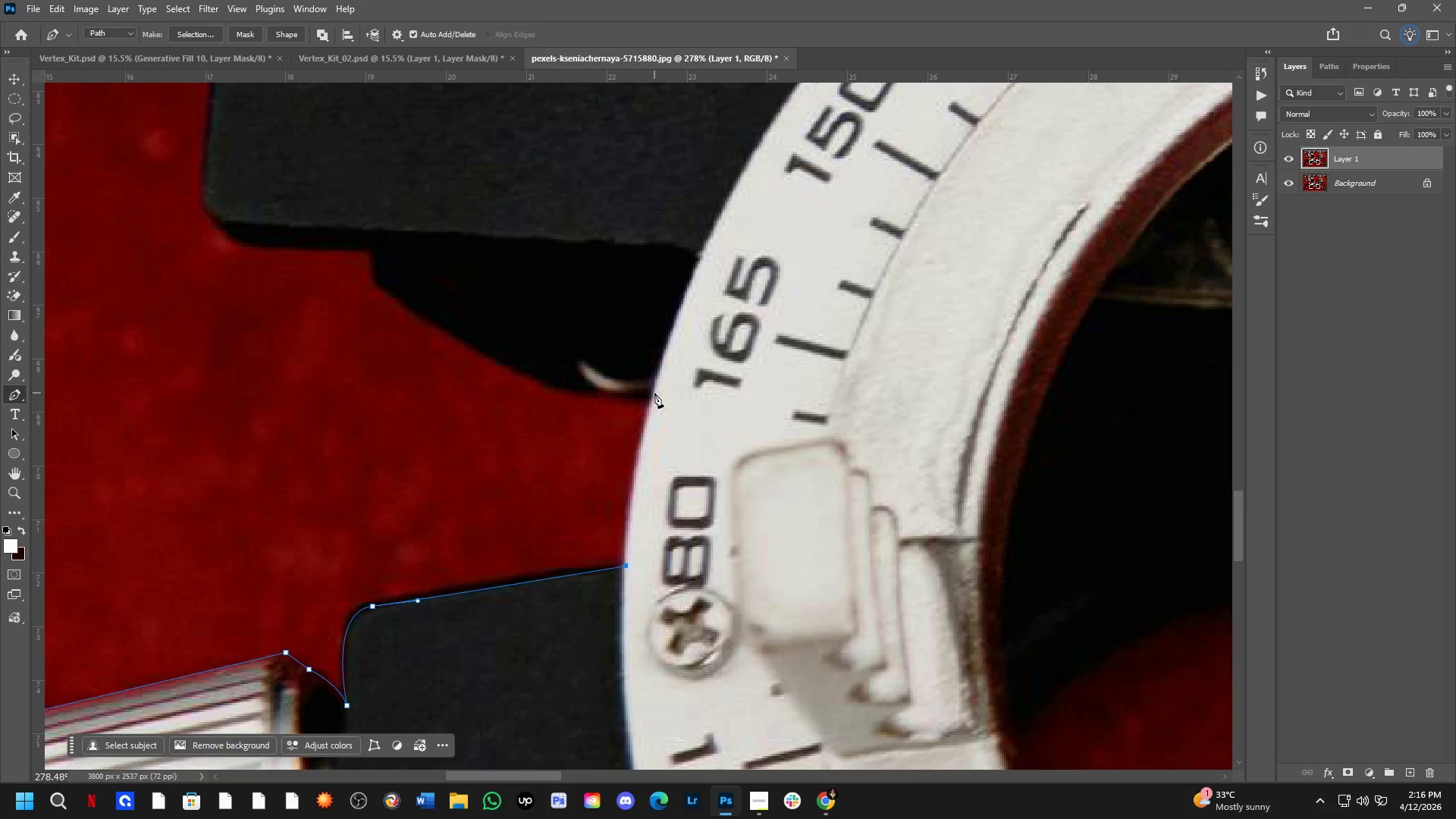 
left_click_drag(start_coordinate=[705, 432], to_coordinate=[631, 569])
 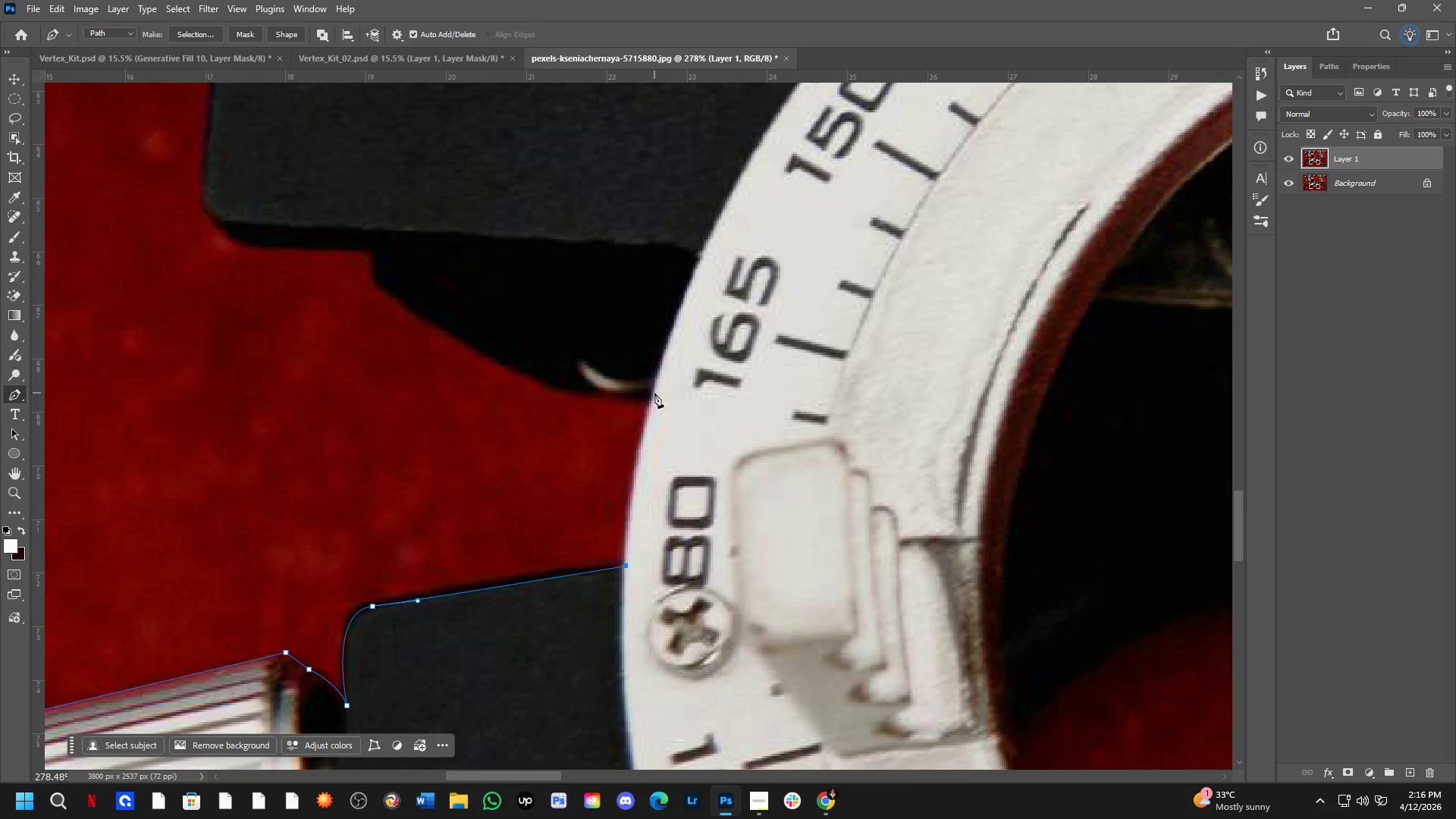 
left_click_drag(start_coordinate=[654, 393], to_coordinate=[673, 334])
 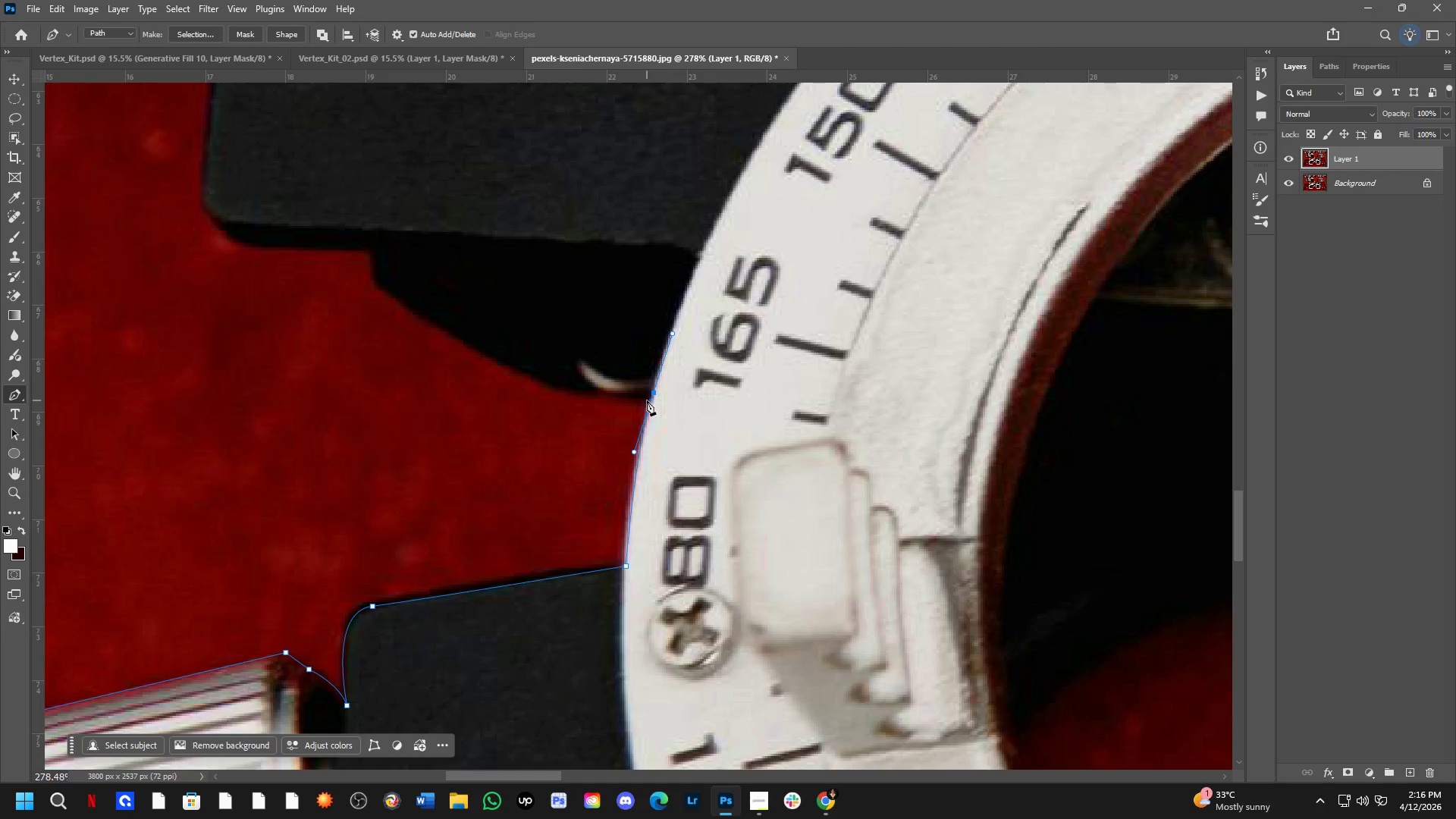 
hold_key(key=AltLeft, duration=0.61)
left_click([655, 393])
 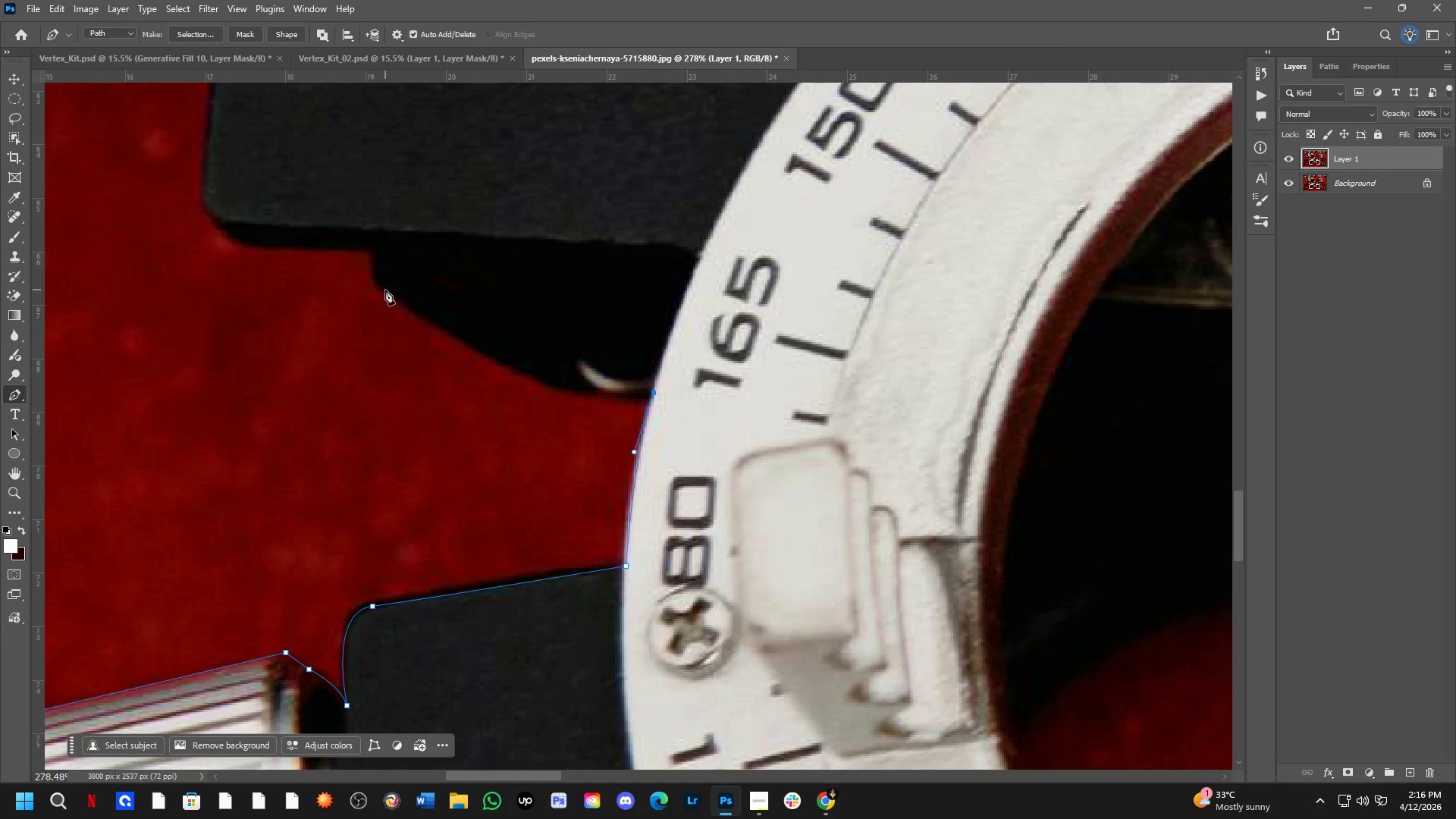 
left_click_drag(start_coordinate=[379, 283], to_coordinate=[216, 144])
 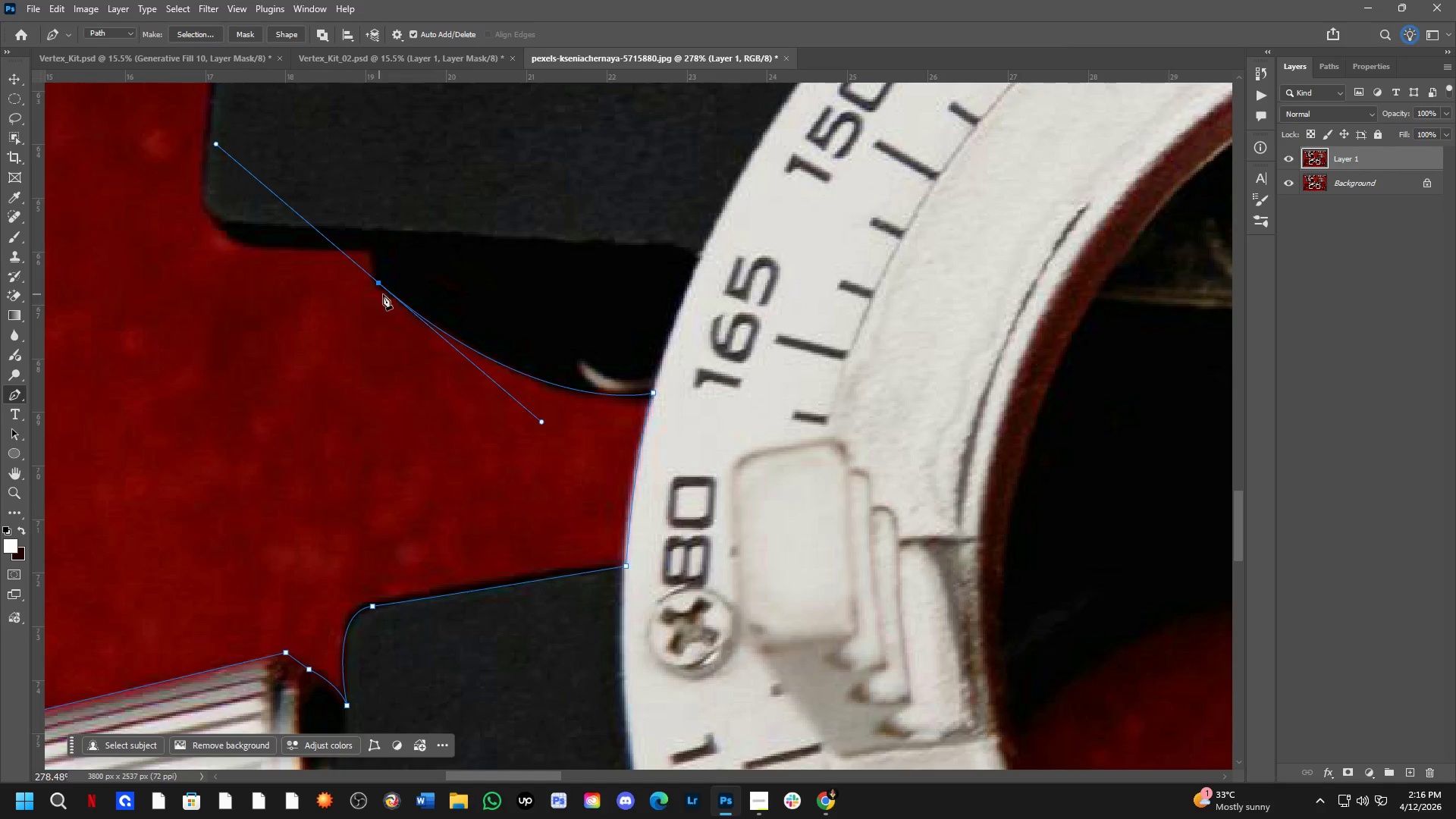 
hold_key(key=AltLeft, duration=0.95)
left_click([382, 284])
 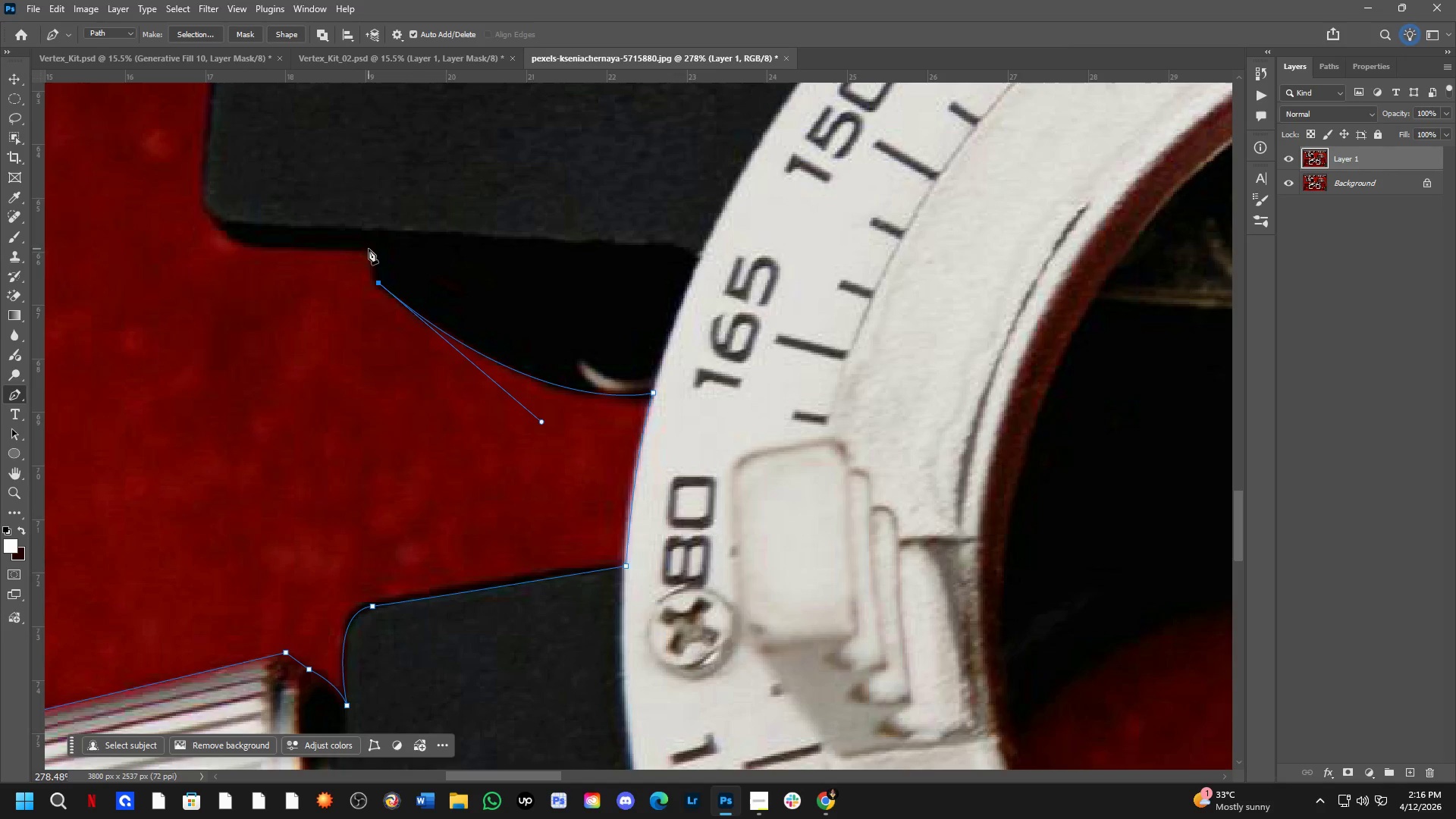 
left_click([369, 245])
 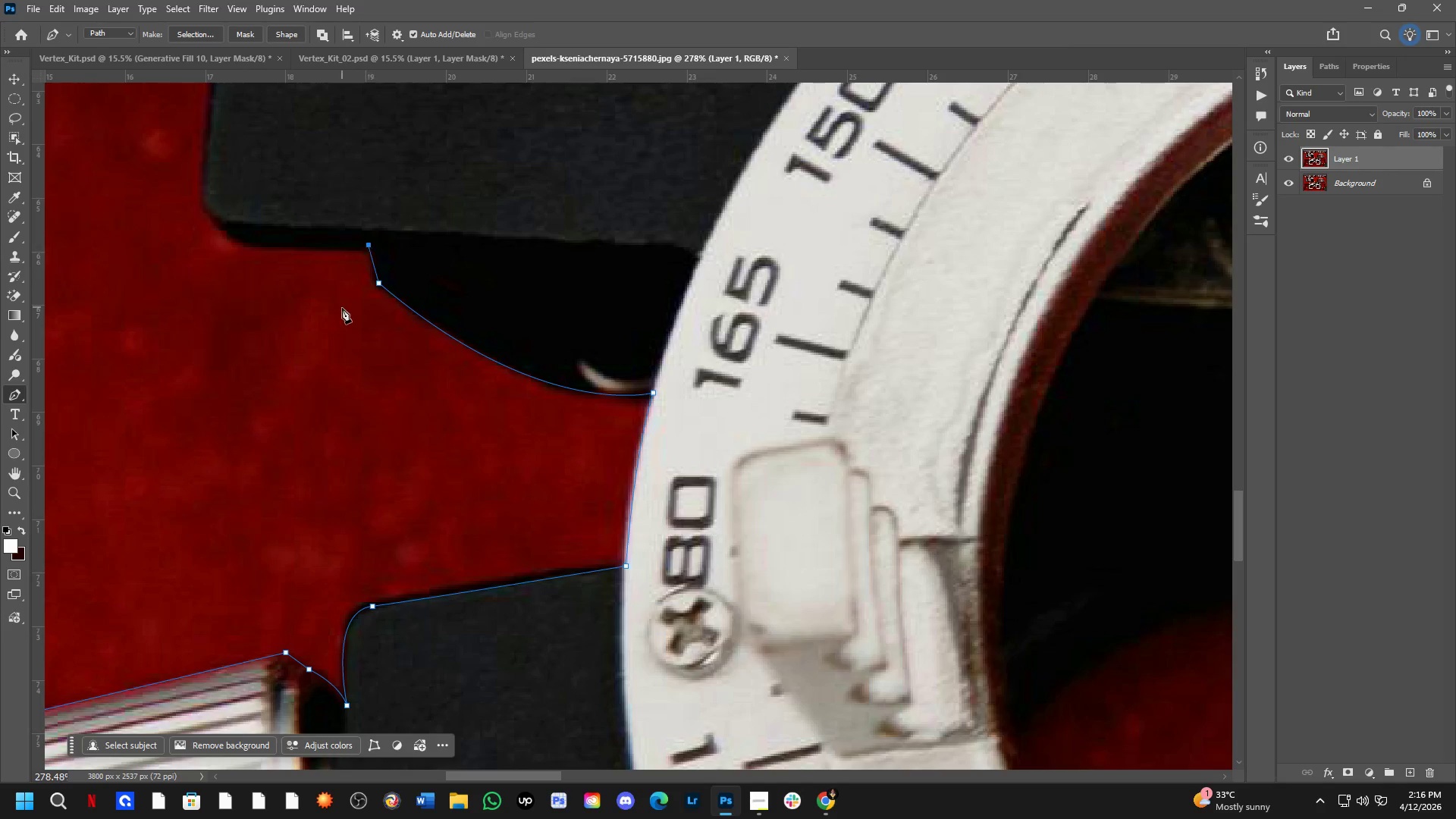 
hold_key(key=Space, duration=0.52)
 